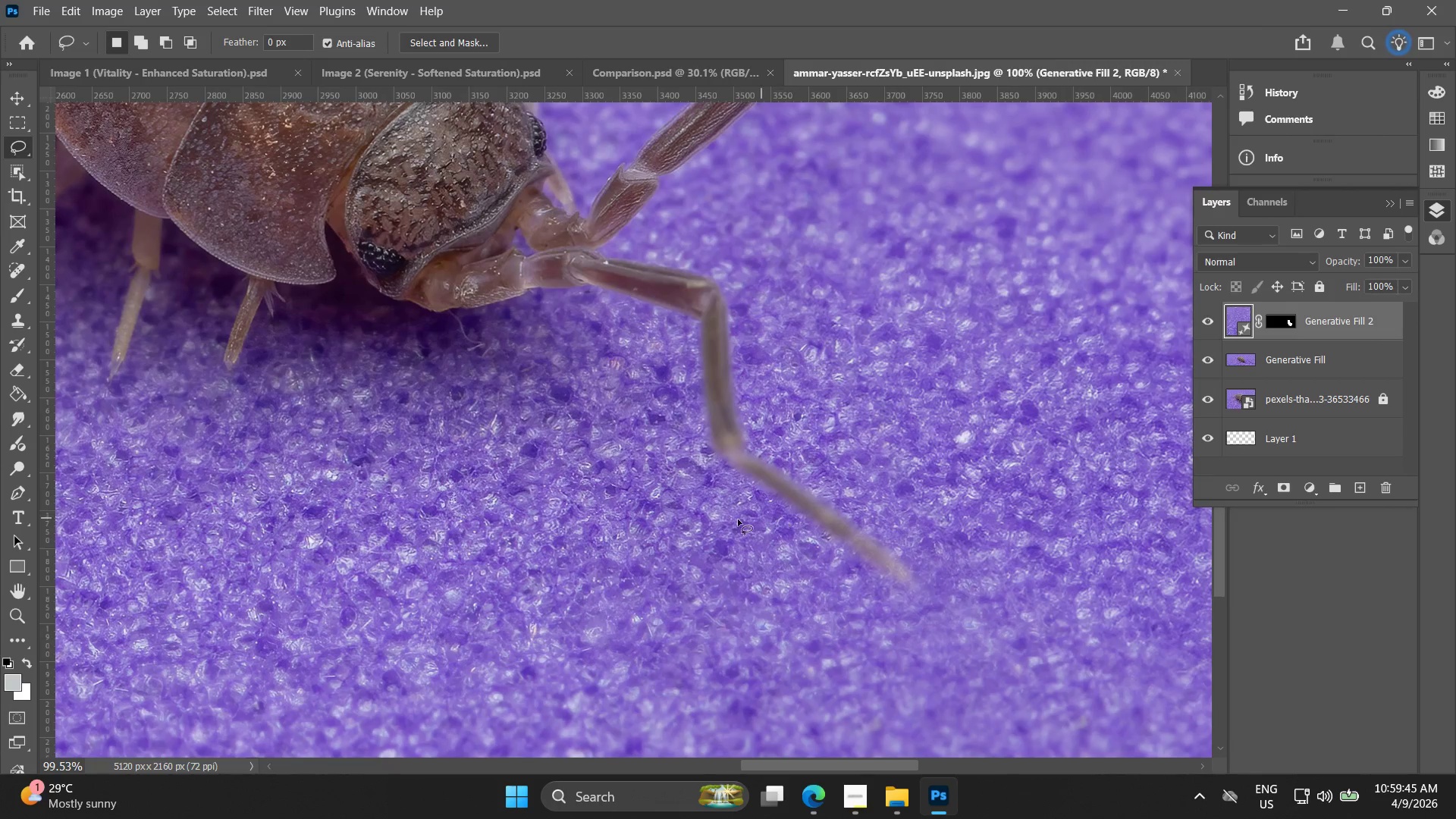 
scroll: coordinate [565, 526], scroll_direction: up, amount: 18.0
 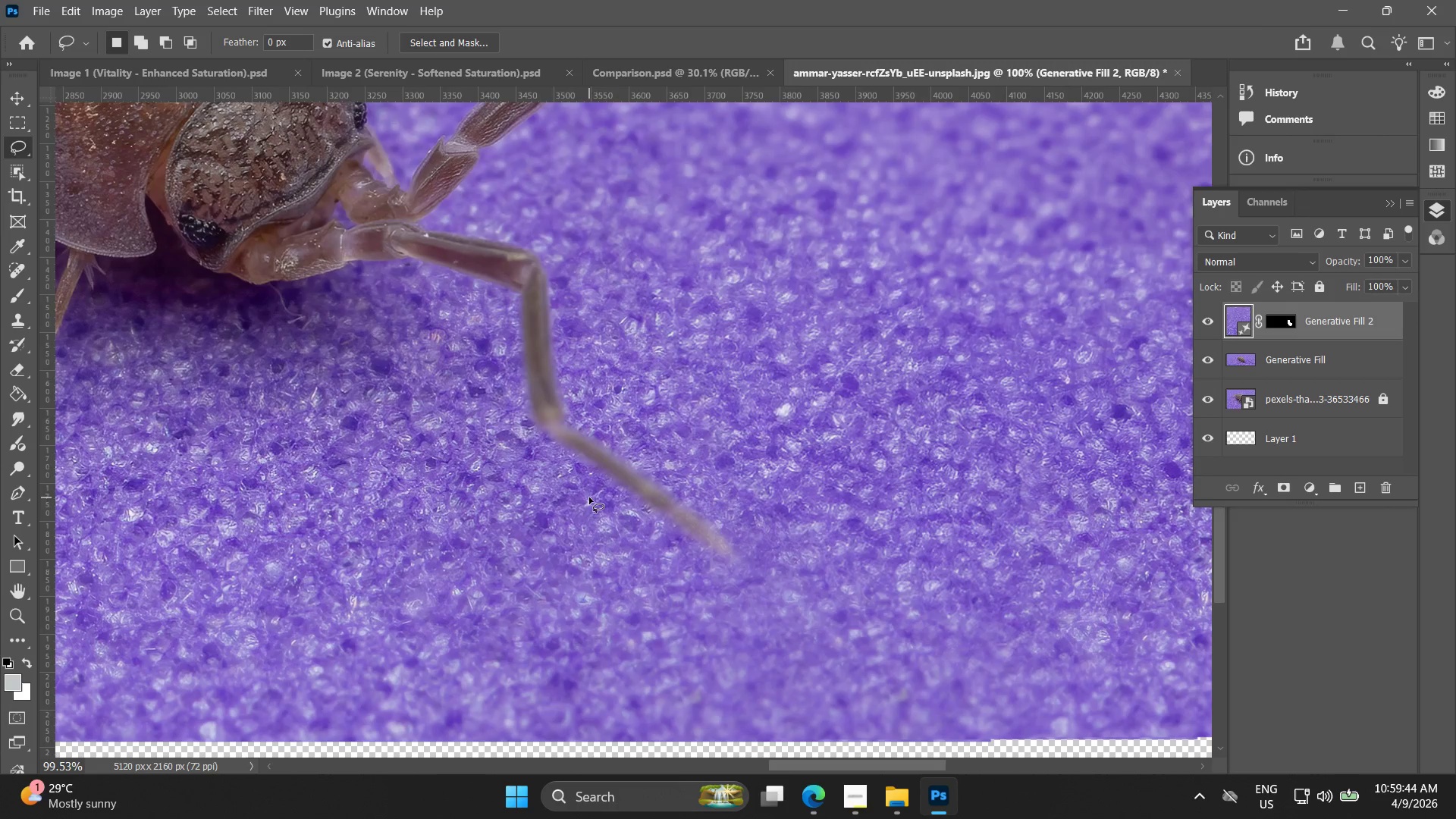 
key(Alt+AltLeft)
 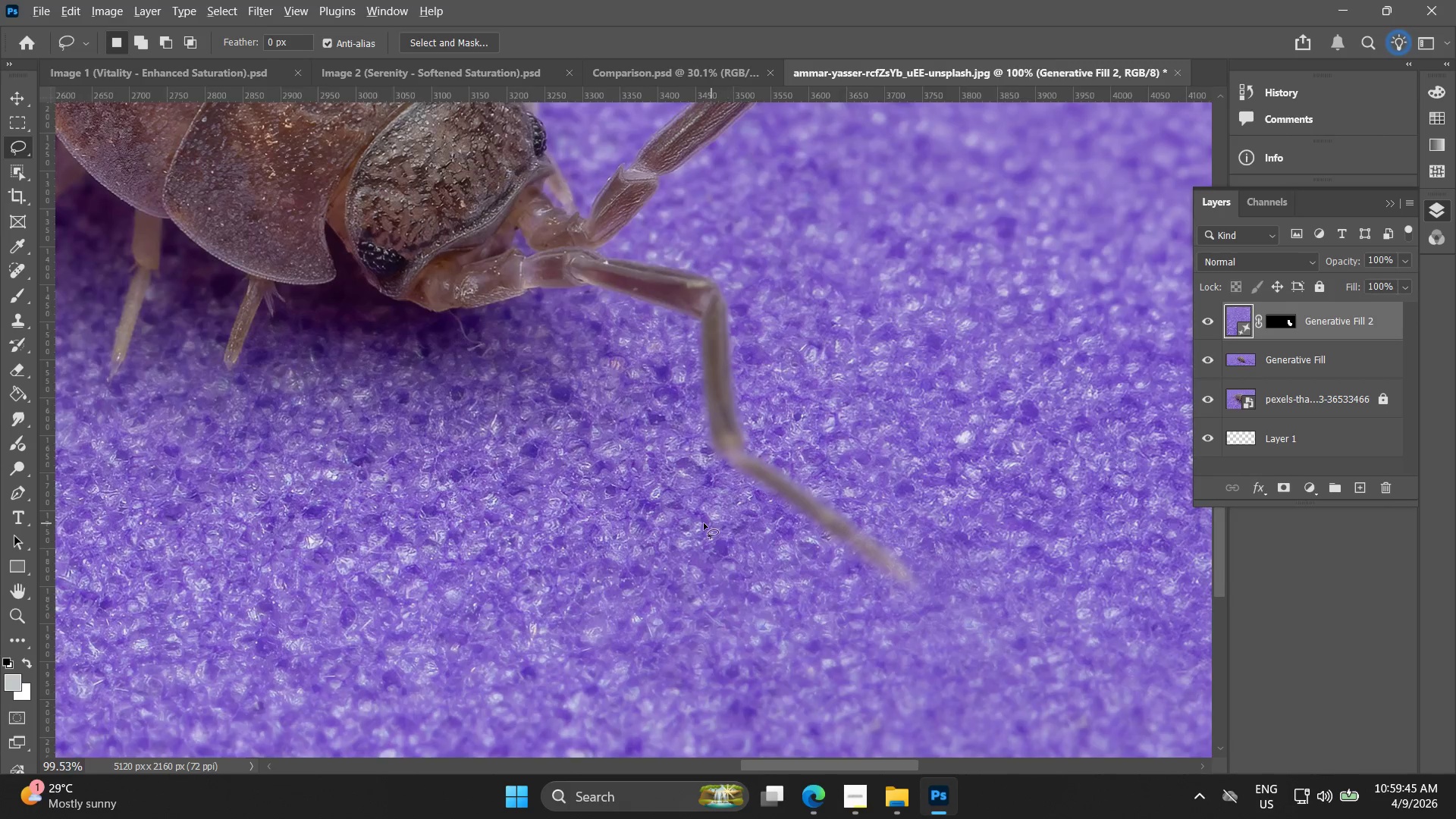 
hold_key(key=Space, duration=0.47)
 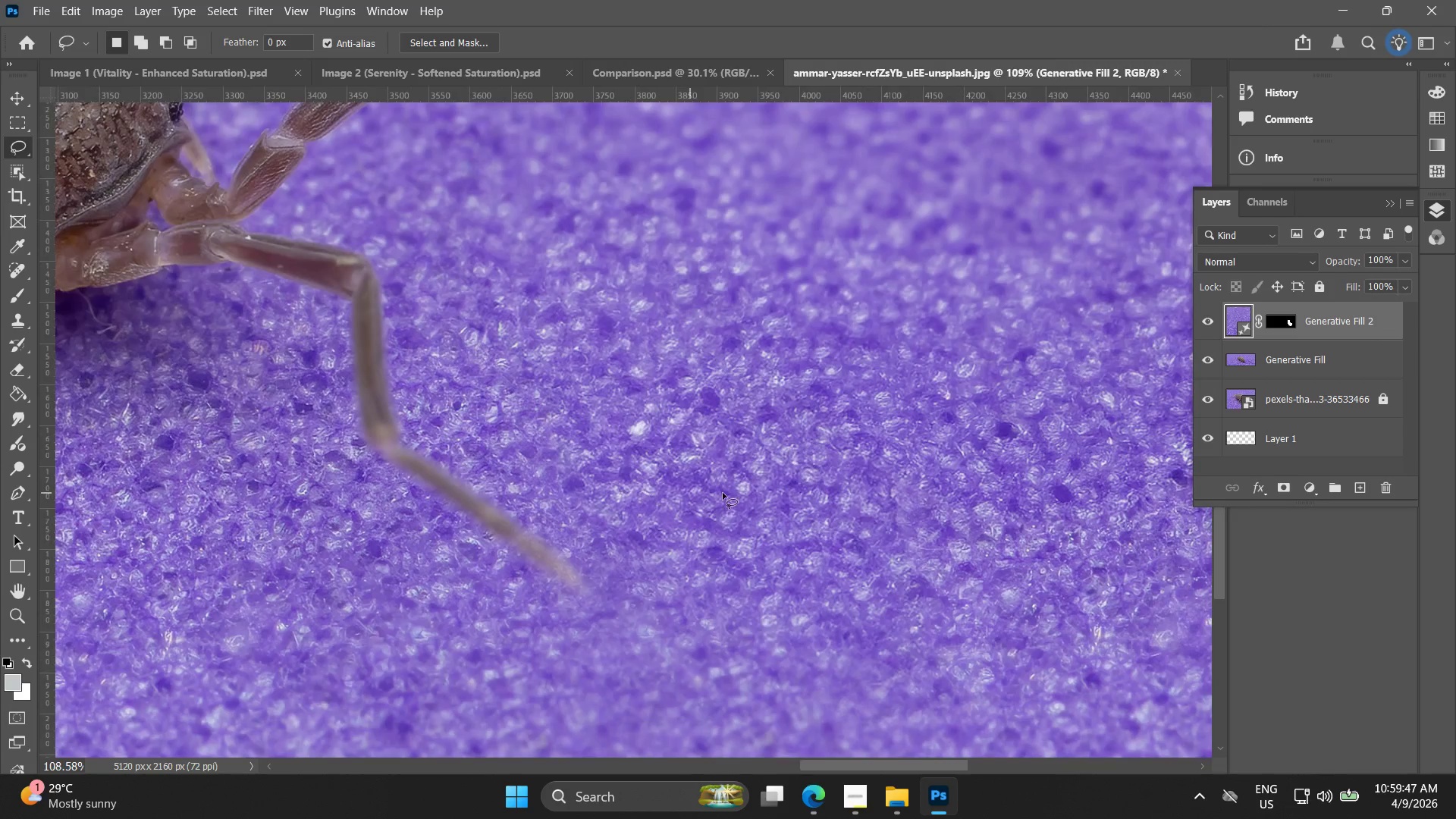 
left_click_drag(start_coordinate=[919, 504], to_coordinate=[417, 544])
 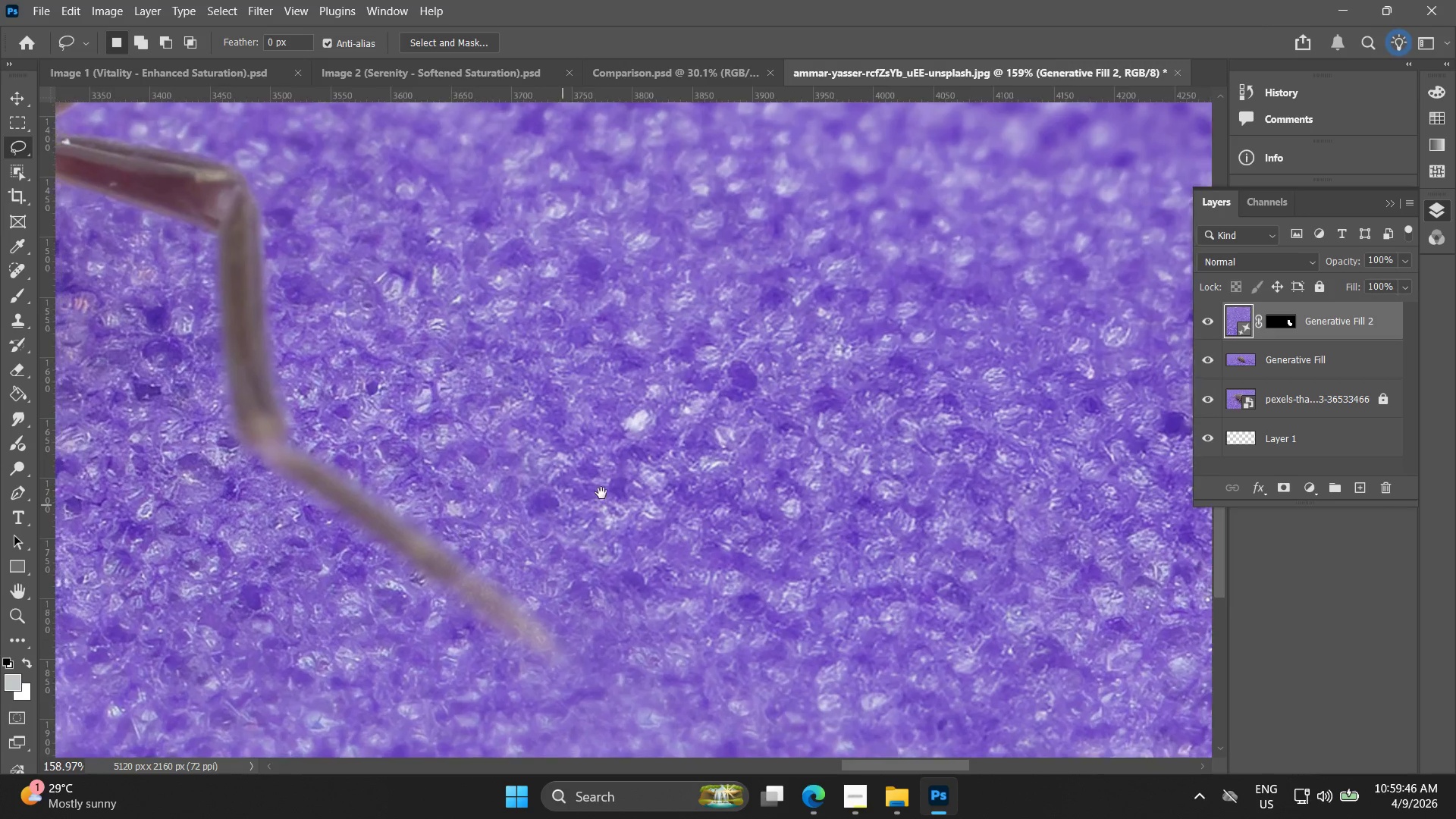 
scroll: coordinate [696, 526], scroll_direction: up, amount: 5.0
 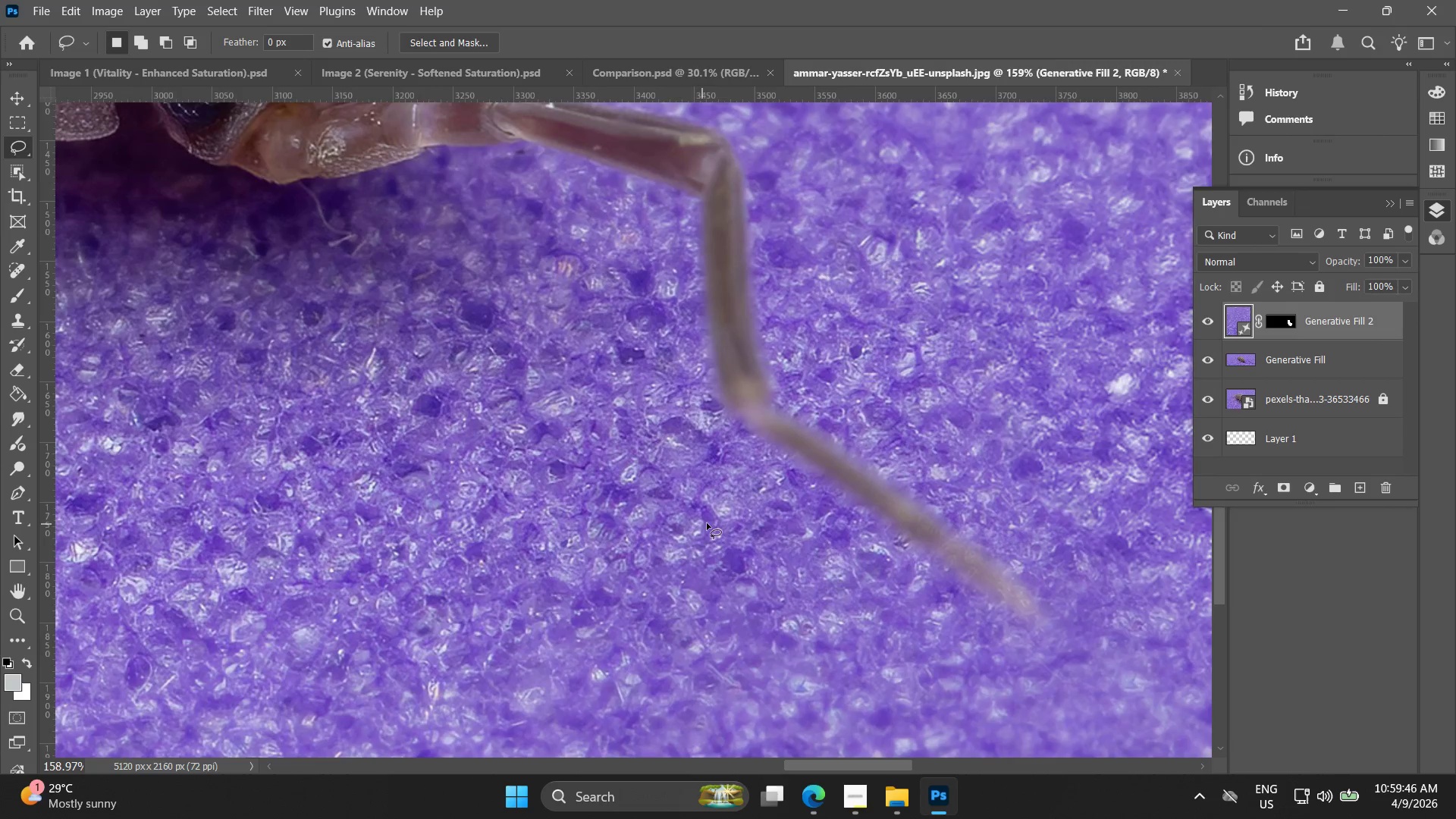 
key(Alt+AltLeft)
 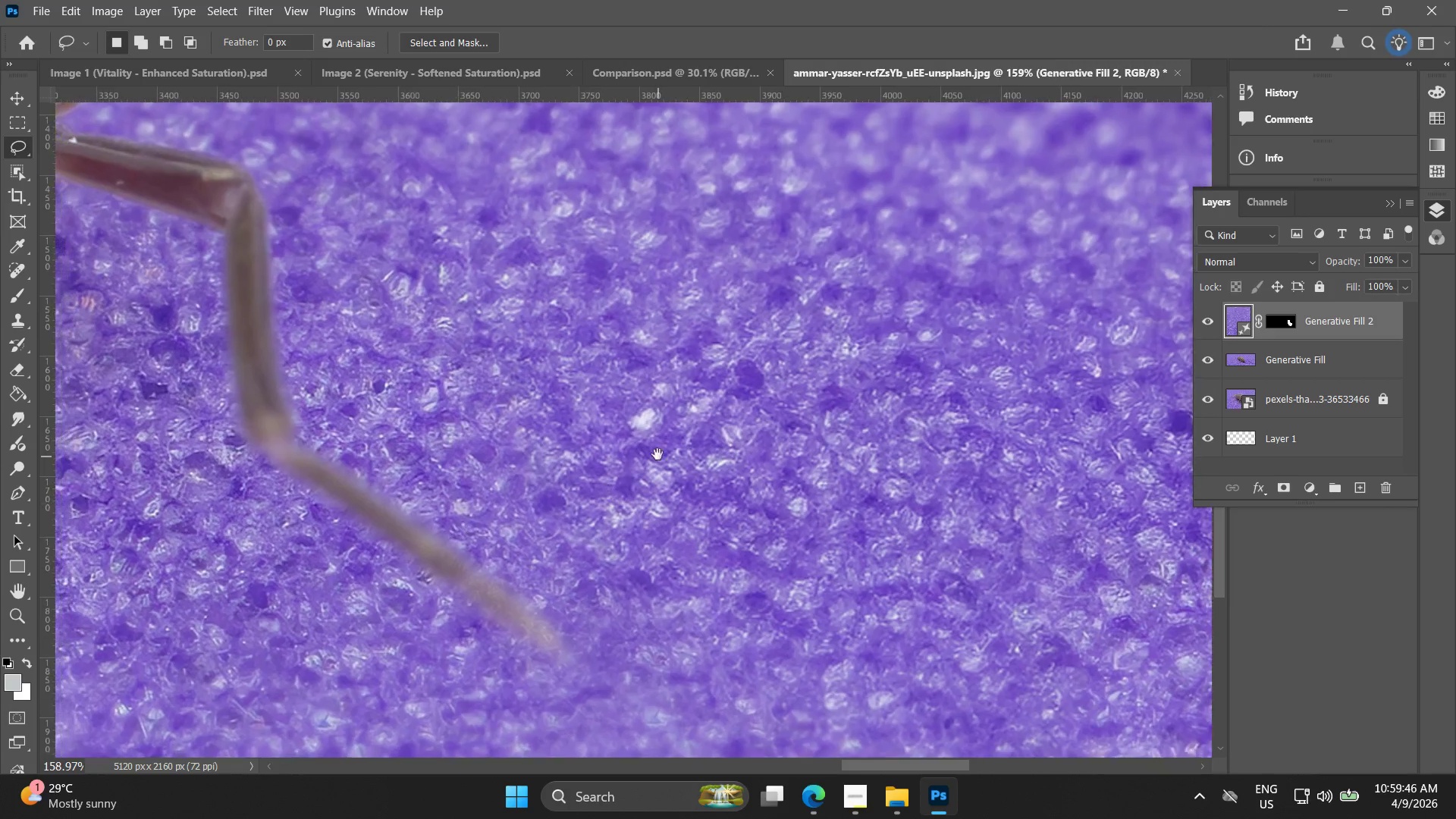 
hold_key(key=Space, duration=0.52)
 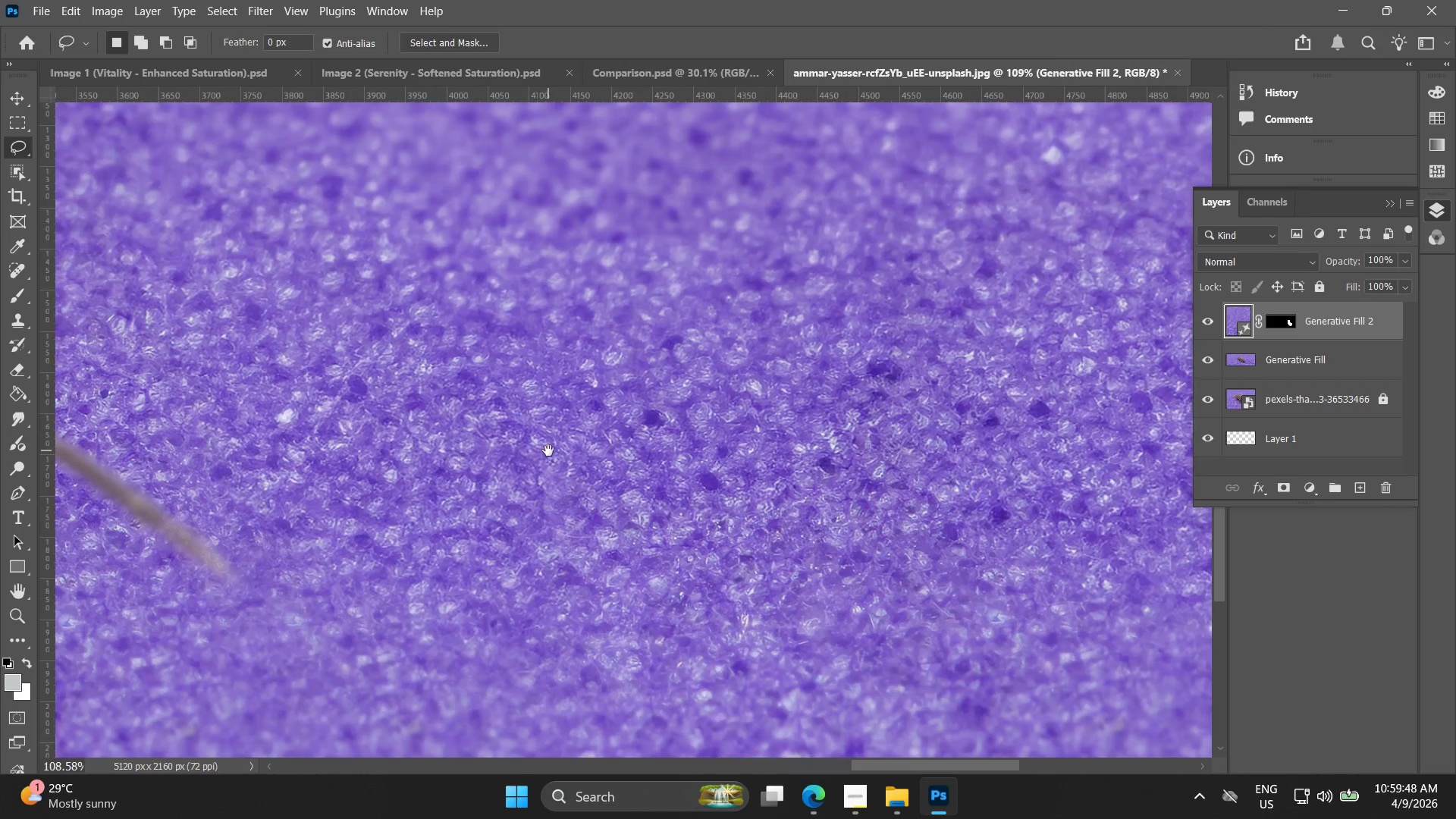 
left_click_drag(start_coordinate=[795, 475], to_coordinate=[590, 483])
 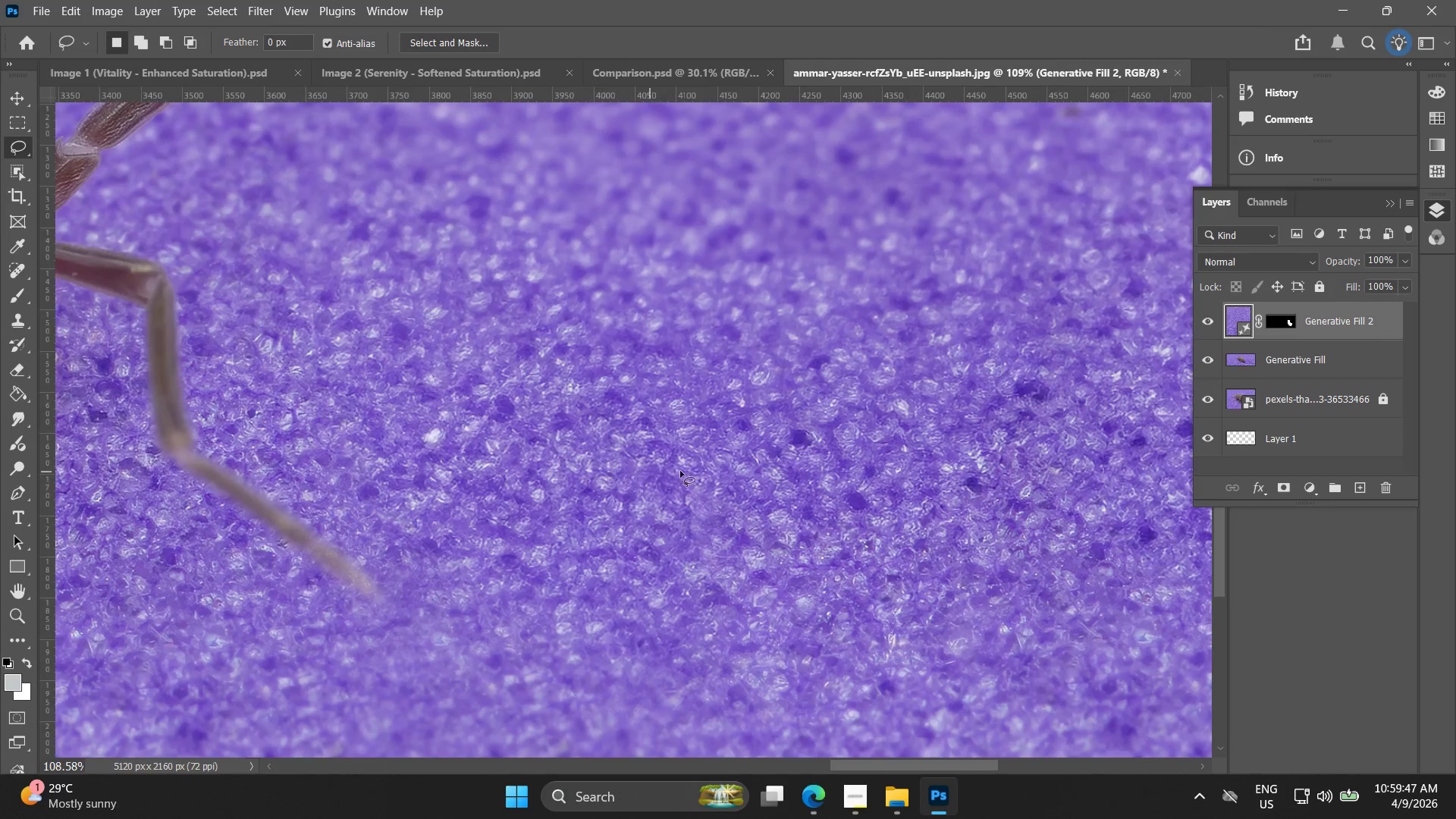 
scroll: coordinate [602, 508], scroll_direction: down, amount: 5.0
 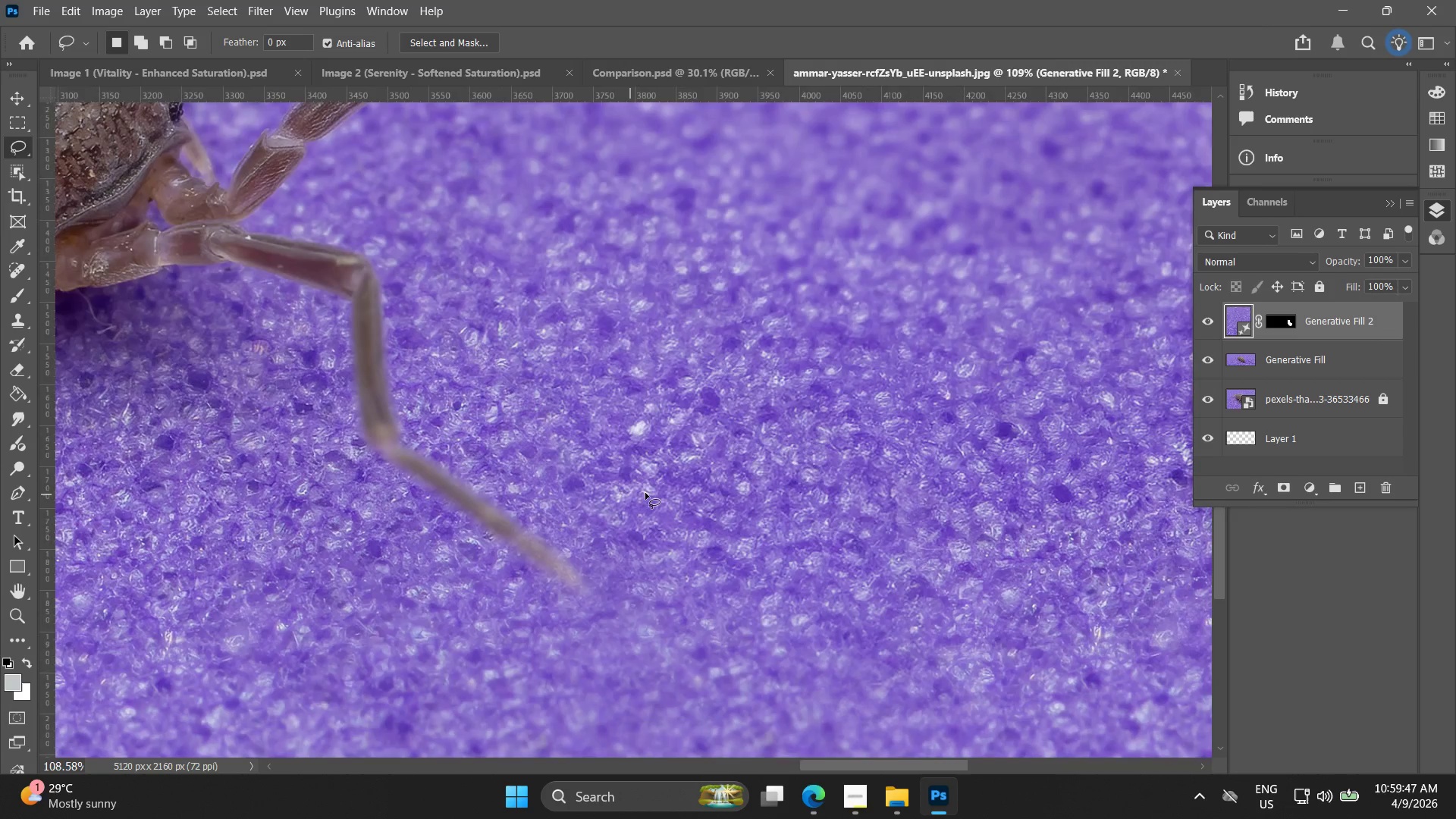 
hold_key(key=Space, duration=0.48)
 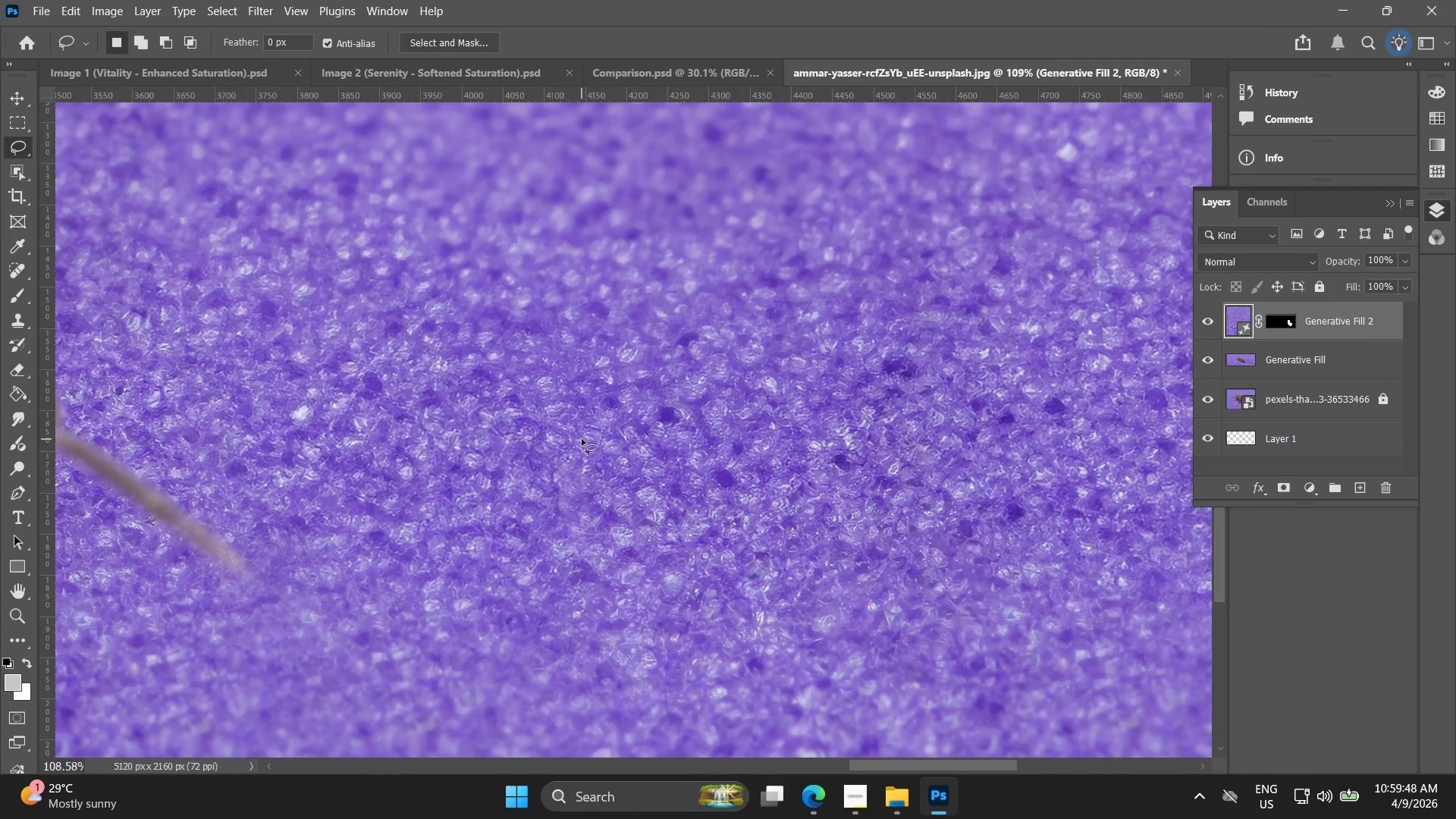 
left_click_drag(start_coordinate=[695, 470], to_coordinate=[563, 447])
 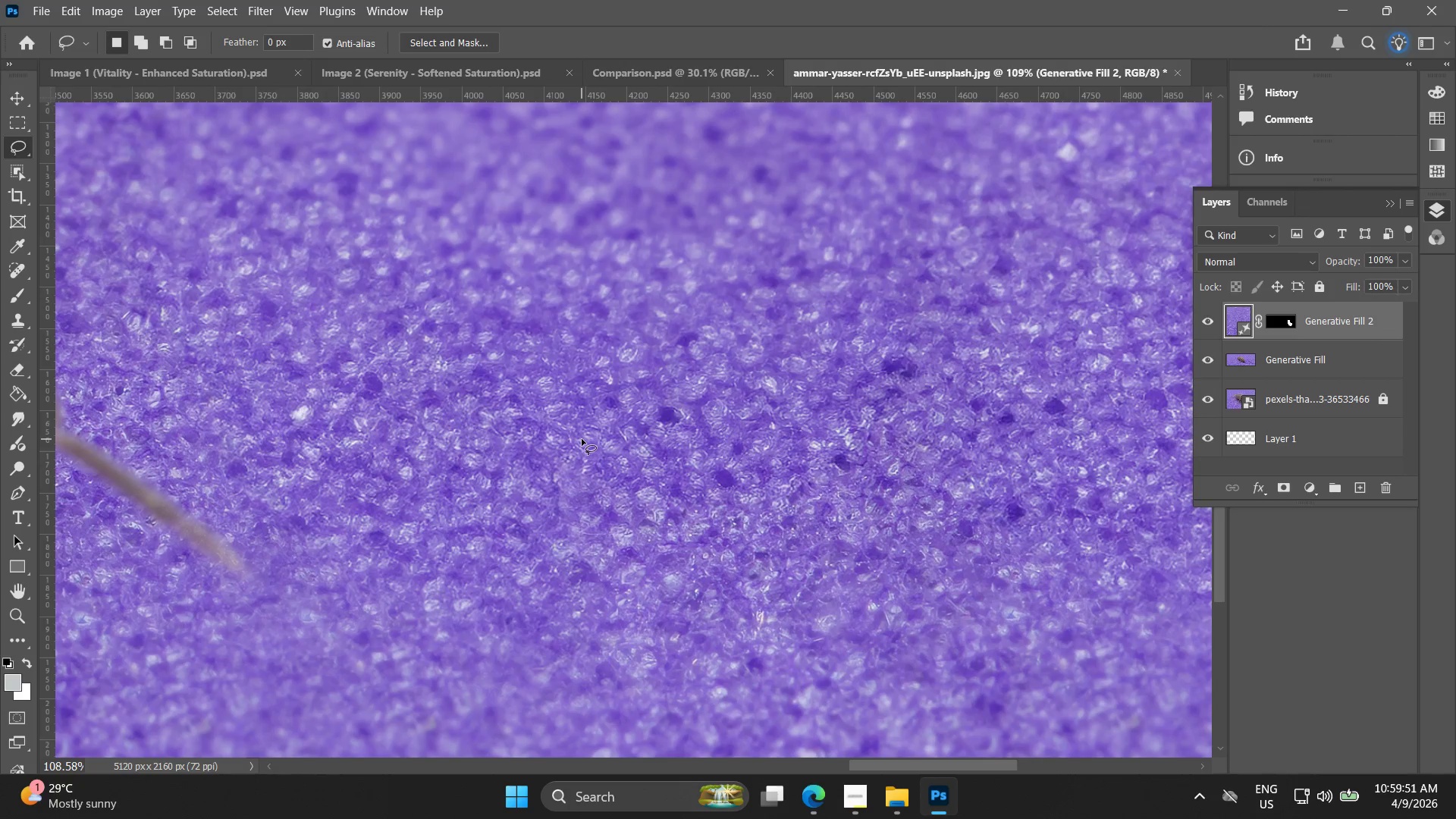 
wait(8.47)
 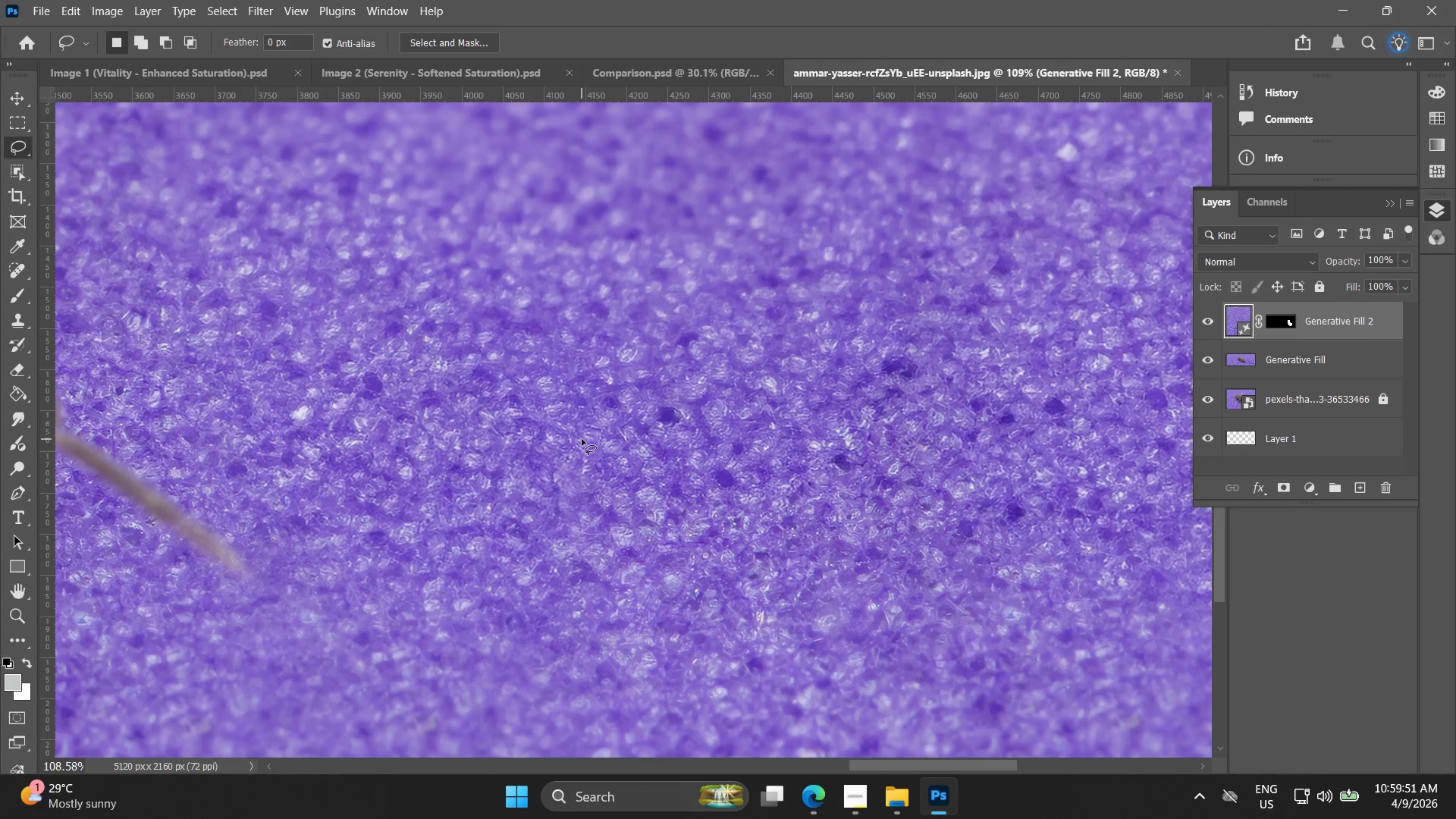 
hold_key(key=AltLeft, duration=0.64)
 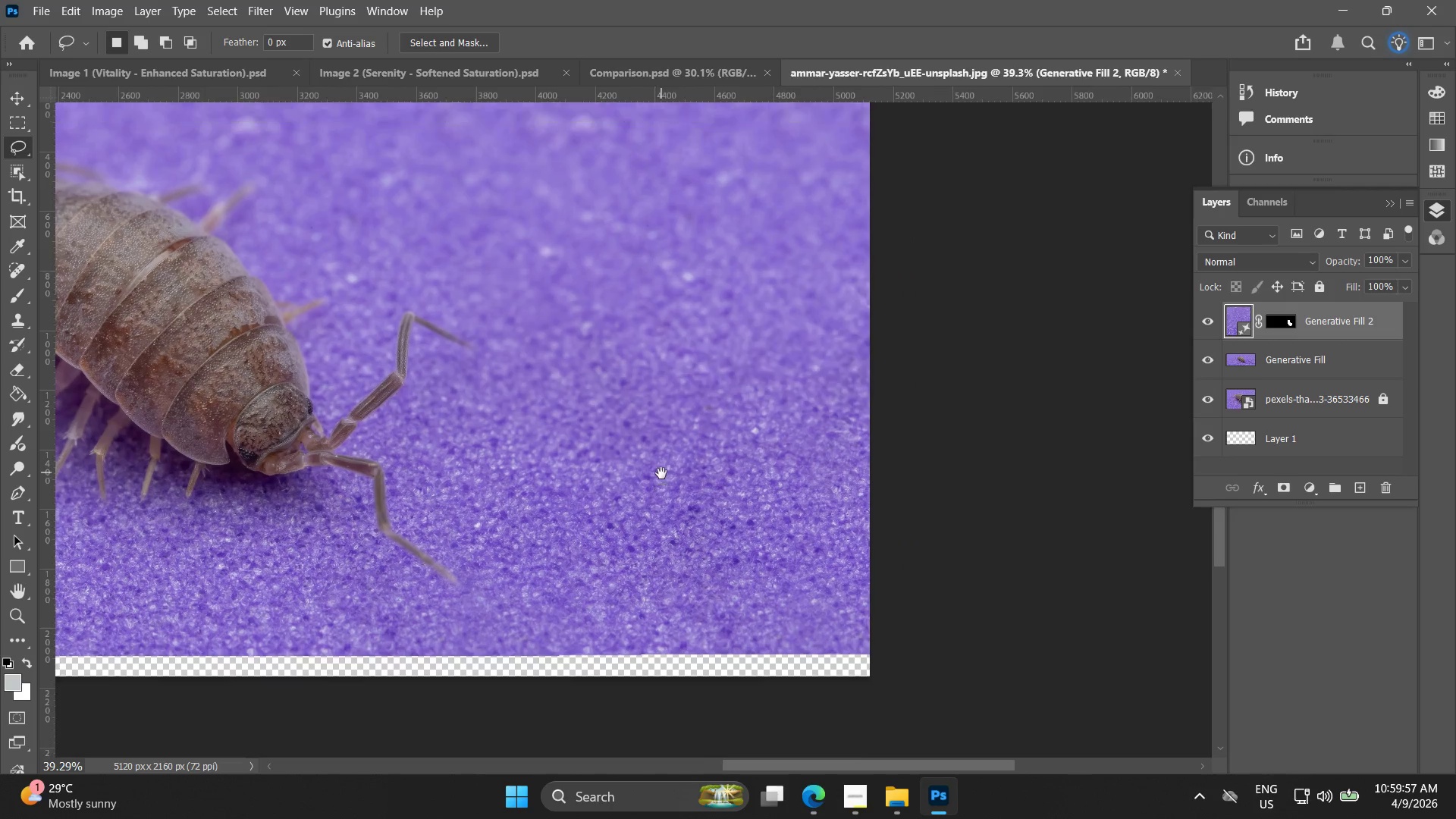 
hold_key(key=Space, duration=1.33)
 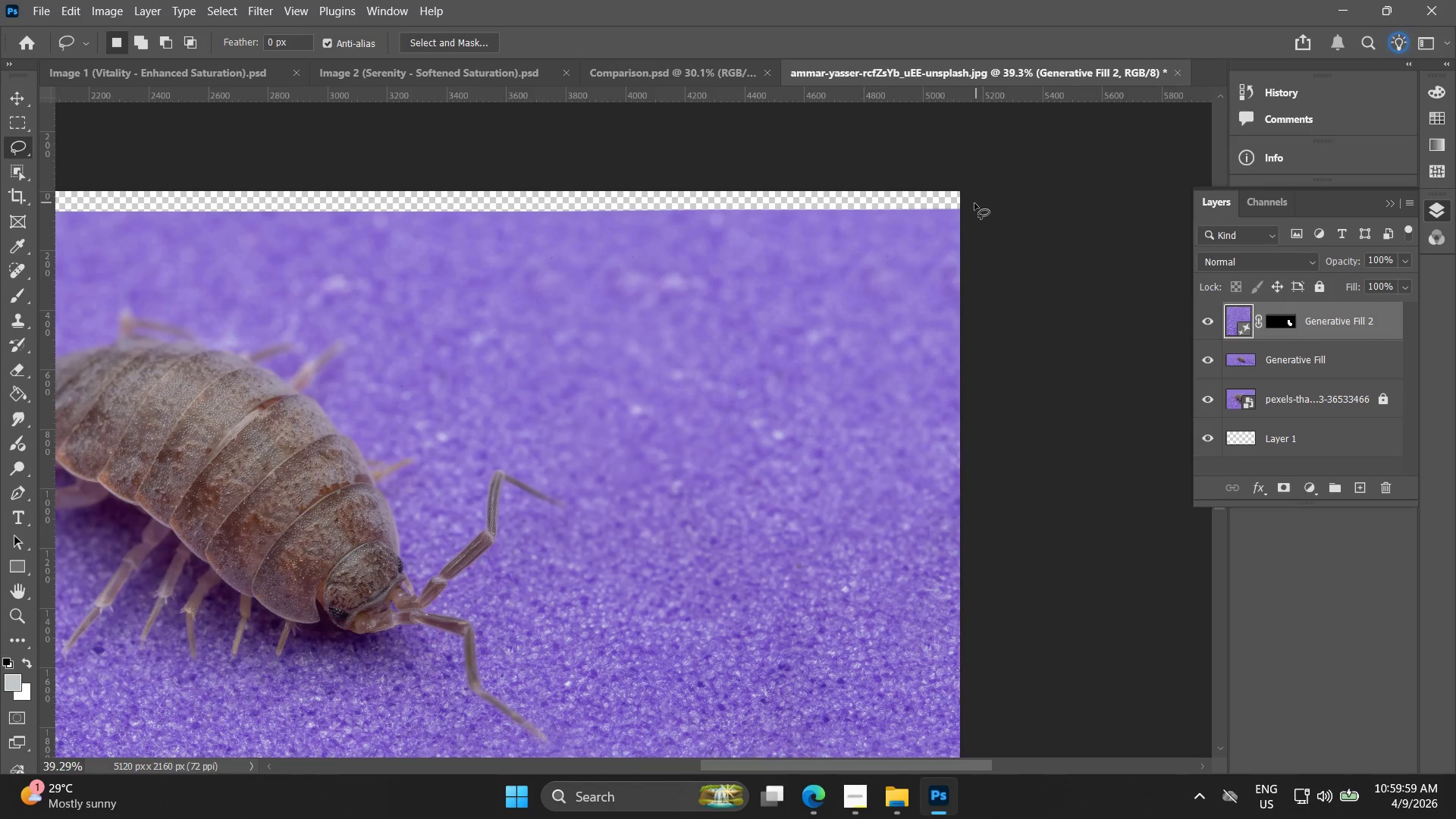 
left_click_drag(start_coordinate=[833, 296], to_coordinate=[739, 594])
 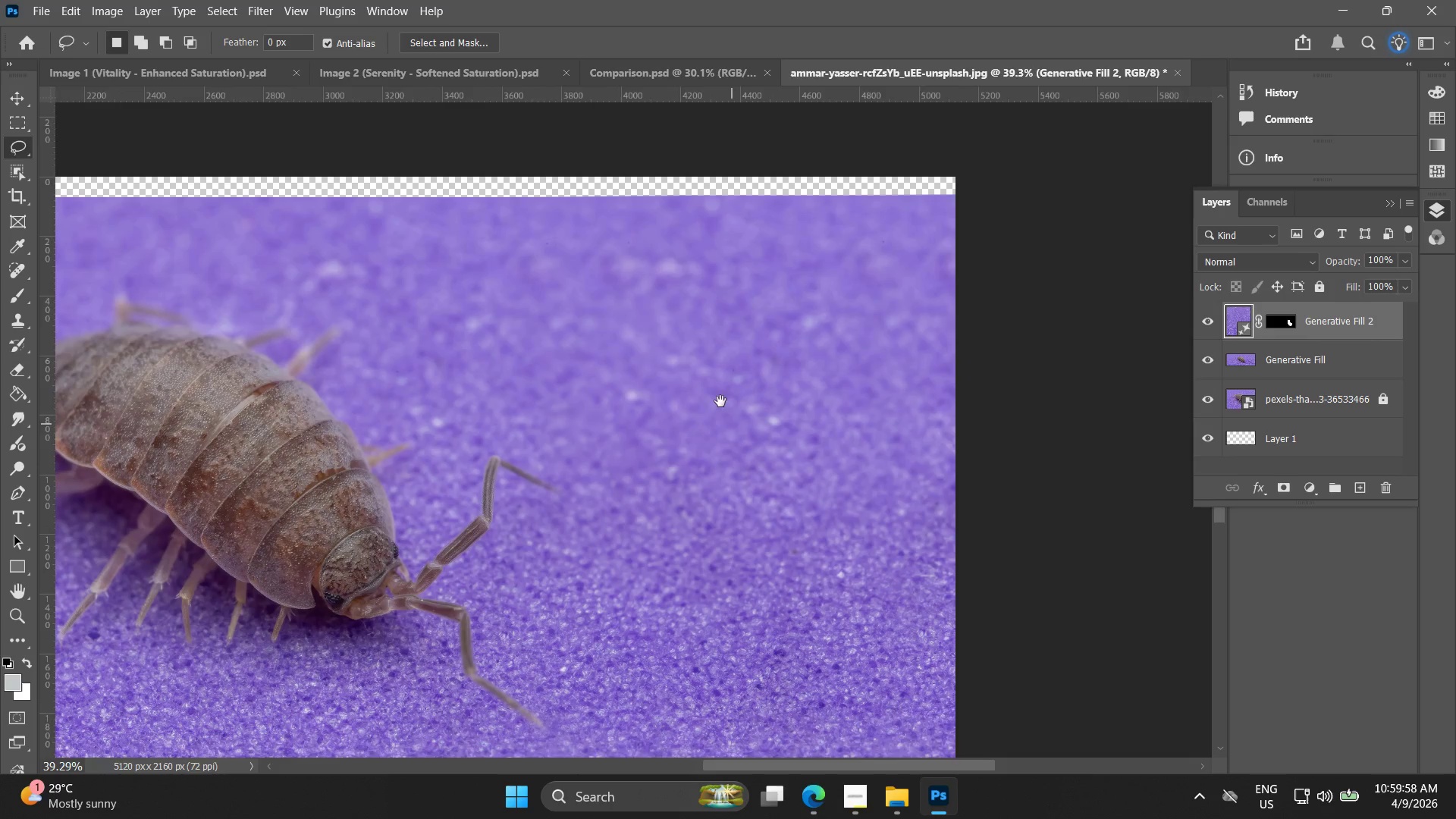 
scroll: coordinate [843, 321], scroll_direction: down, amount: 11.0
 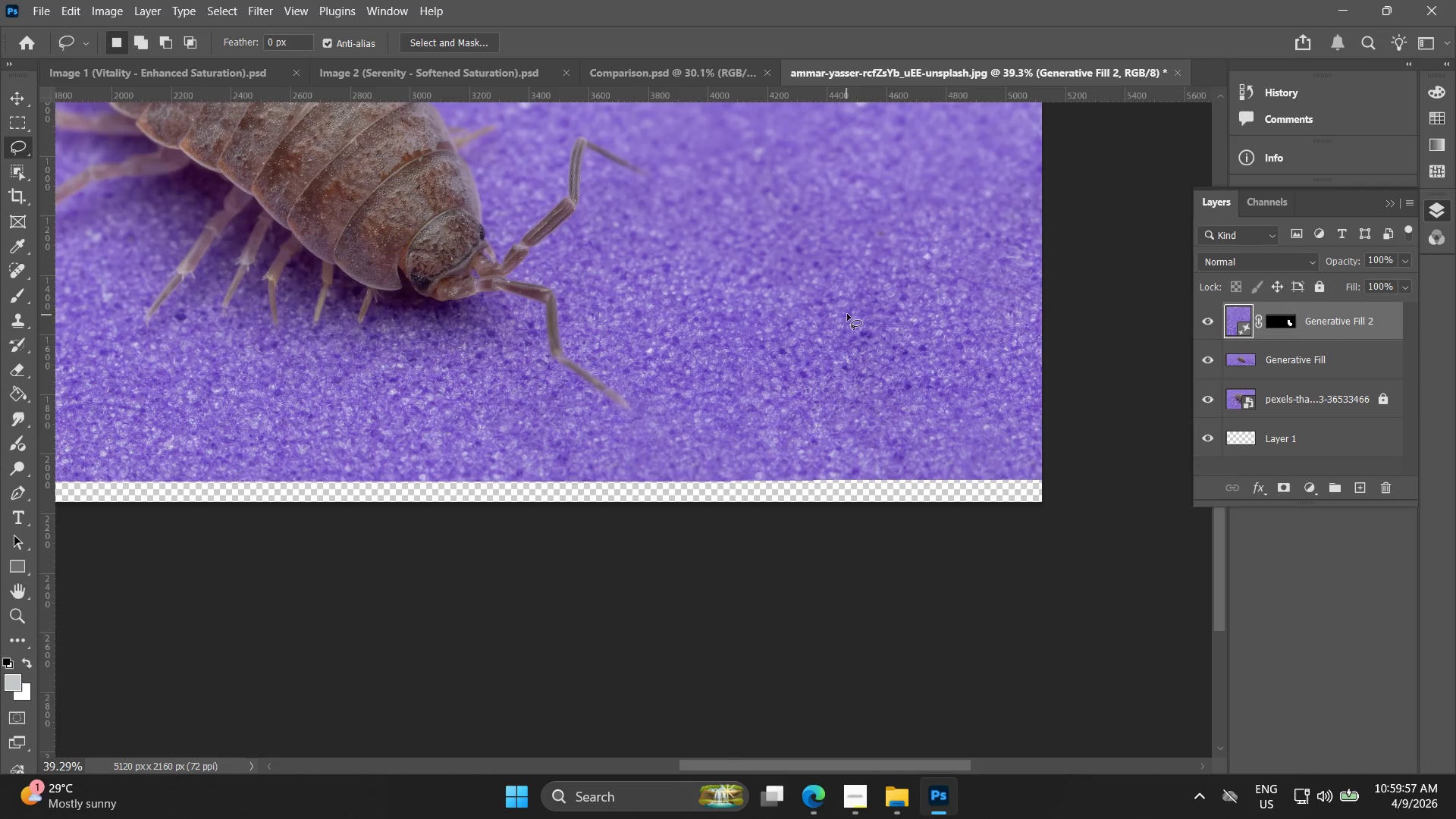 
left_click([680, 347])
 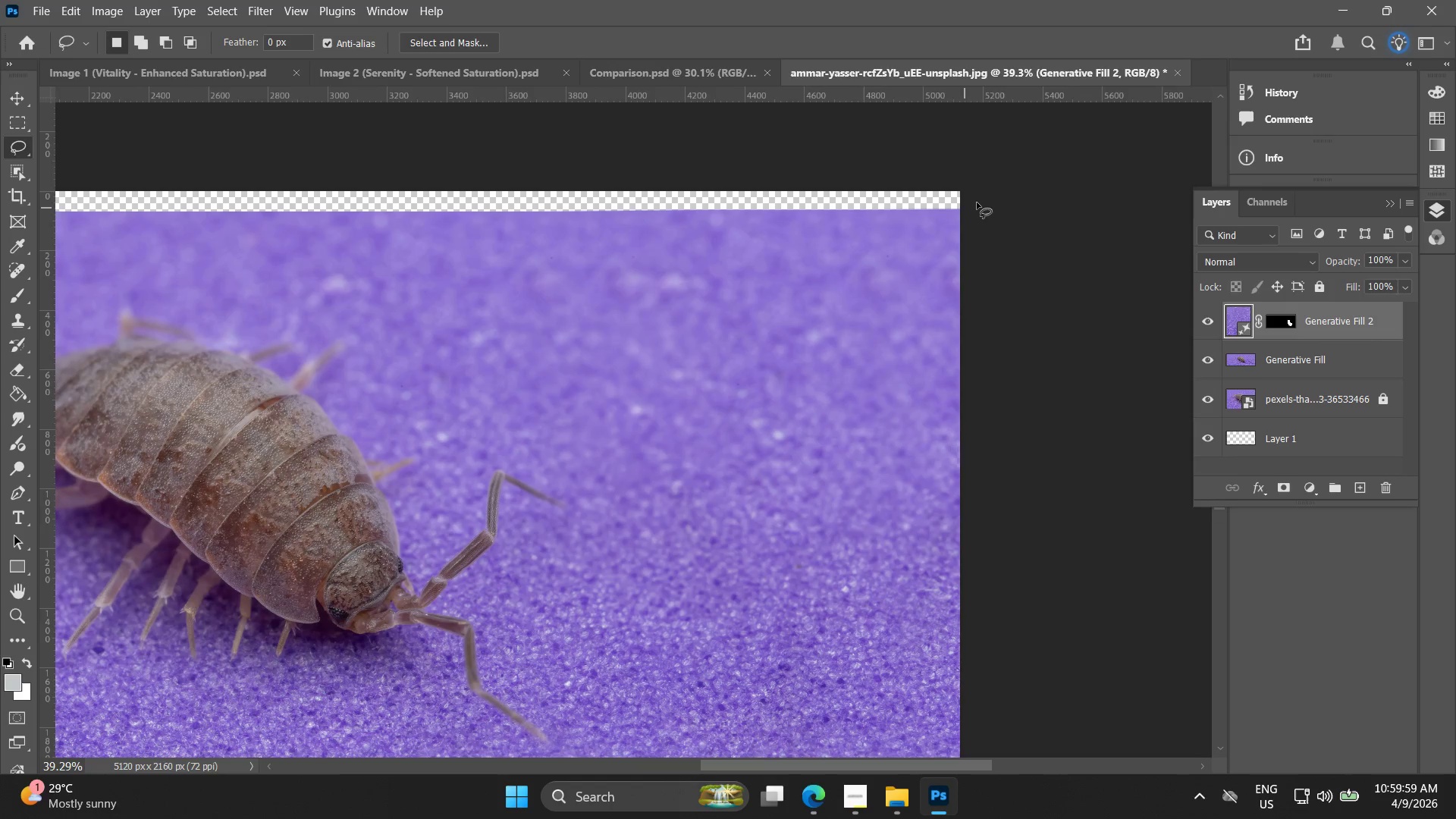 
hold_key(key=Space, duration=0.48)
 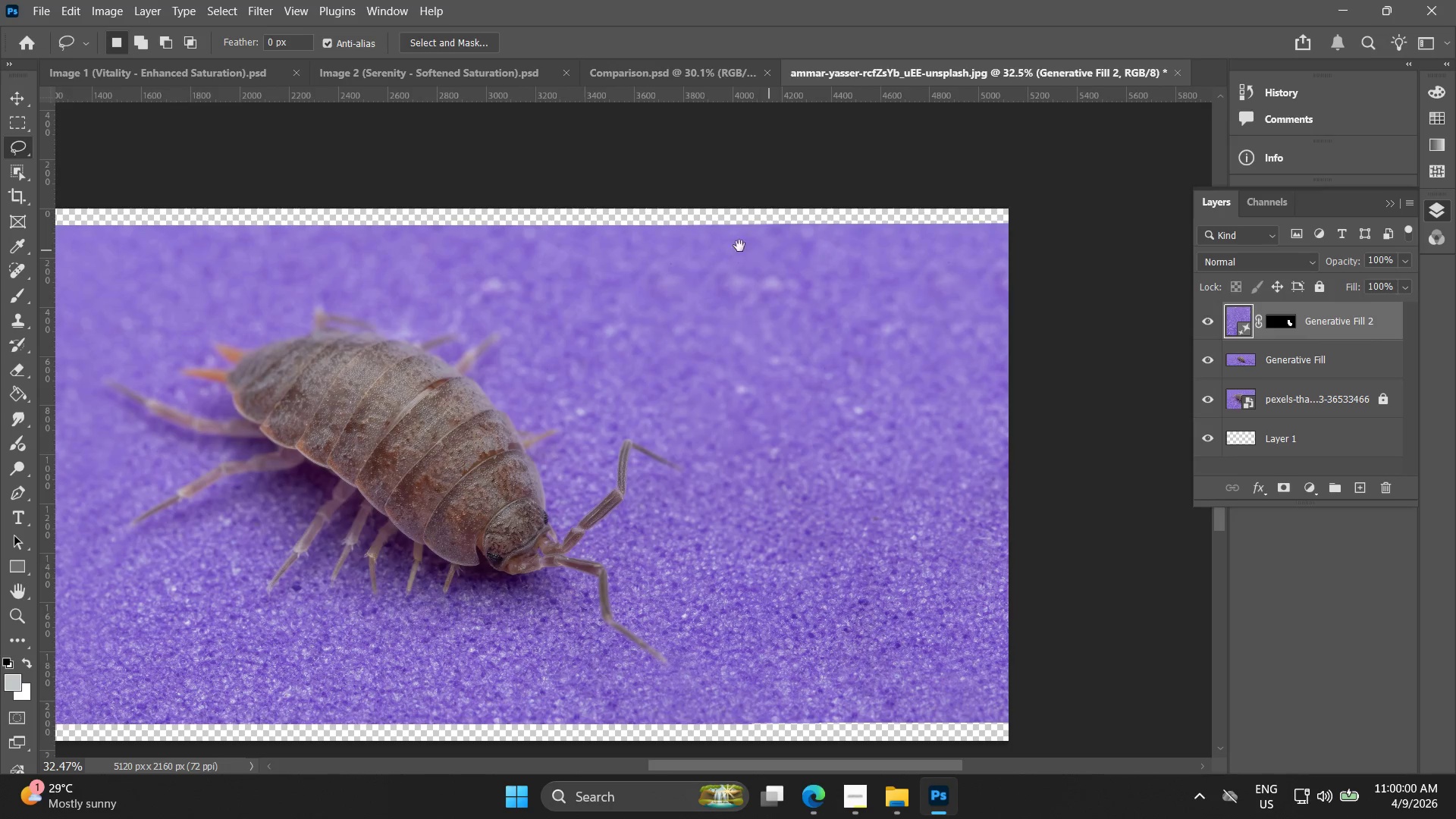 
left_click_drag(start_coordinate=[965, 218], to_coordinate=[1054, 228])
 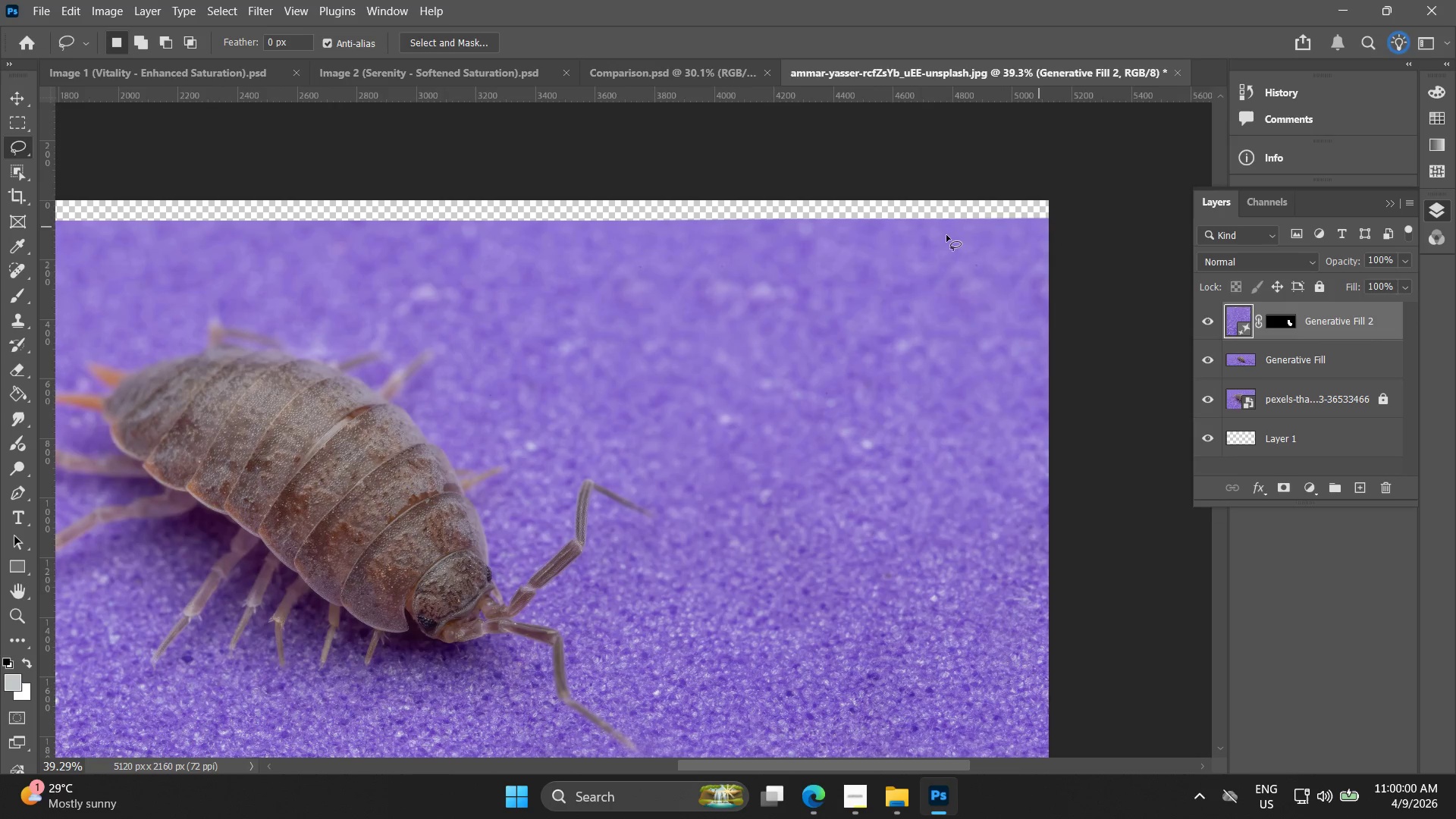 
key(Alt+AltLeft)
 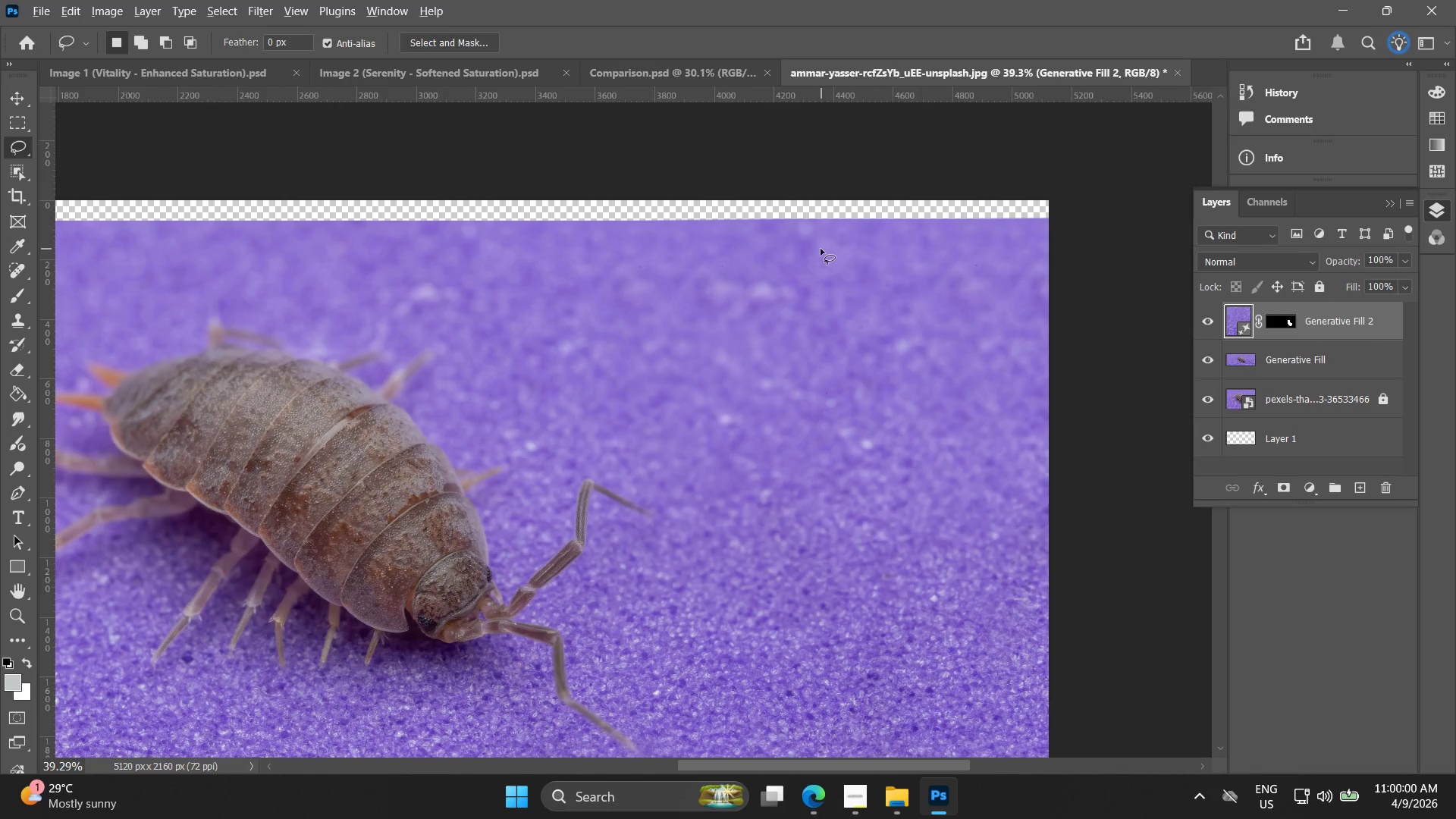 
hold_key(key=Space, duration=0.45)
 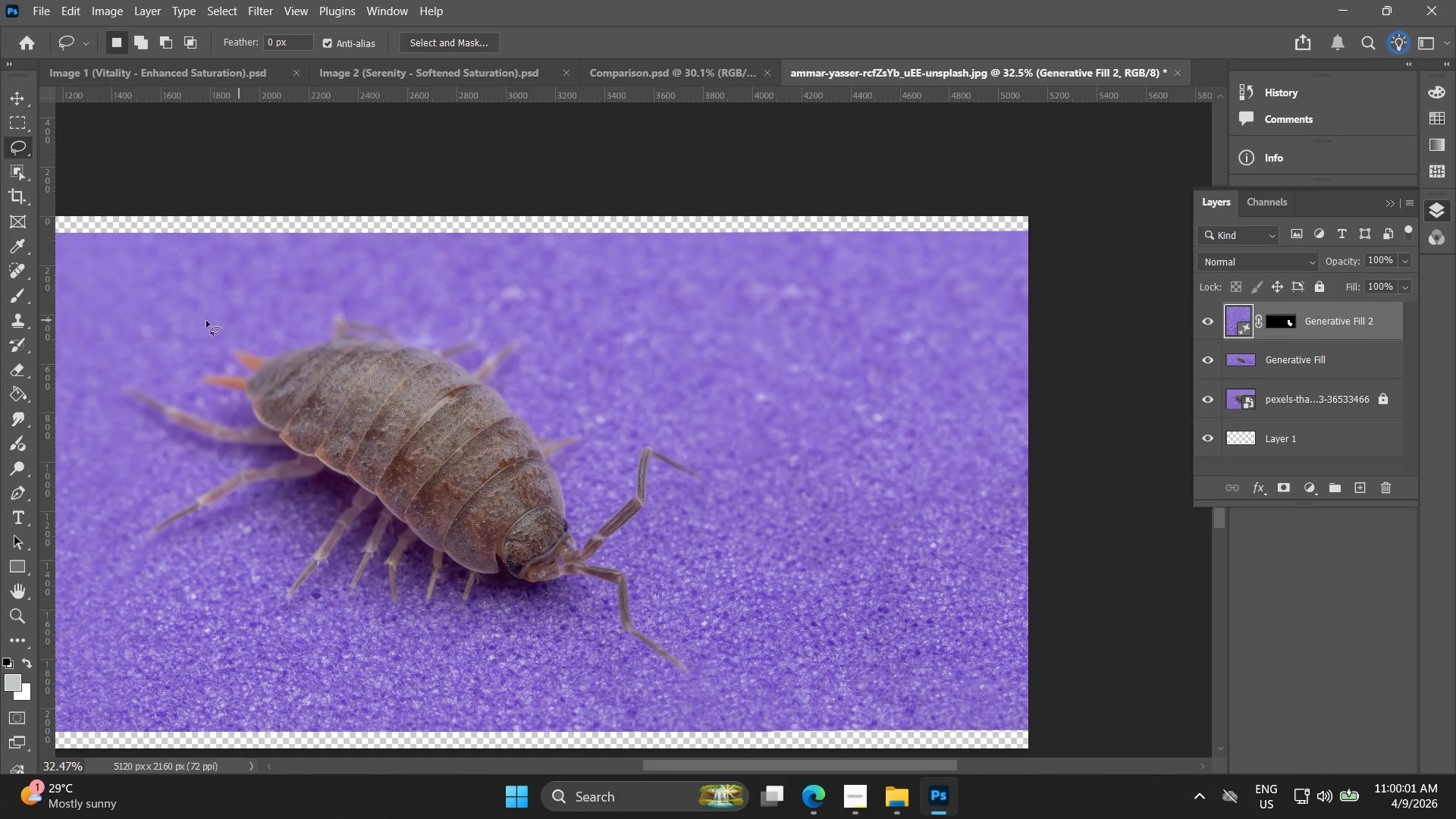 
left_click_drag(start_coordinate=[741, 246], to_coordinate=[761, 253])
 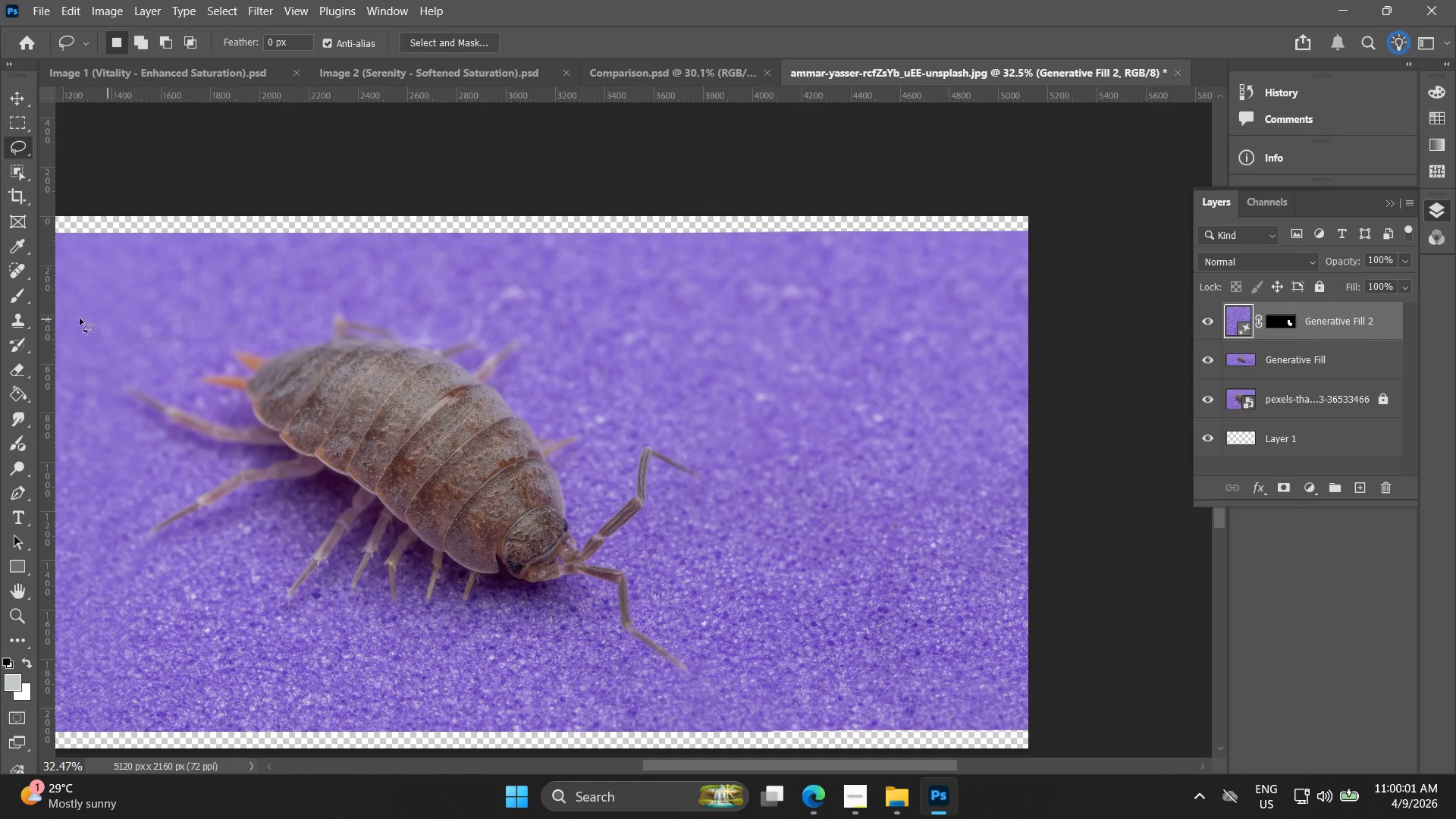 
scroll: coordinate [821, 249], scroll_direction: down, amount: 2.0
 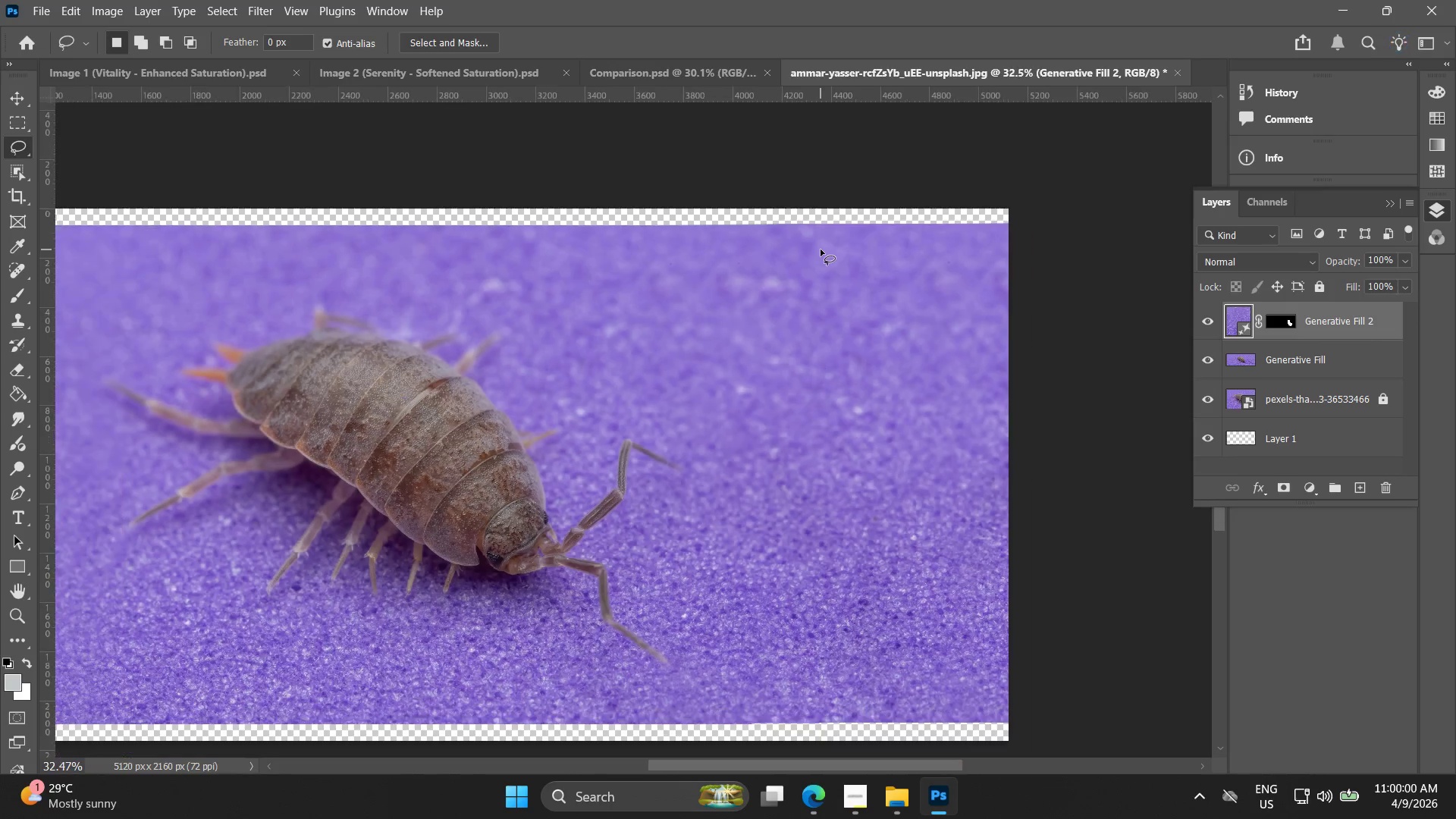 
hold_key(key=Space, duration=0.61)
 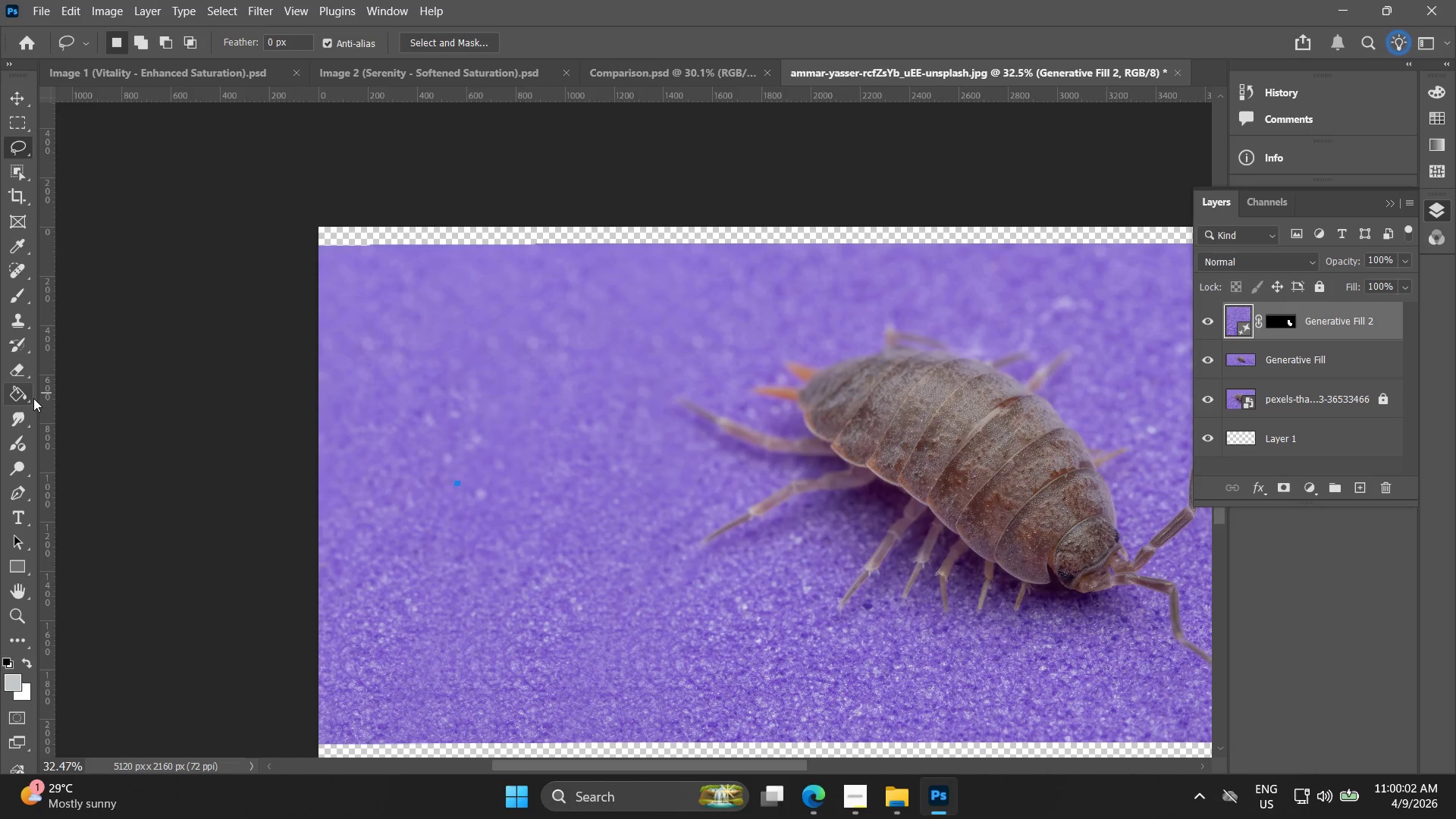 
left_click_drag(start_coordinate=[103, 300], to_coordinate=[654, 310])
 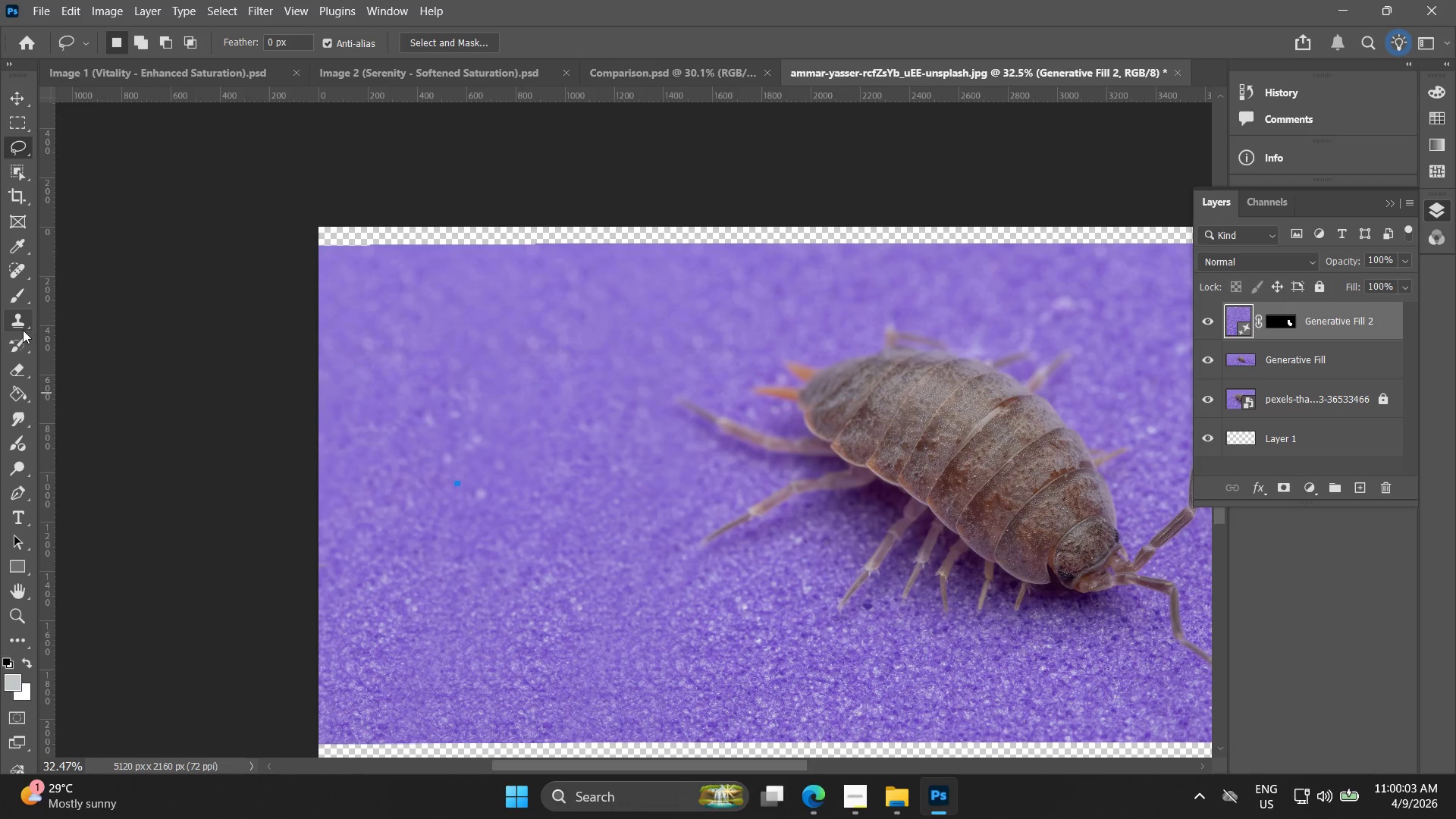 
left_click([23, 324])
 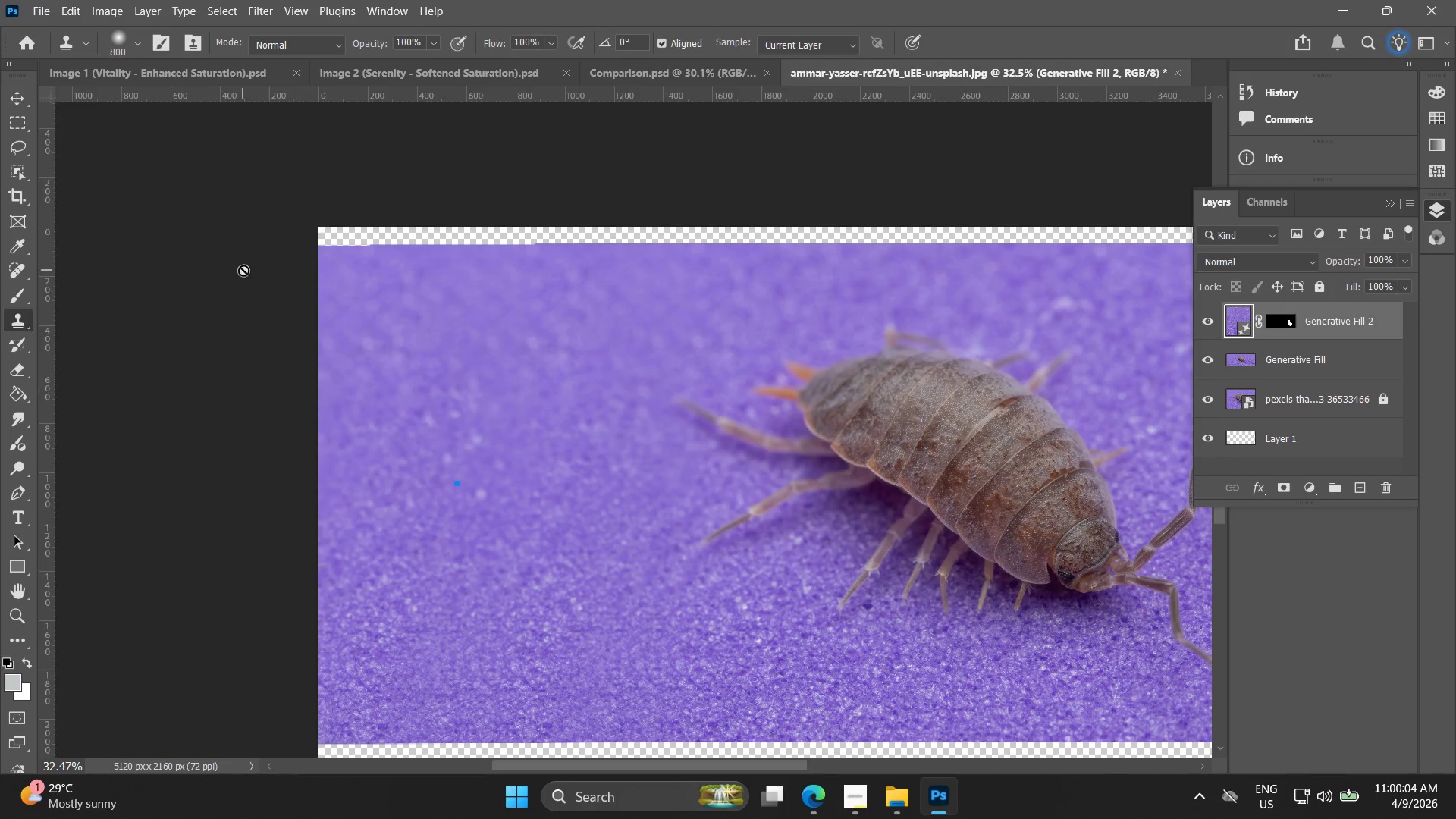 
hold_key(key=AltLeft, duration=0.73)
left_click([326, 287])
 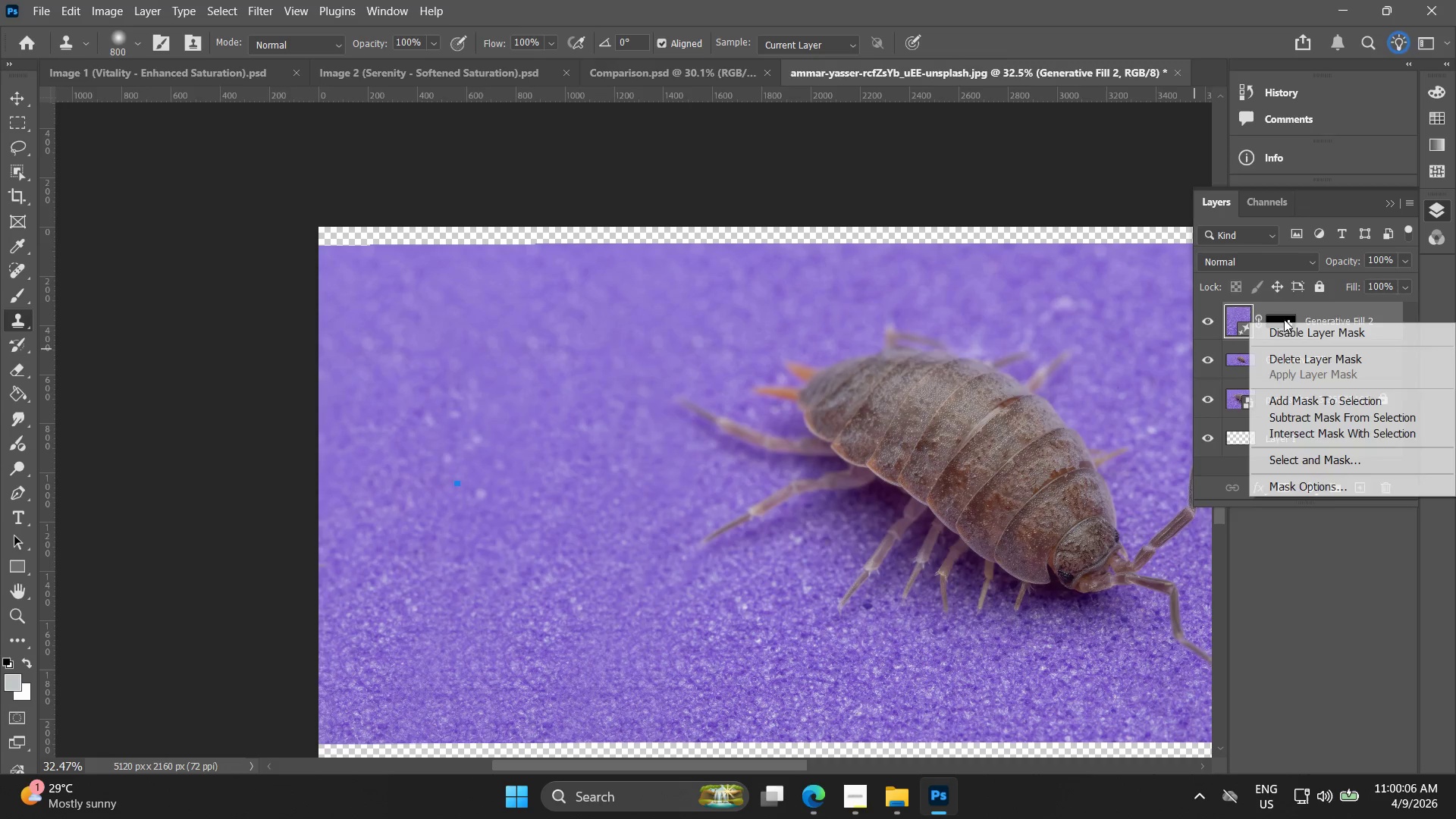 
left_click([1230, 368])
 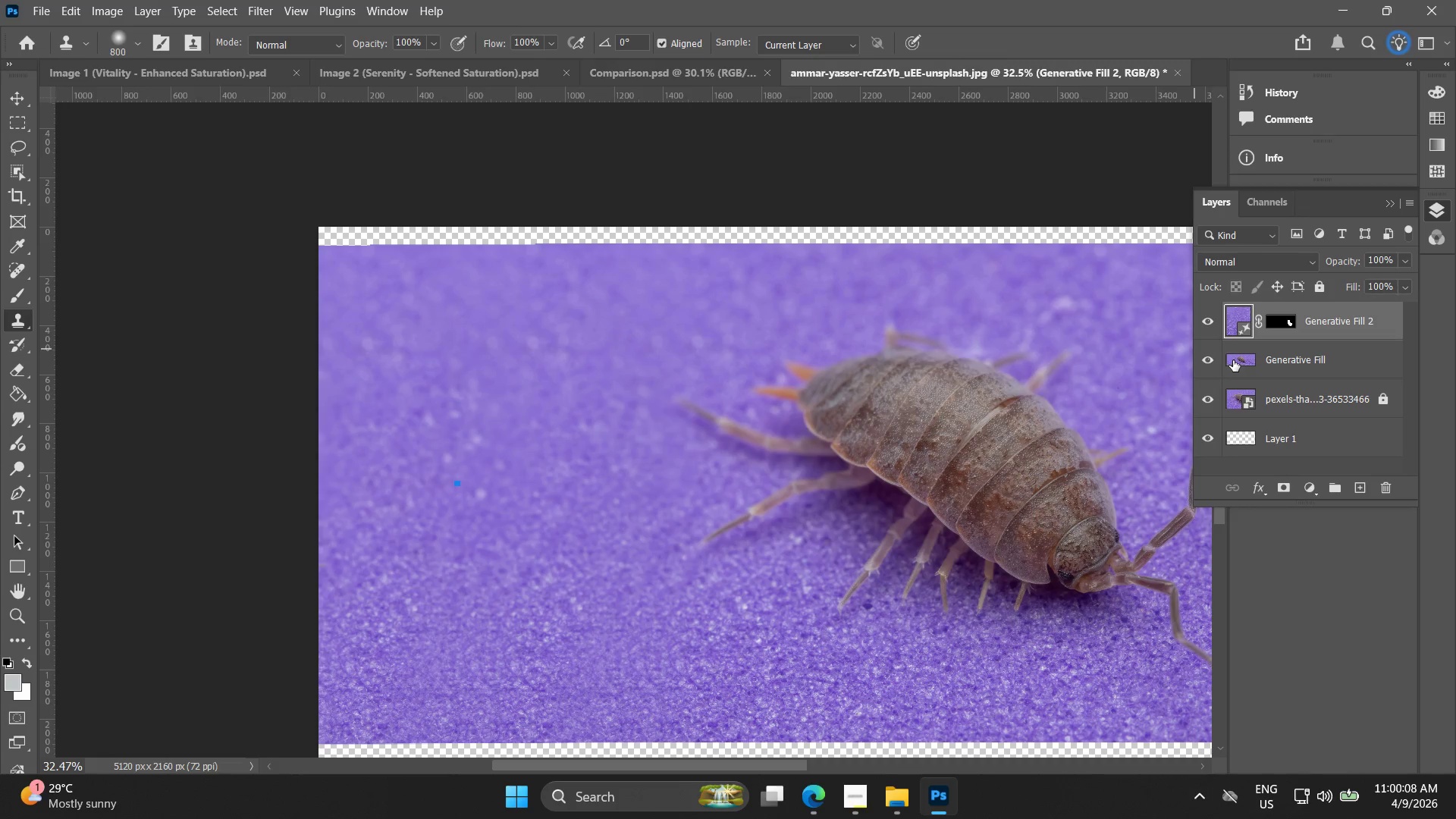 
hold_key(key=ControlLeft, duration=0.41)
left_click([1233, 360])
 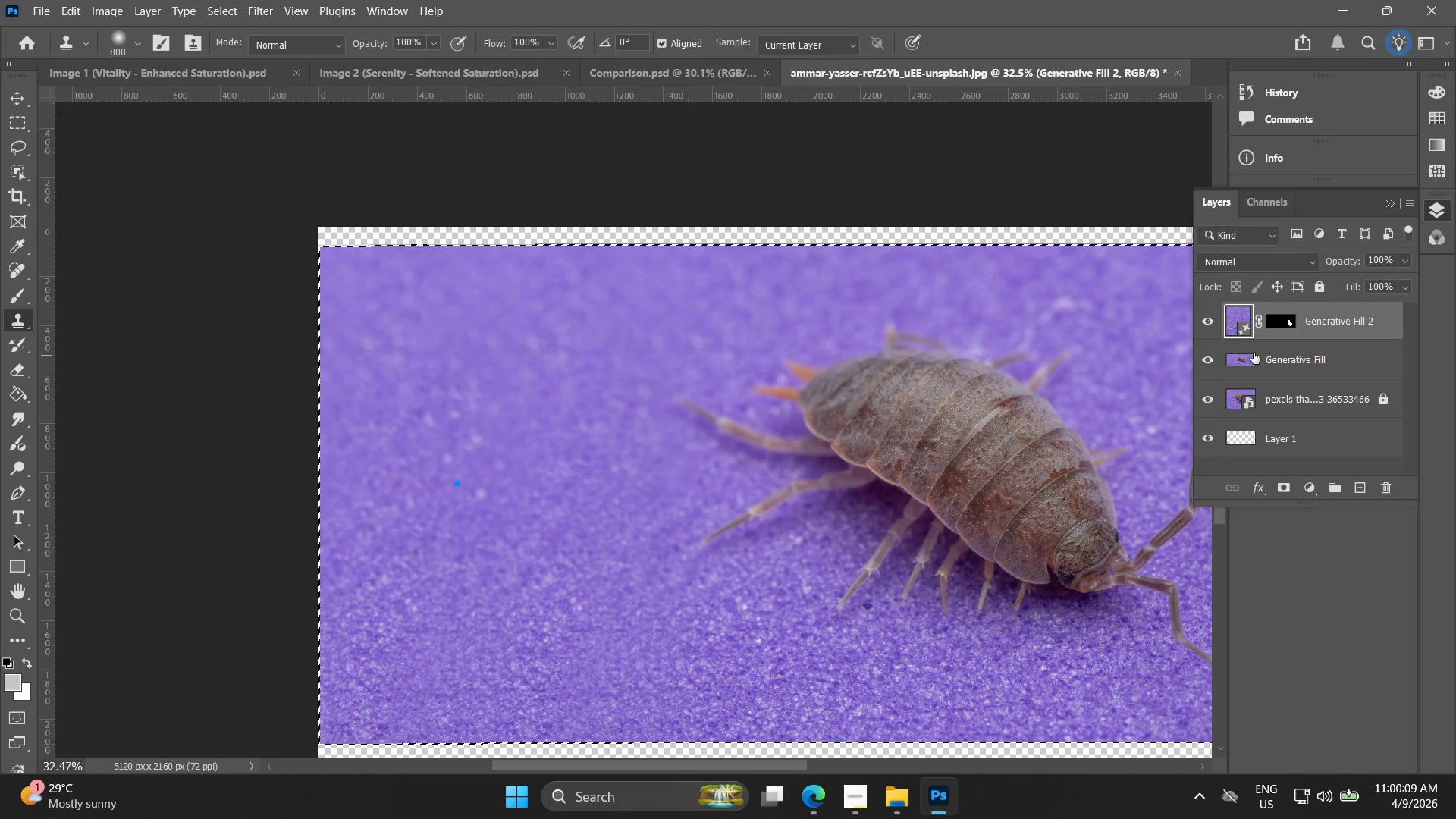 
left_click([1310, 353])
 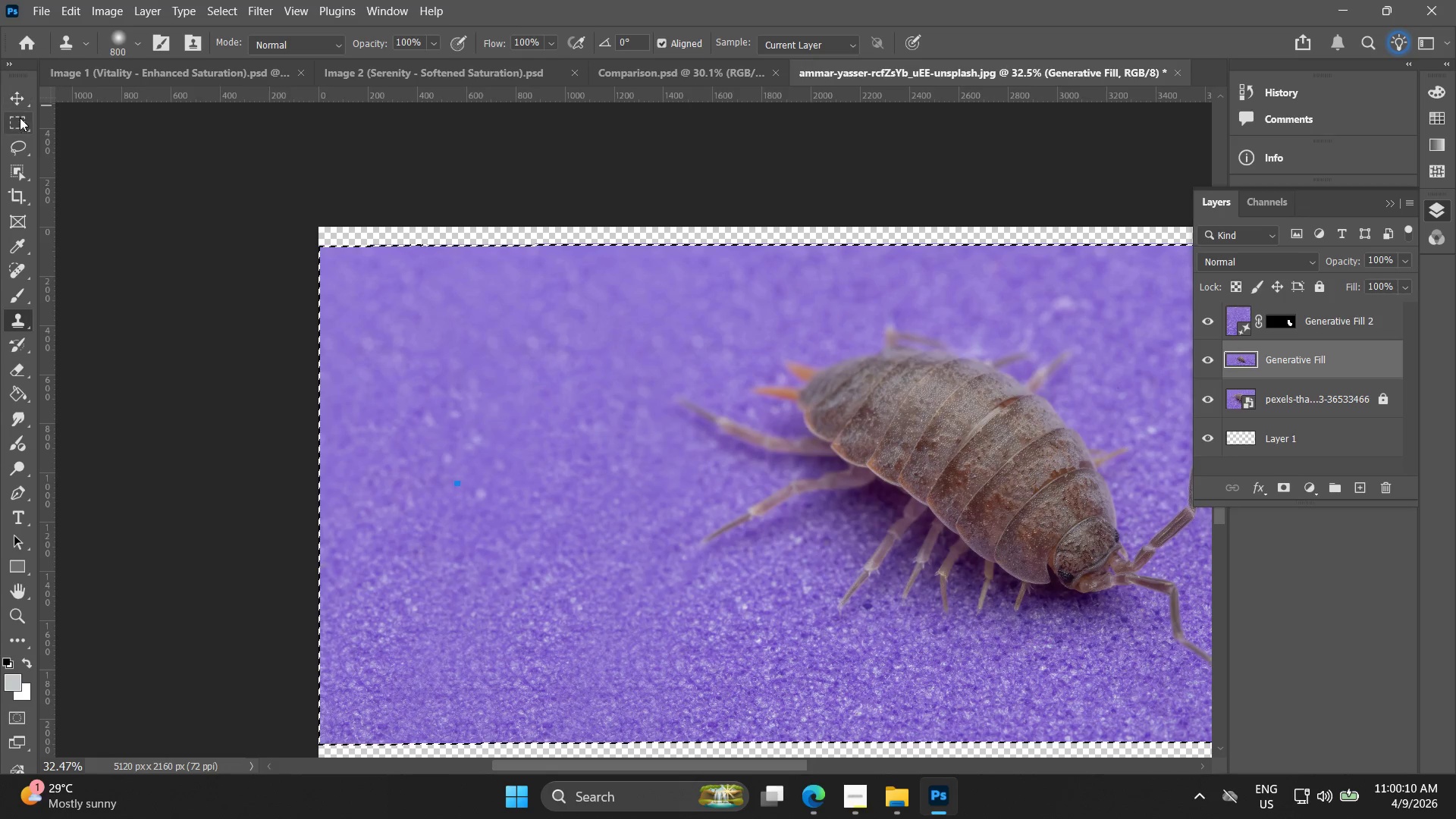 
double_click([145, 216])
 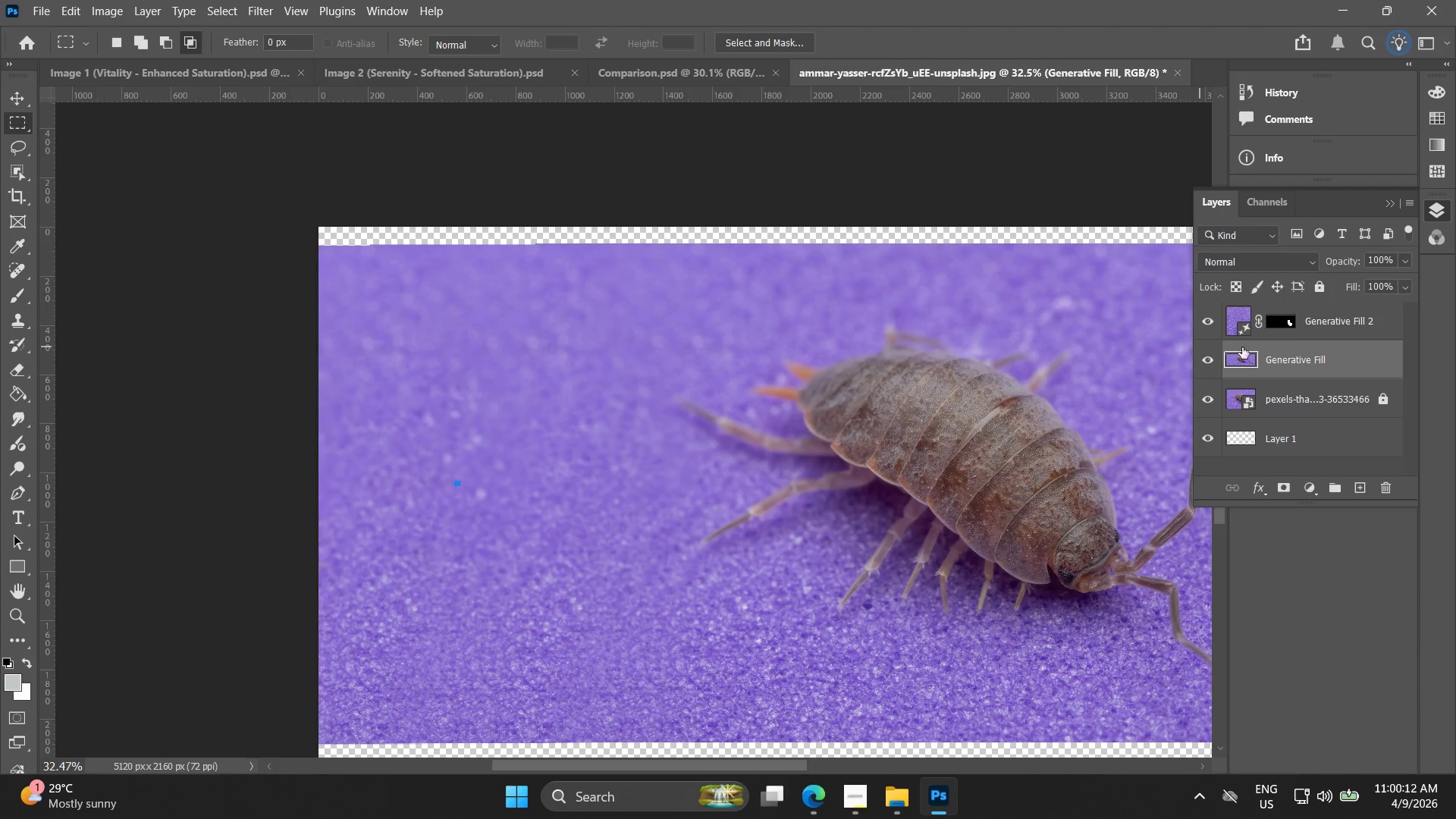 
left_click([1313, 362])
 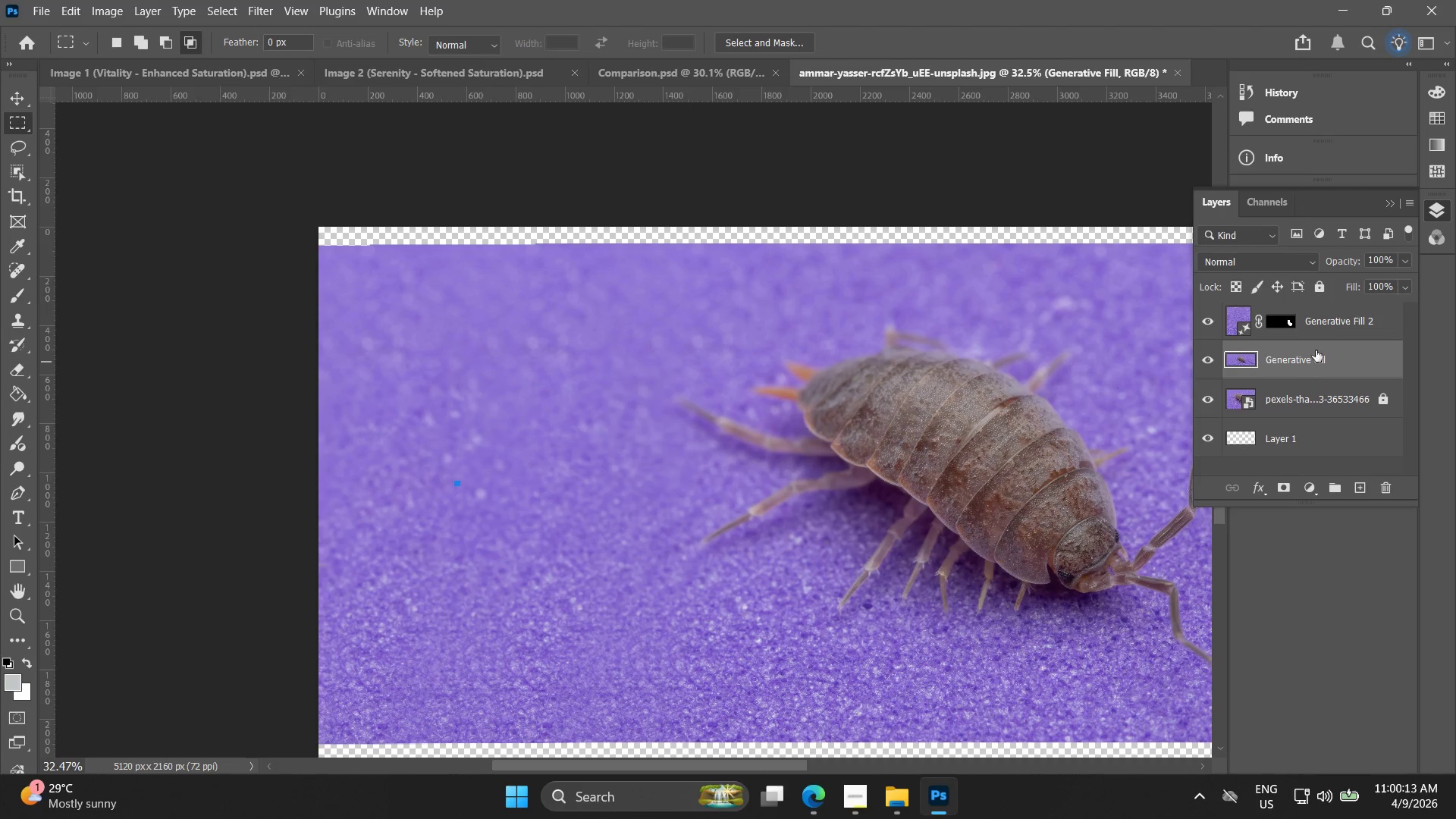 
hold_key(key=ControlLeft, duration=0.39)
double_click([1324, 328])
 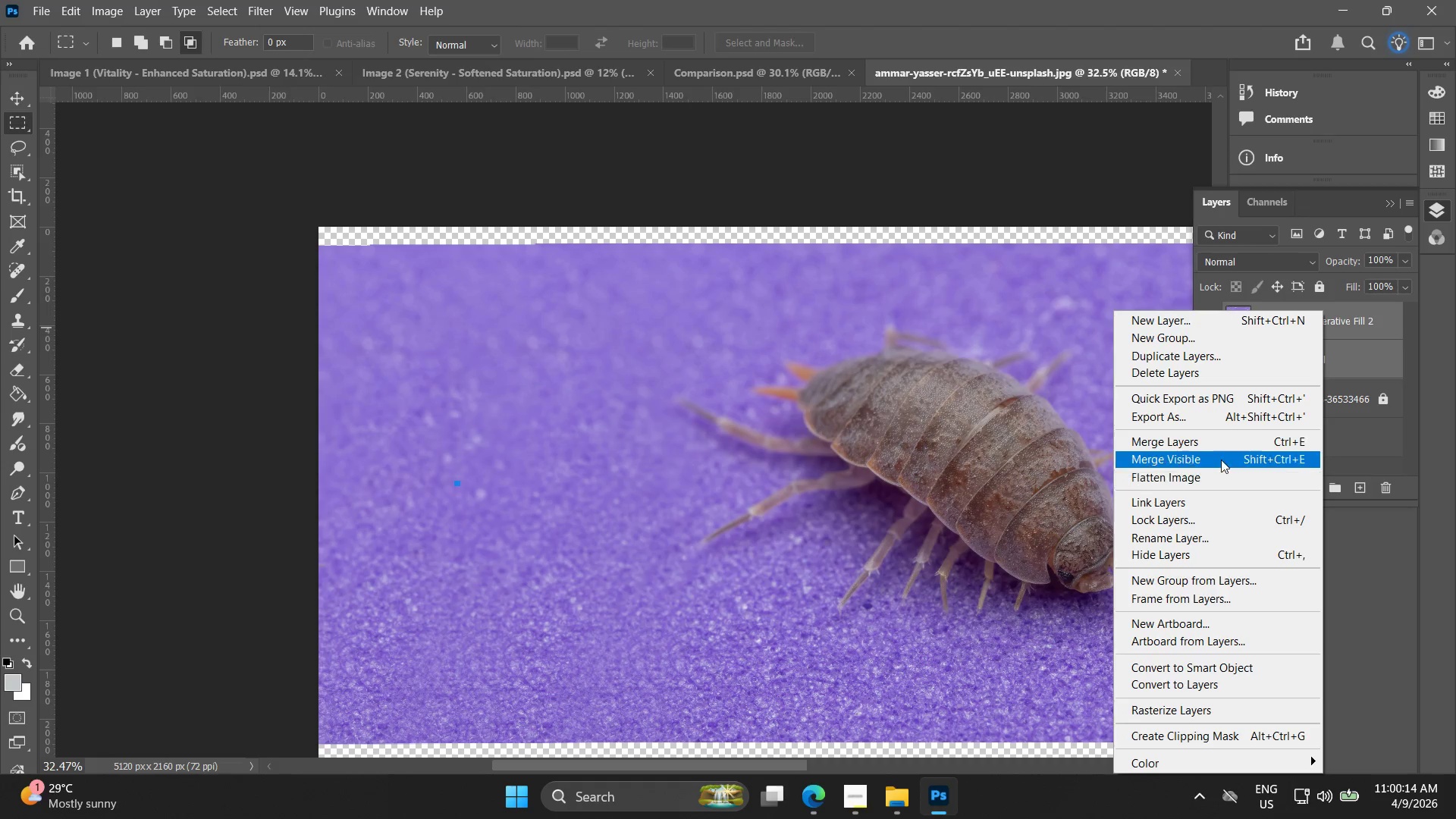 
left_click([1222, 443])
 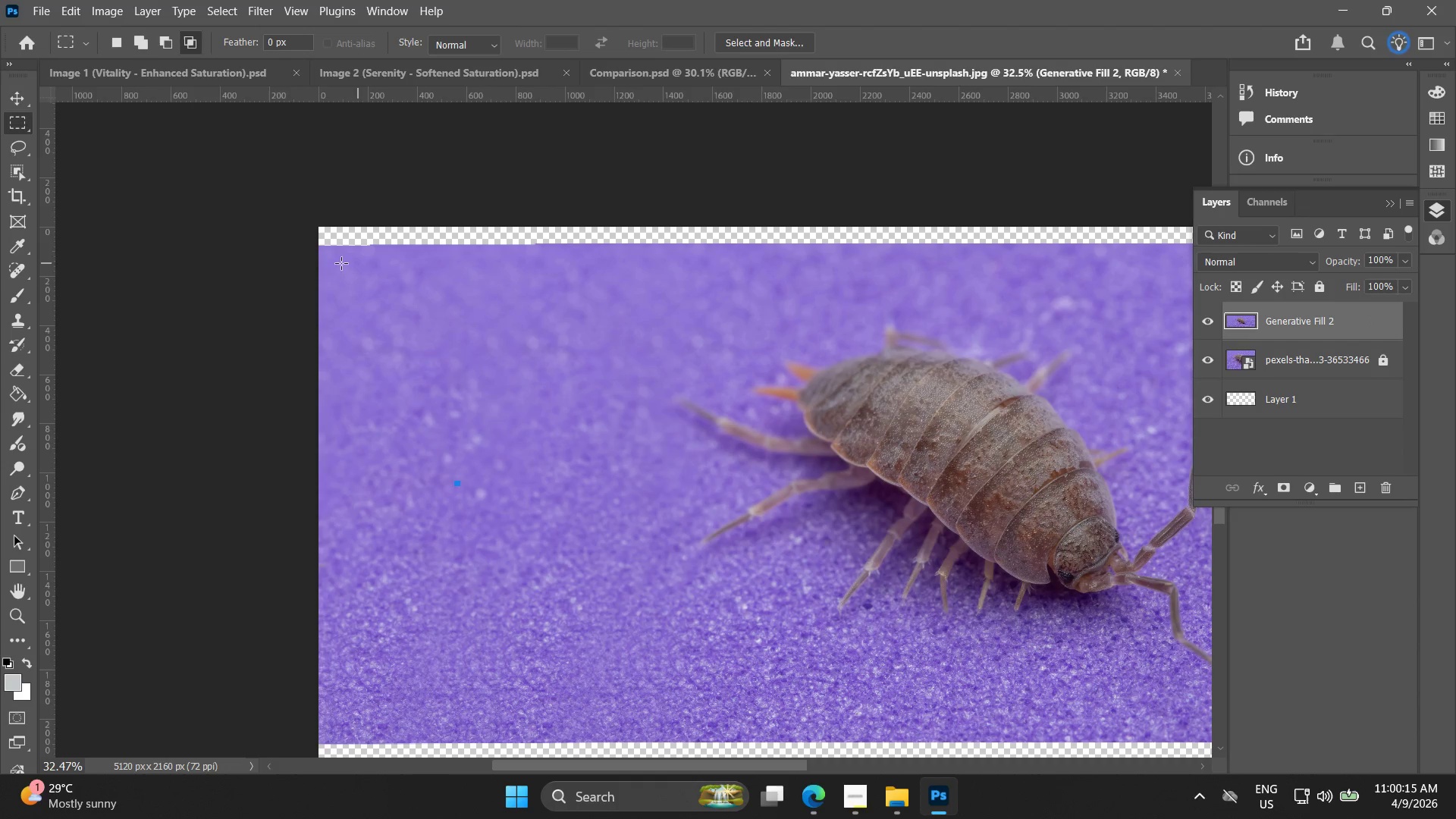 
hold_key(key=AltLeft, duration=0.7)
scroll: coordinate [297, 251], scroll_direction: up, amount: 8.0
 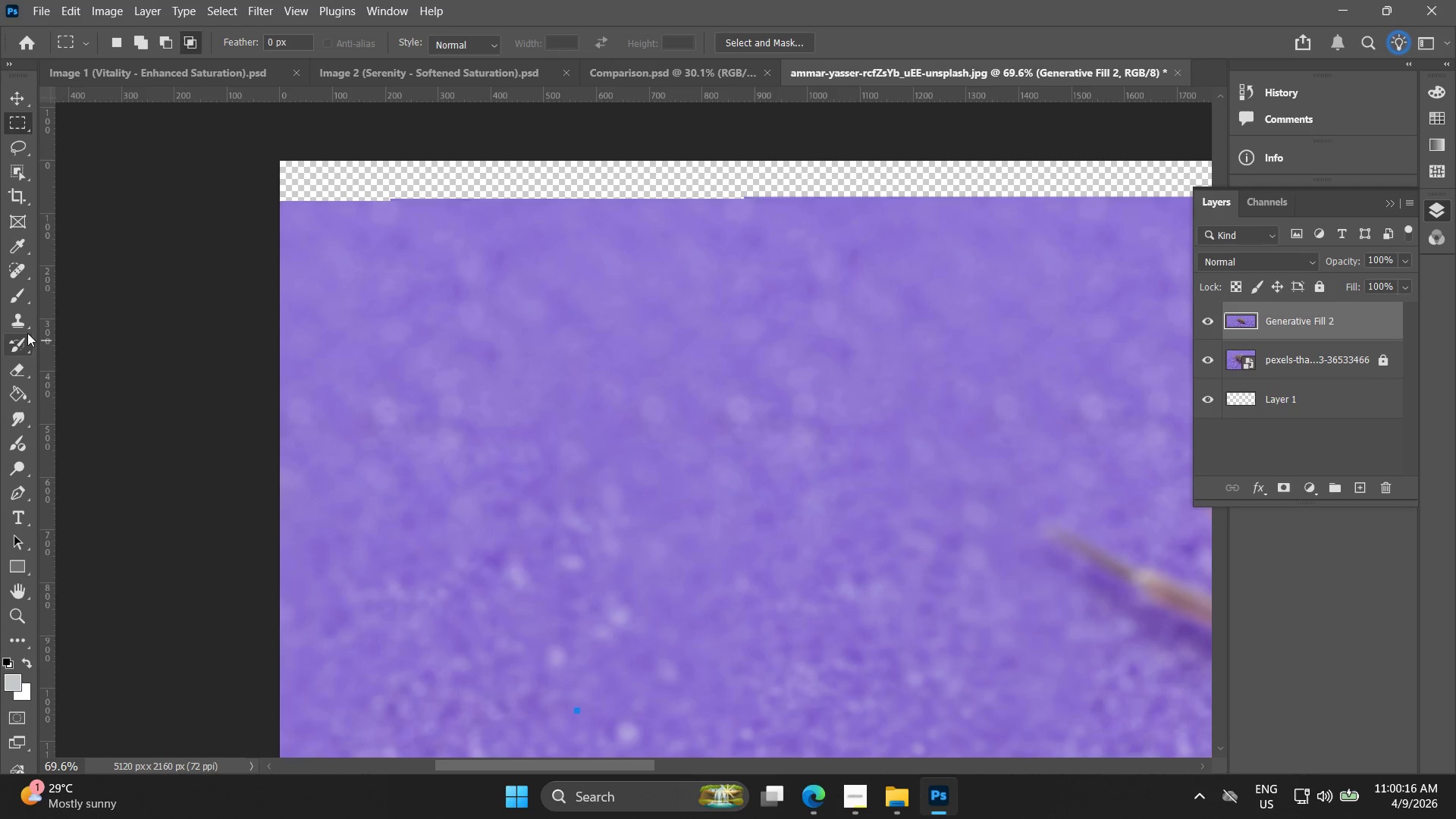 
left_click([24, 321])
 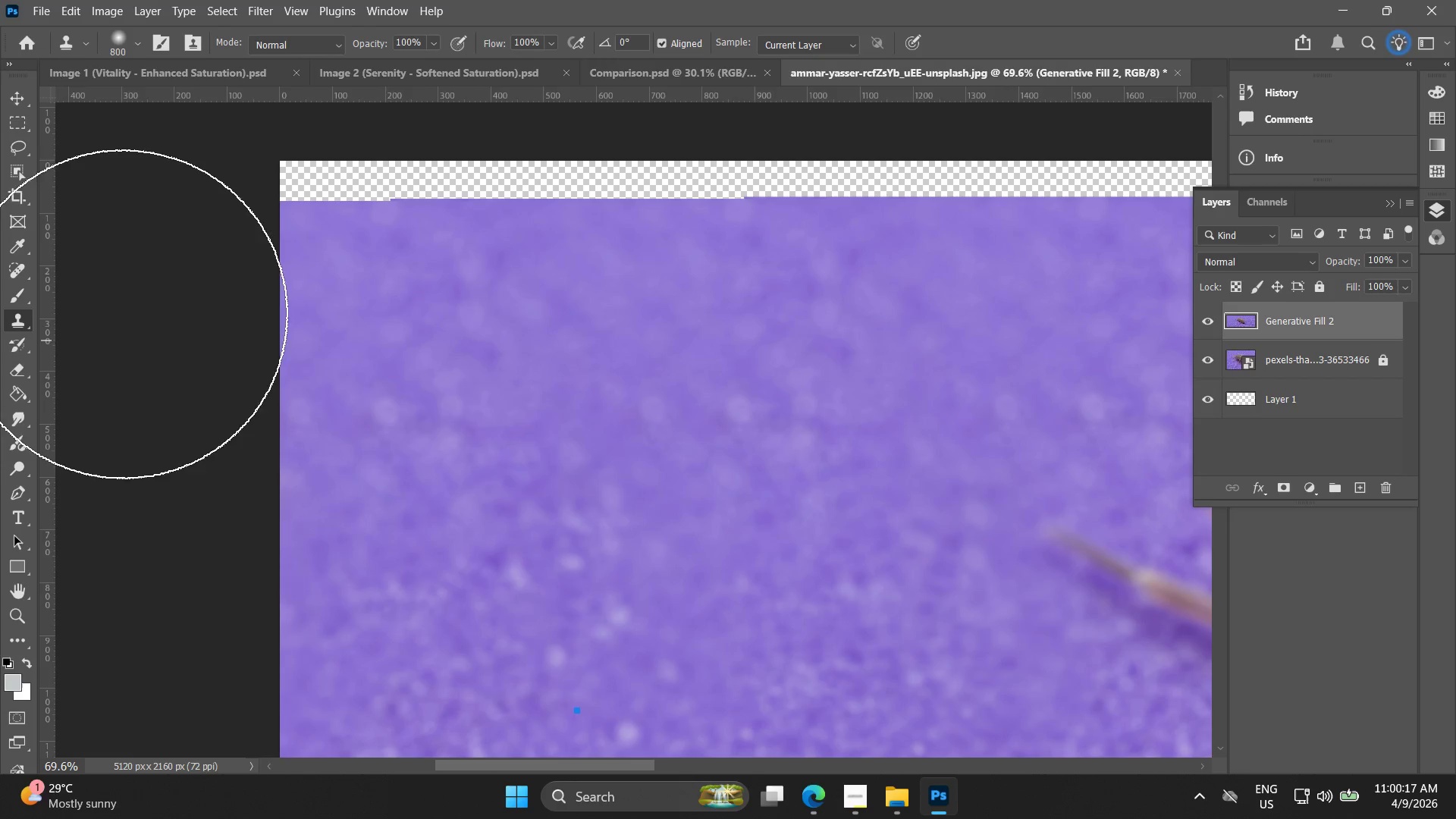 
hold_key(key=AltLeft, duration=0.73)
 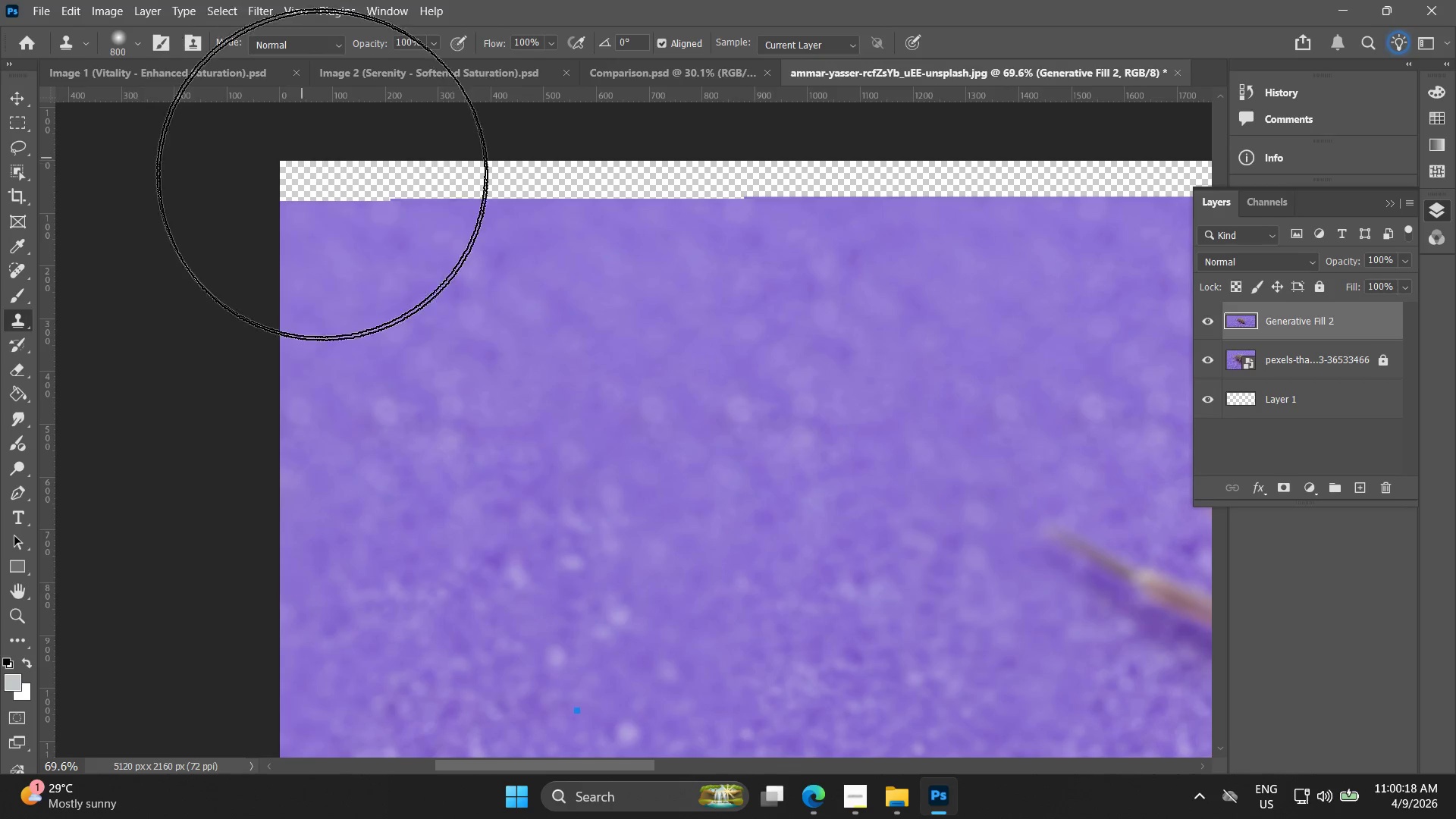 
left_click_drag(start_coordinate=[316, 185], to_coordinate=[692, 151])
 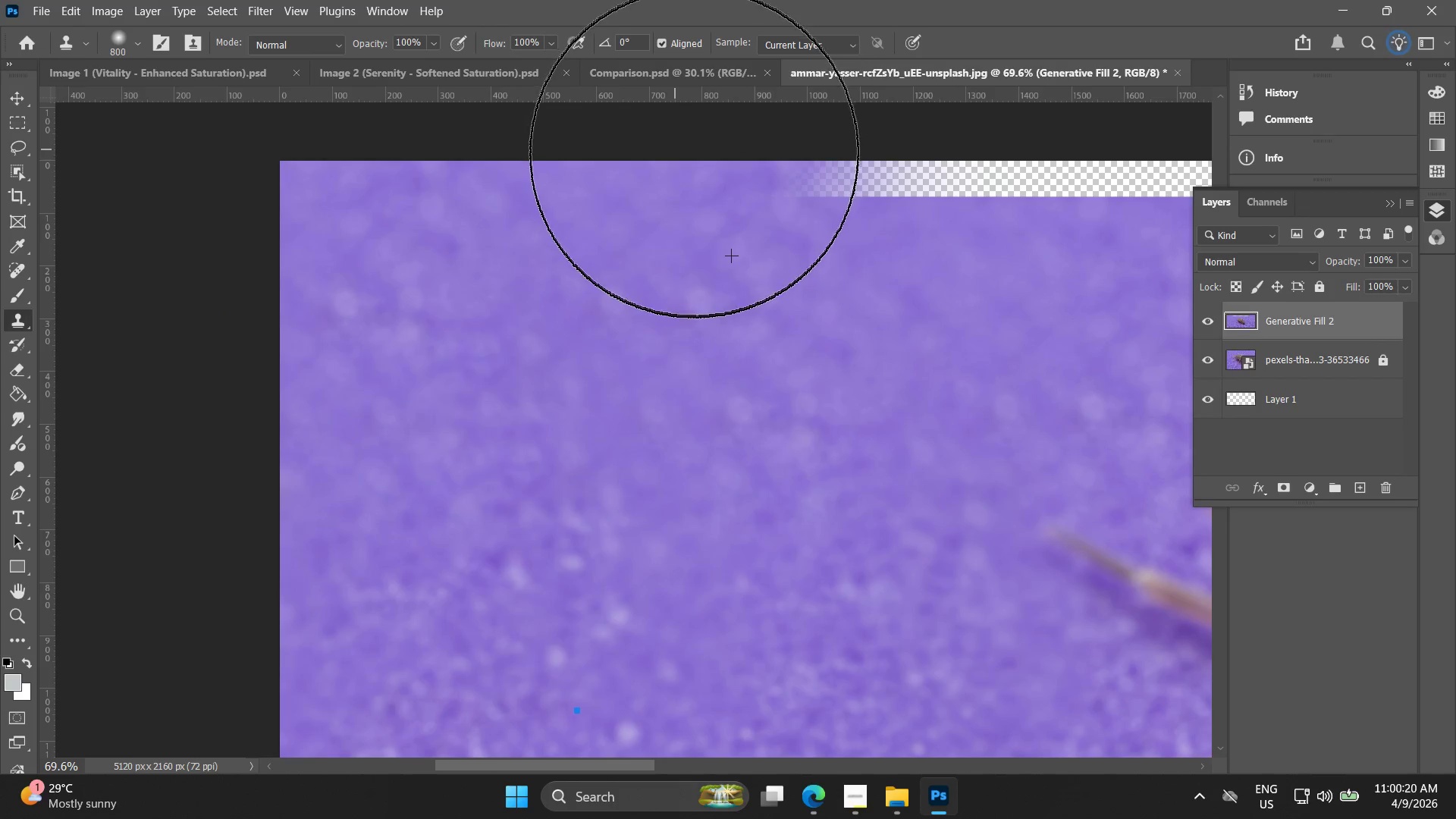 
key(Alt+AltLeft)
 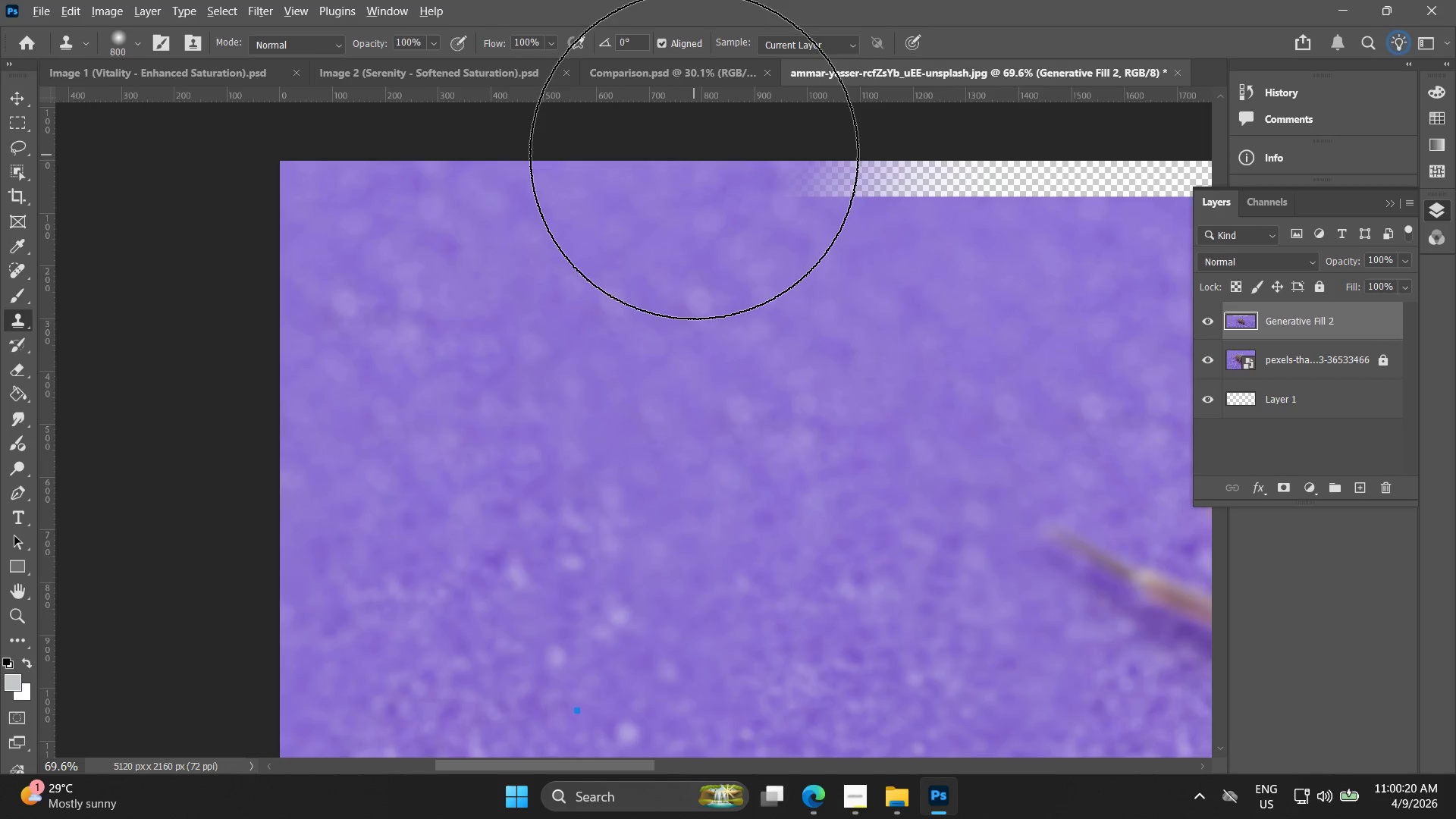 
hold_key(key=Space, duration=0.48)
 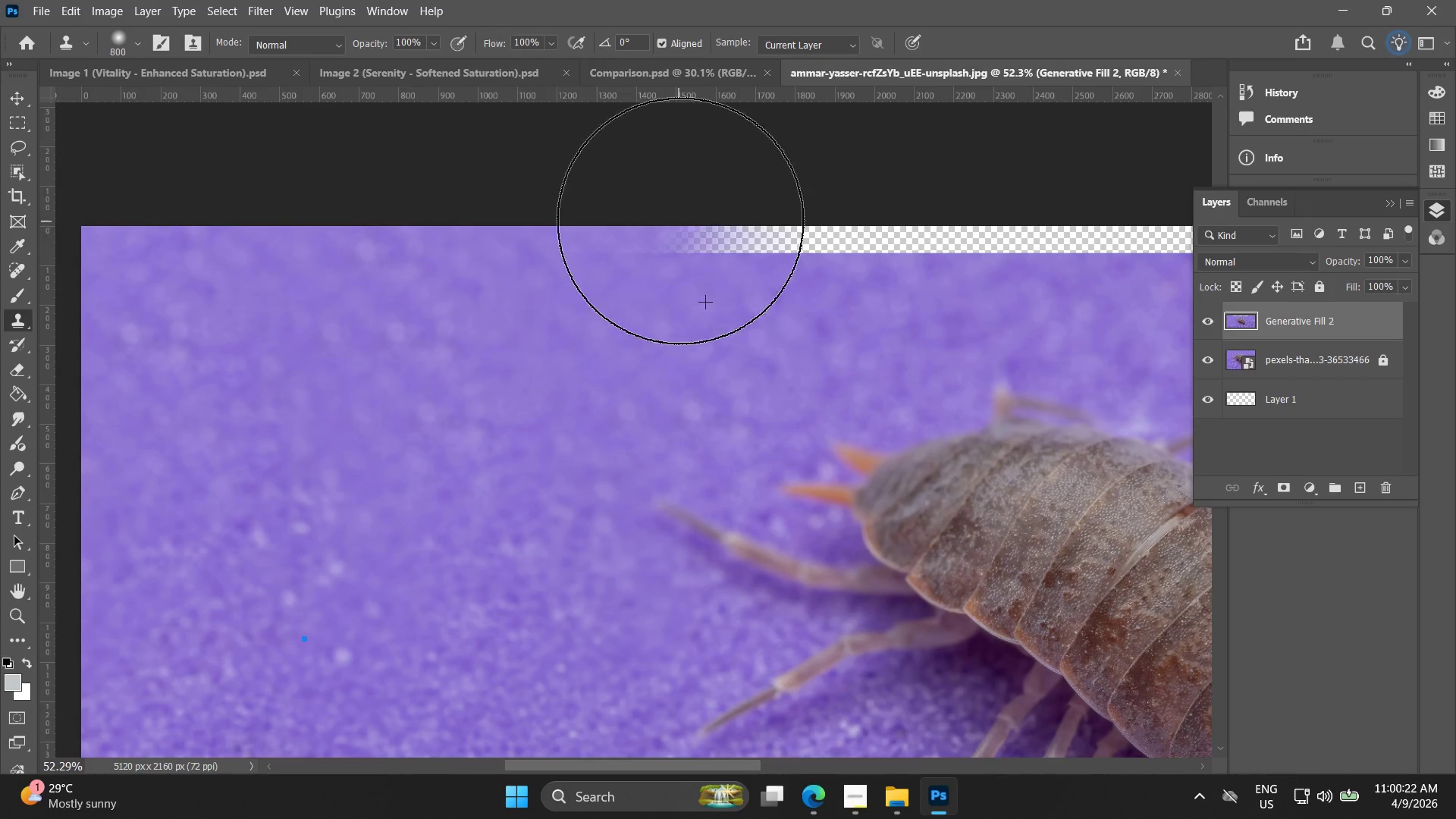 
left_click_drag(start_coordinate=[621, 167], to_coordinate=[323, 232])
 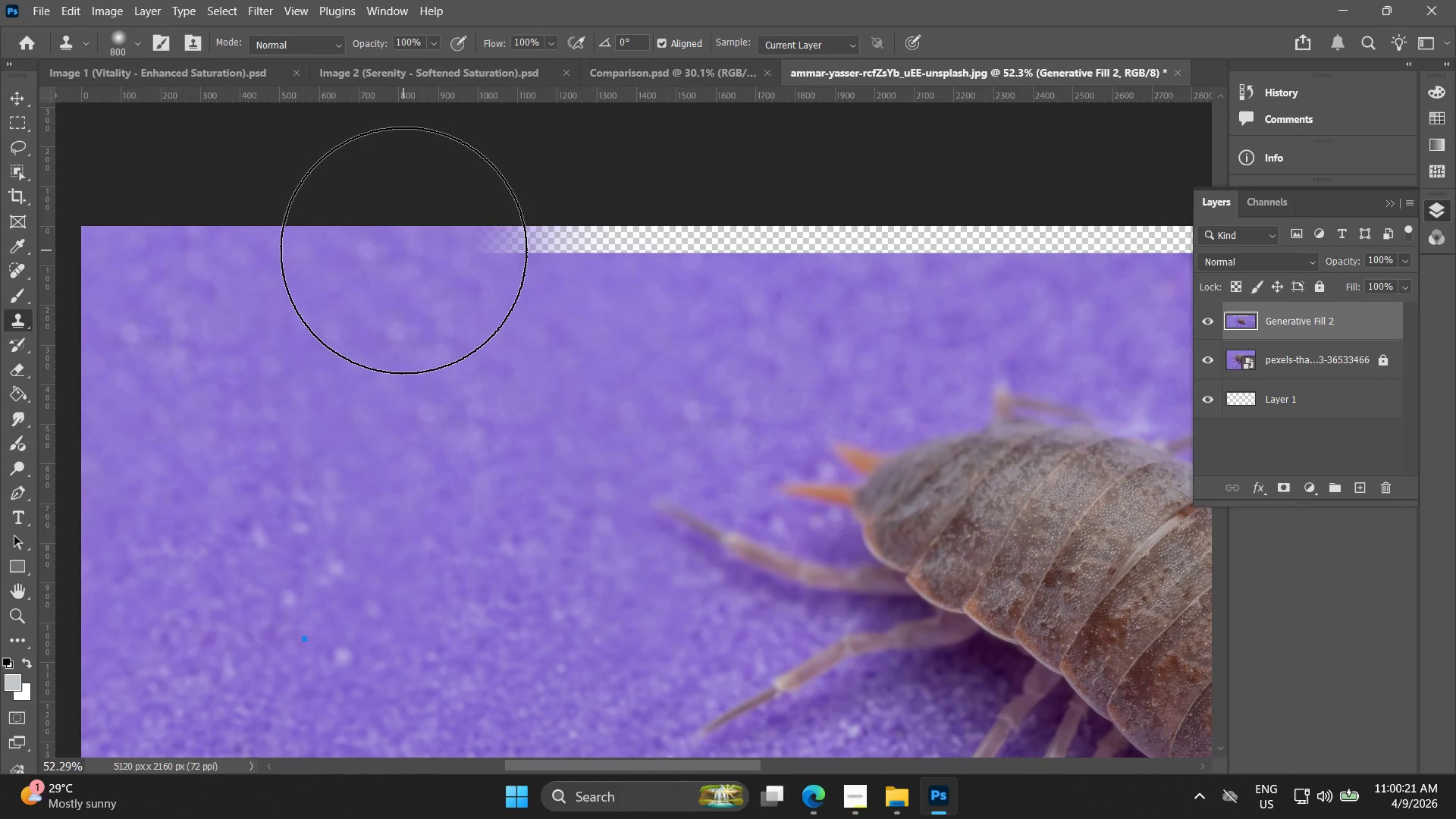 
scroll: coordinate [680, 163], scroll_direction: down, amount: 3.0
 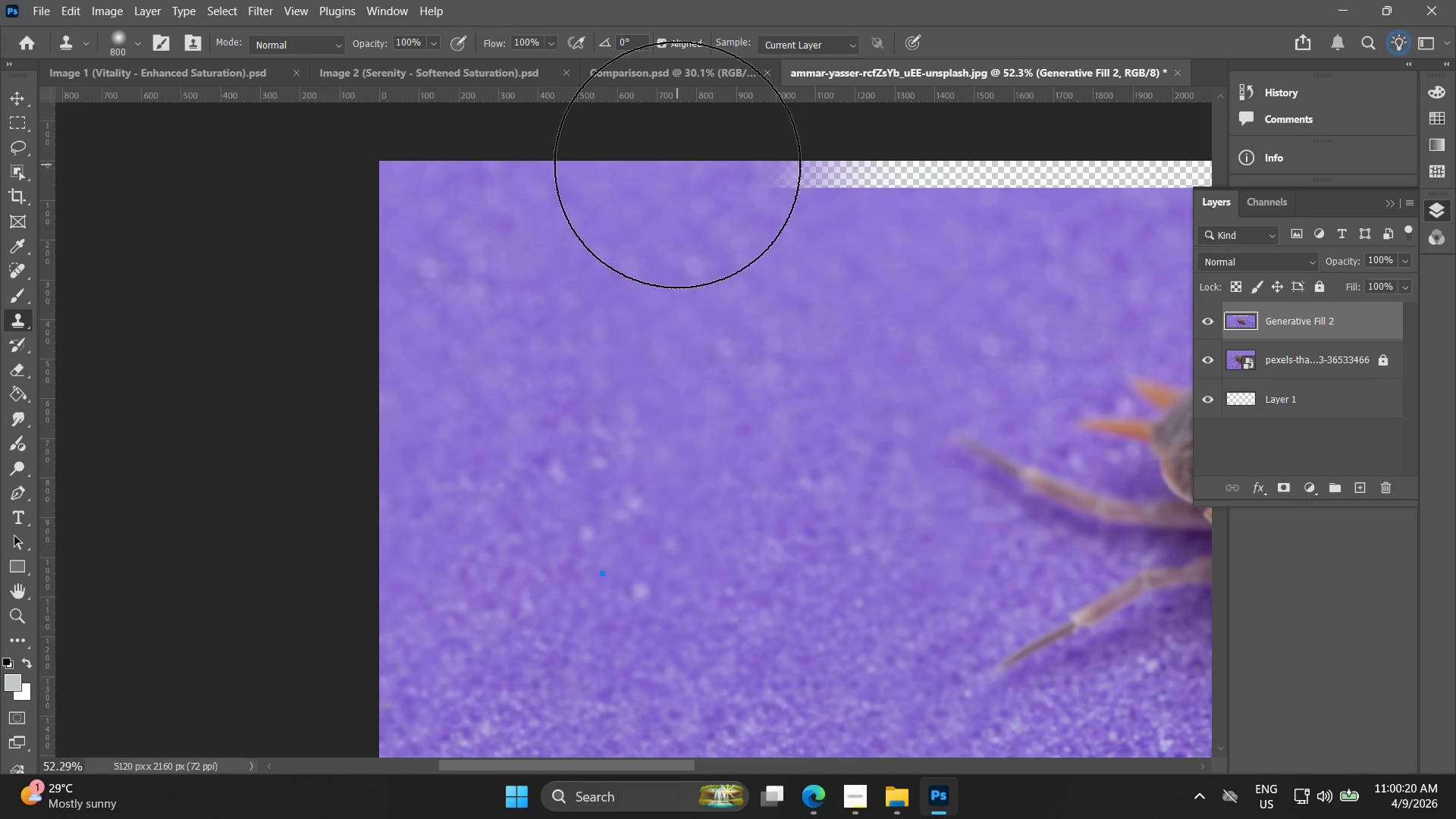 
left_click_drag(start_coordinate=[403, 250], to_coordinate=[1005, 165])
 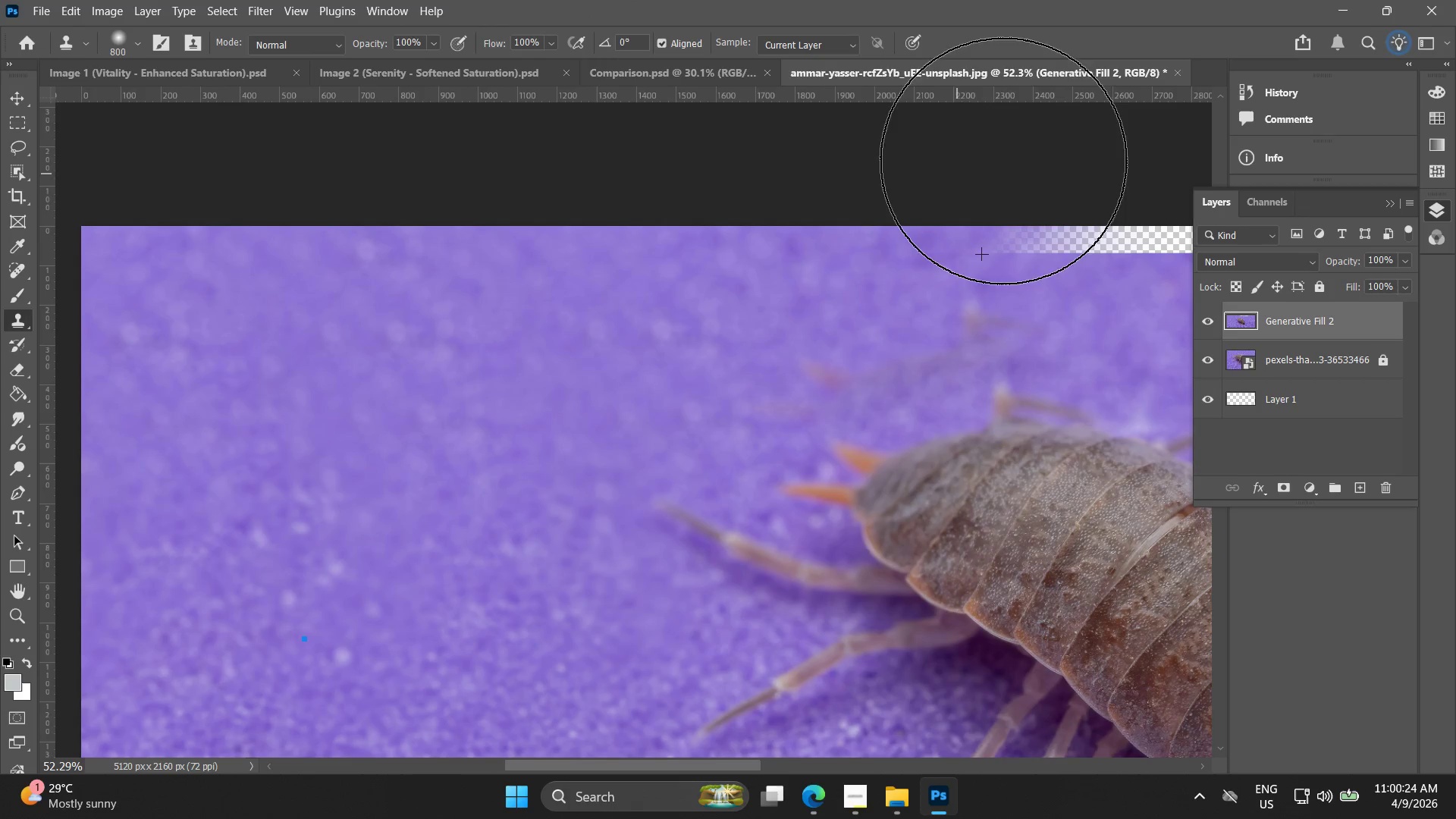 
hold_key(key=Space, duration=0.58)
 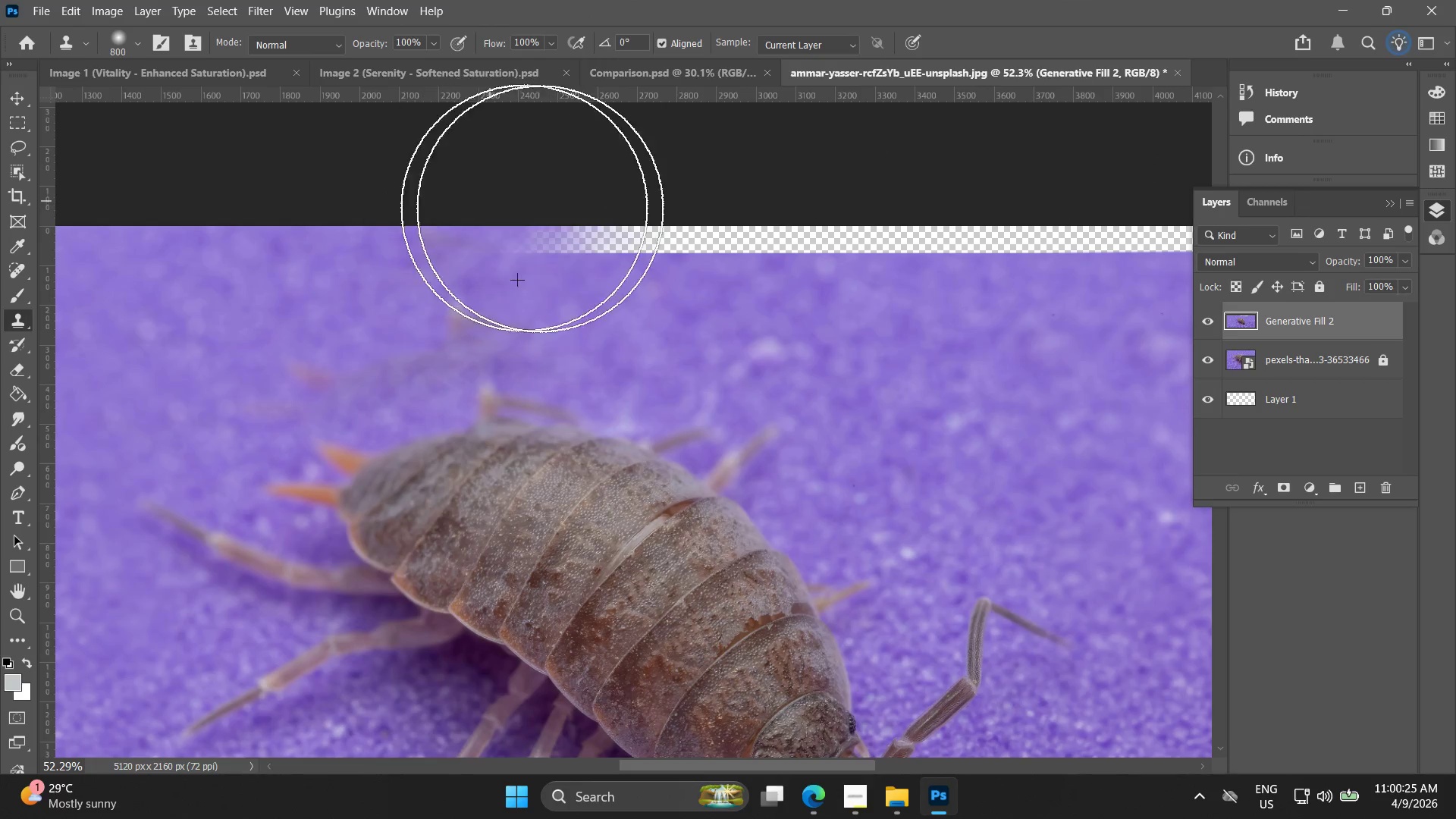 
left_click_drag(start_coordinate=[972, 165], to_coordinate=[457, 165])
 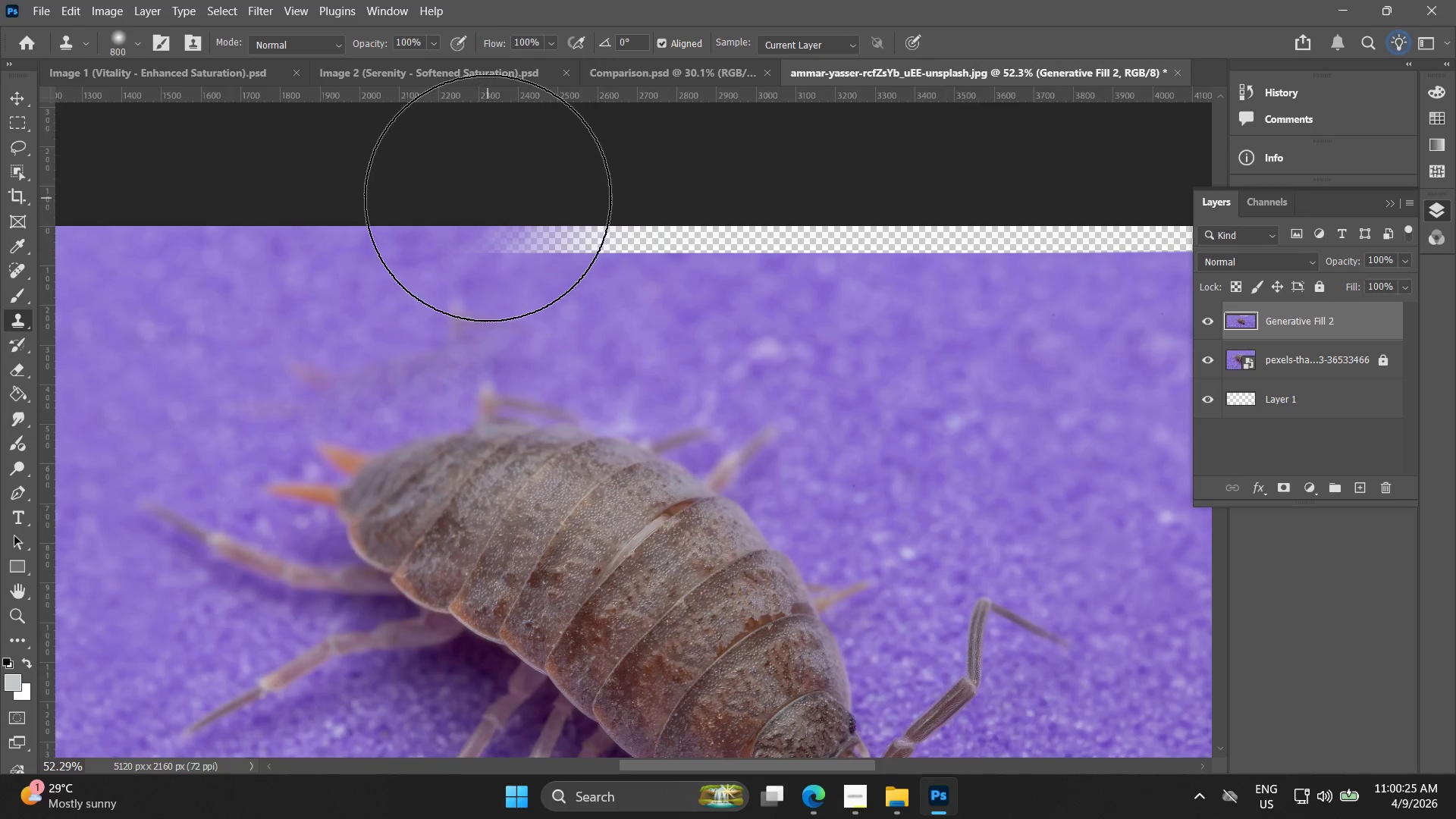 
left_click_drag(start_coordinate=[488, 198], to_coordinate=[1031, 190])
 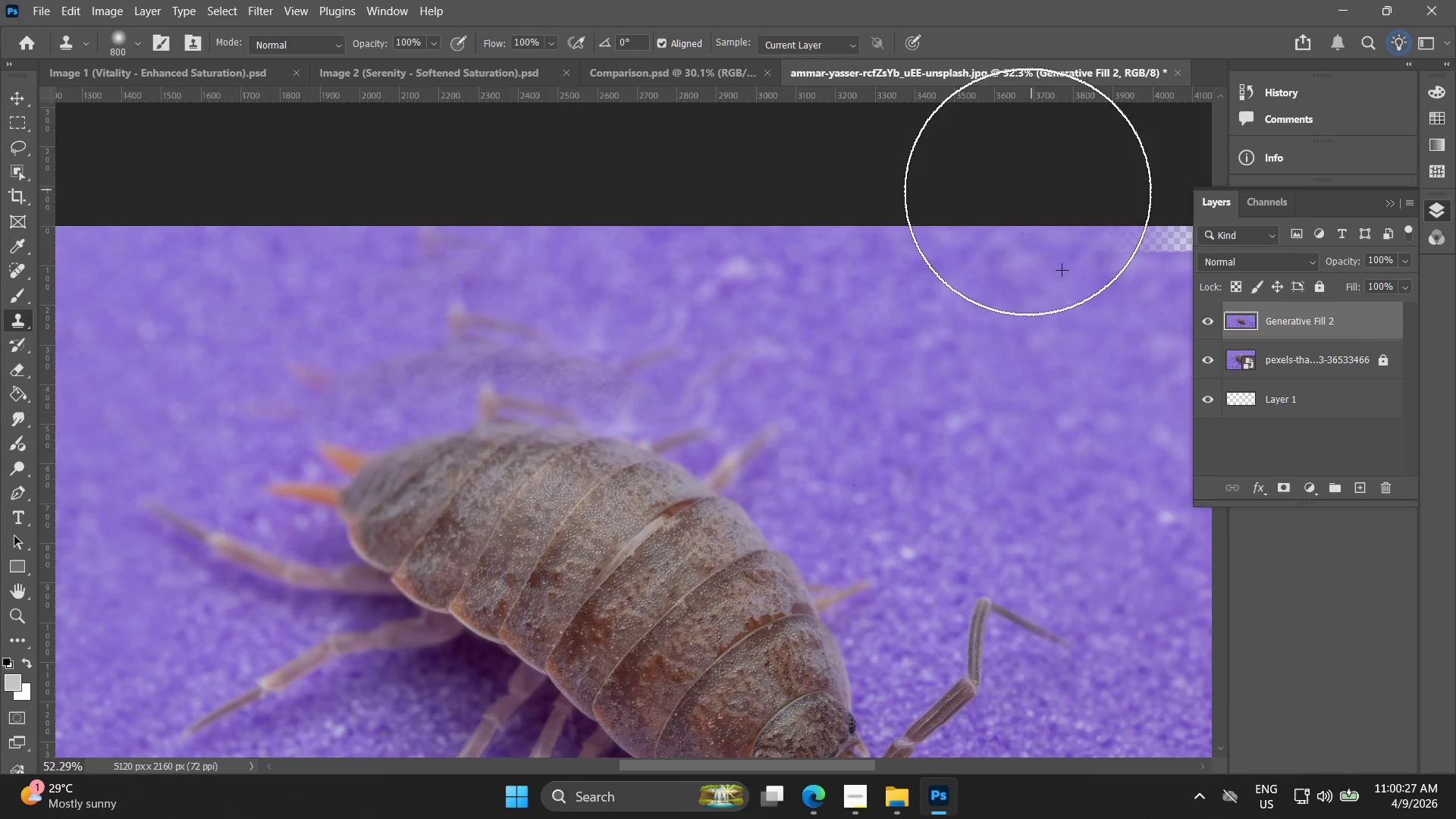 
hold_key(key=Space, duration=0.58)
 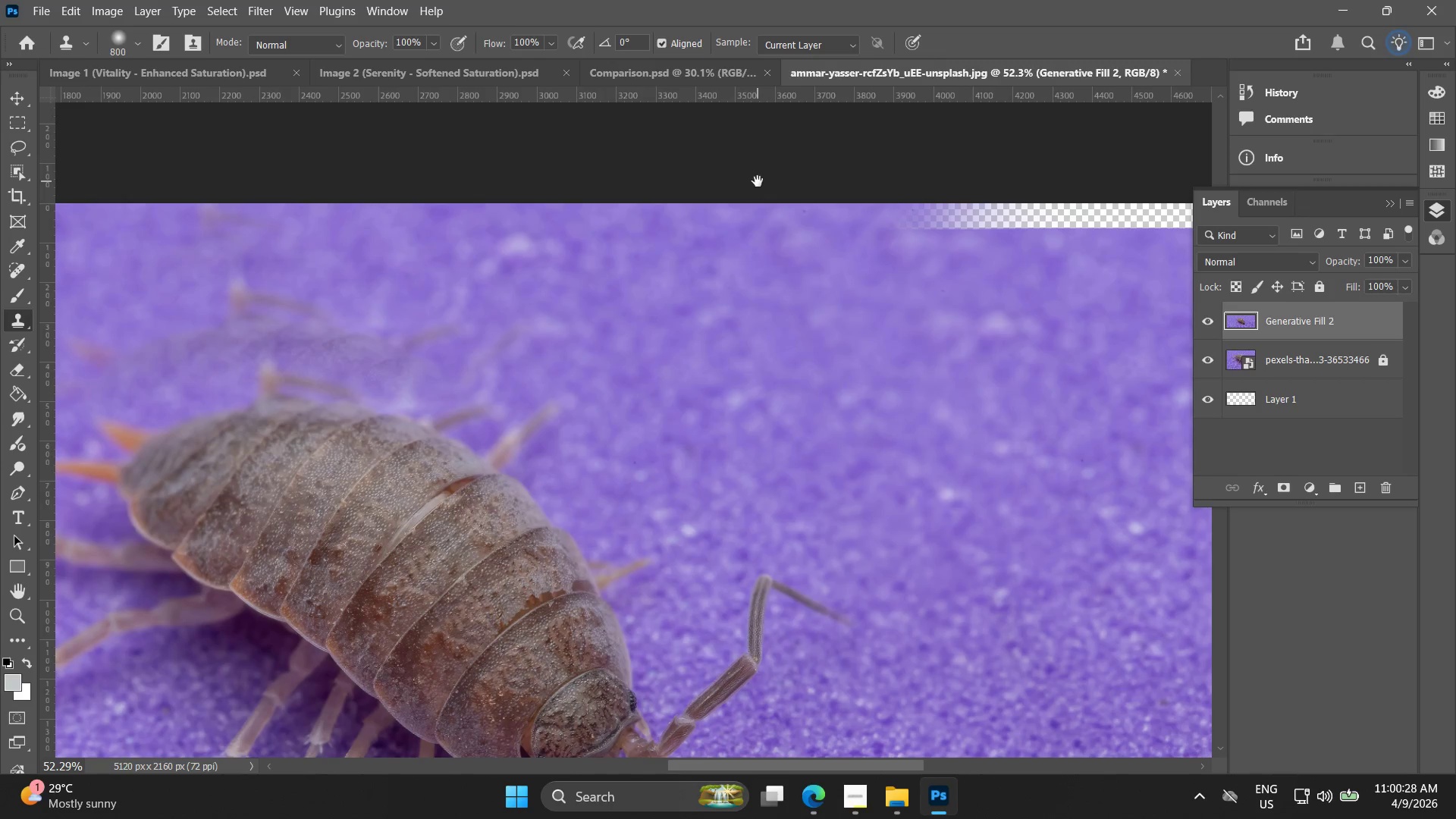 
left_click_drag(start_coordinate=[981, 198], to_coordinate=[762, 175])
 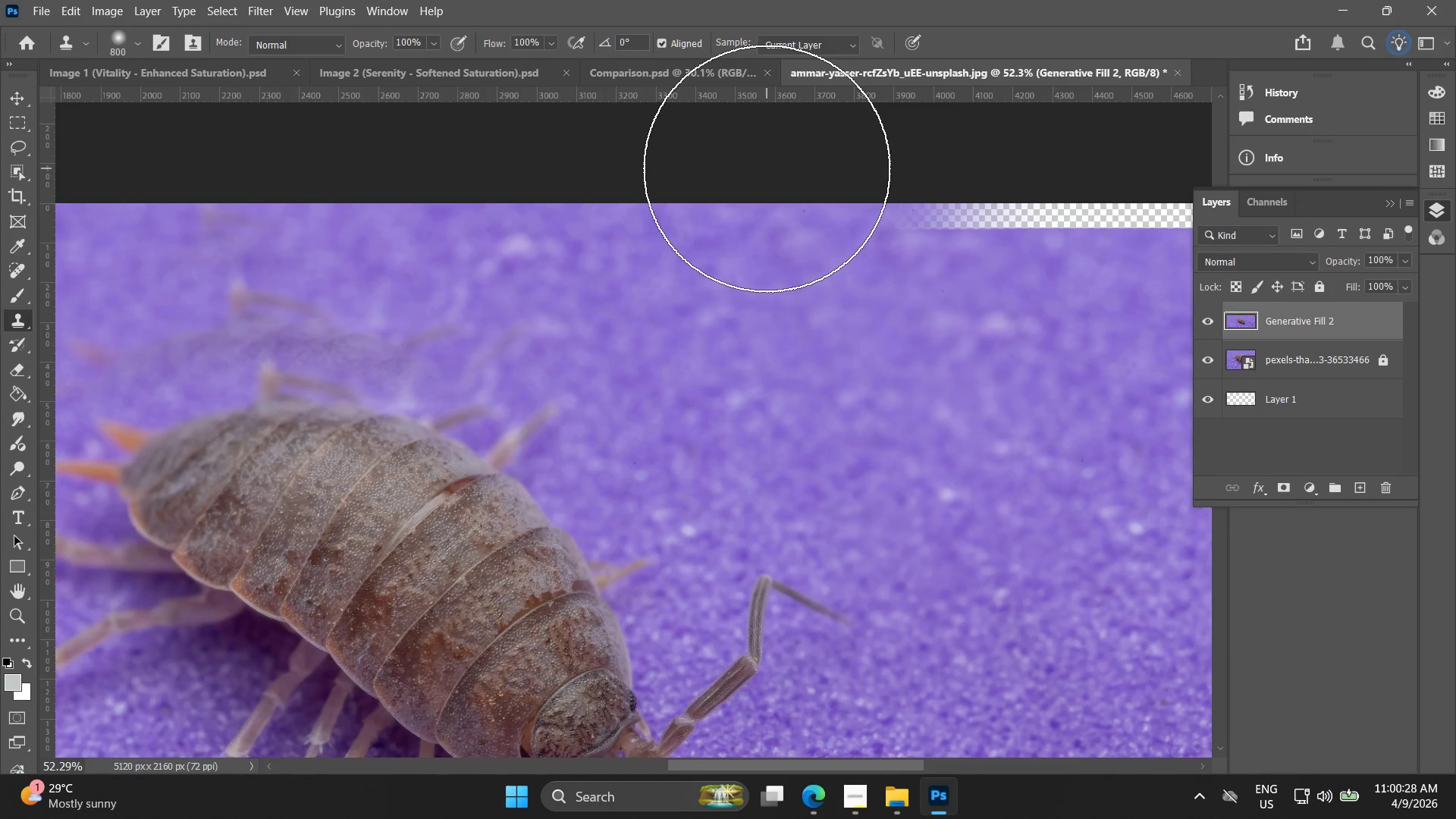 
hold_key(key=Space, duration=0.78)
 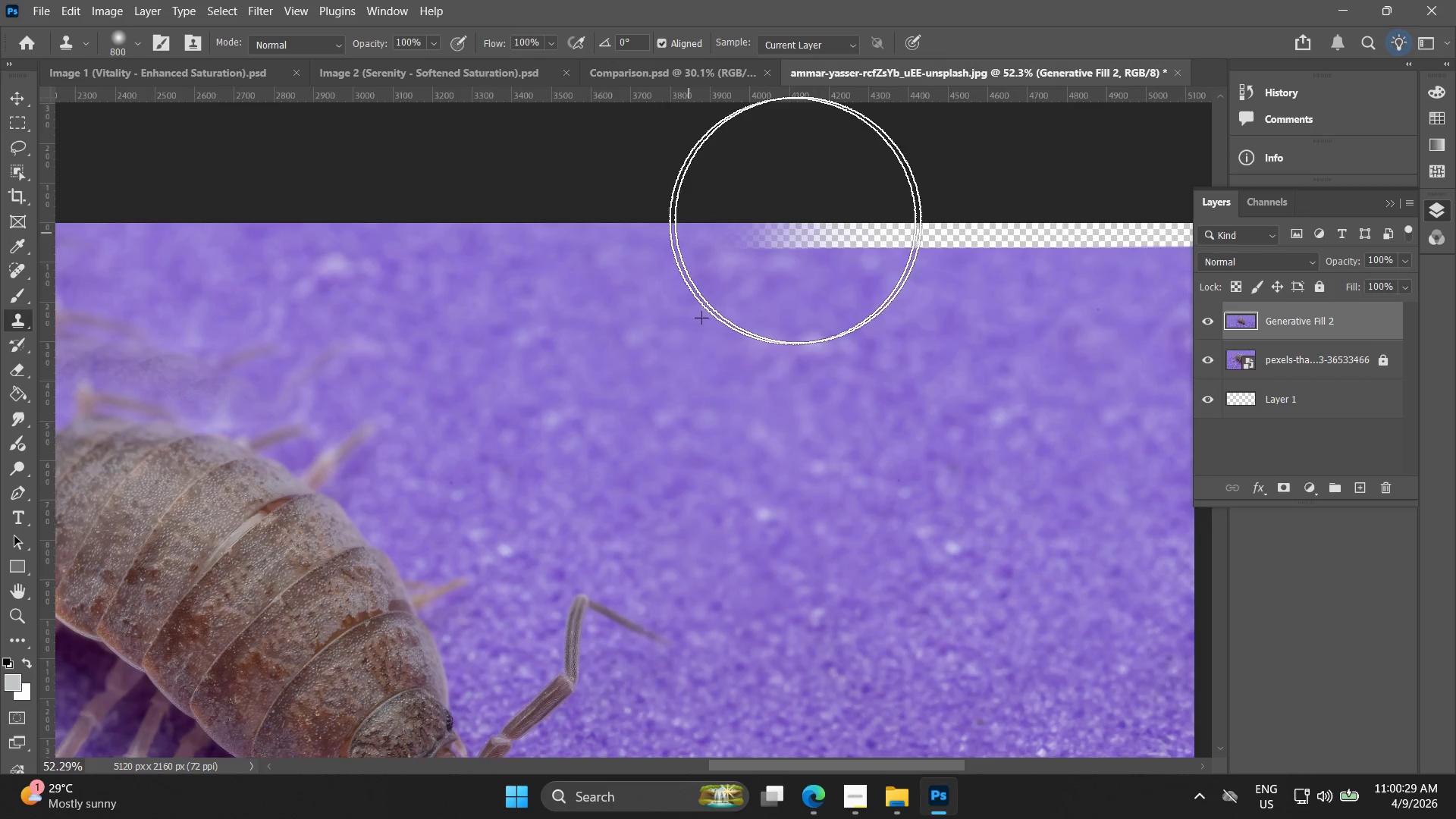 
left_click_drag(start_coordinate=[756, 186], to_coordinate=[555, 203])
 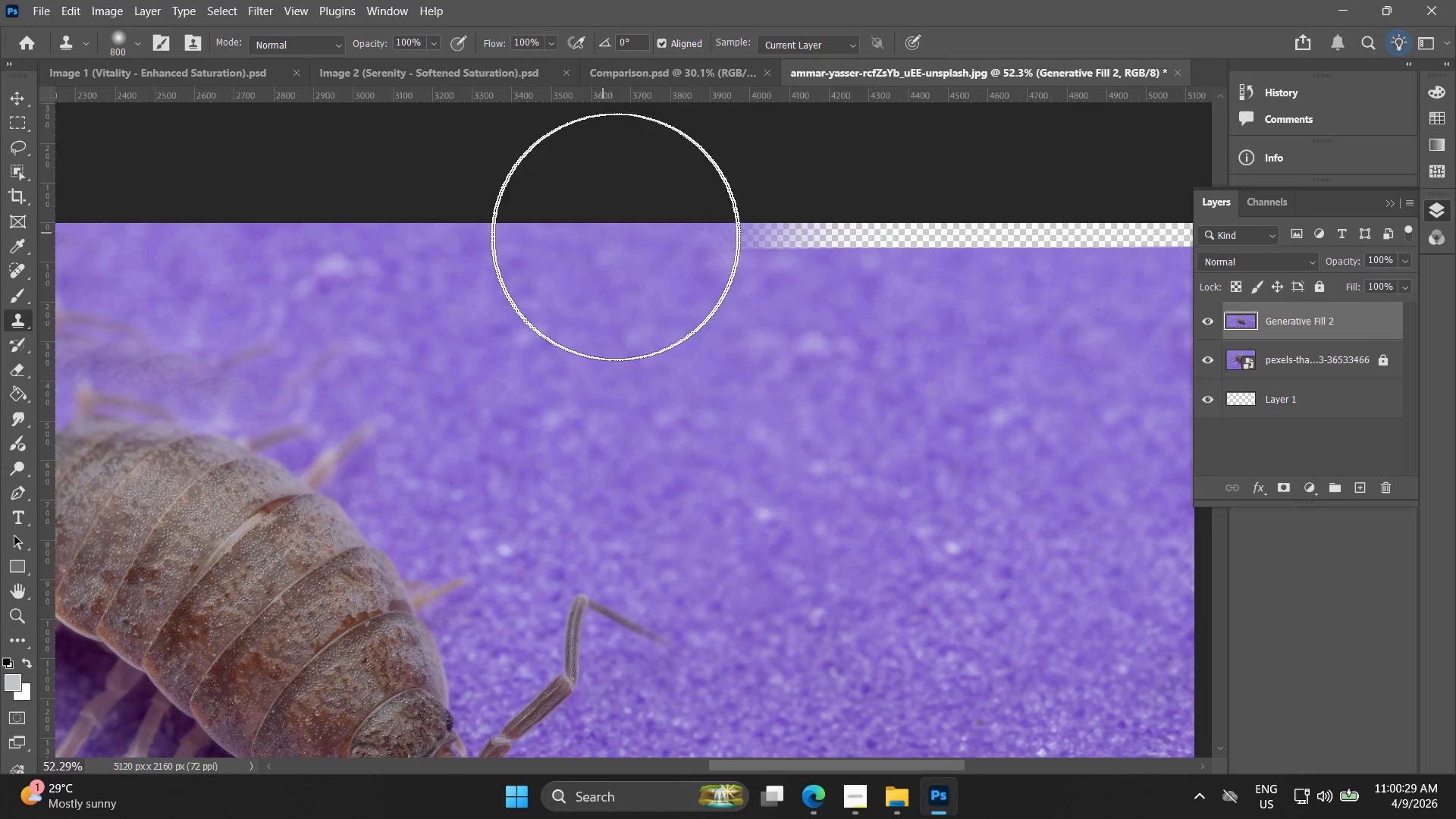 
left_click_drag(start_coordinate=[650, 242], to_coordinate=[1073, 228])
 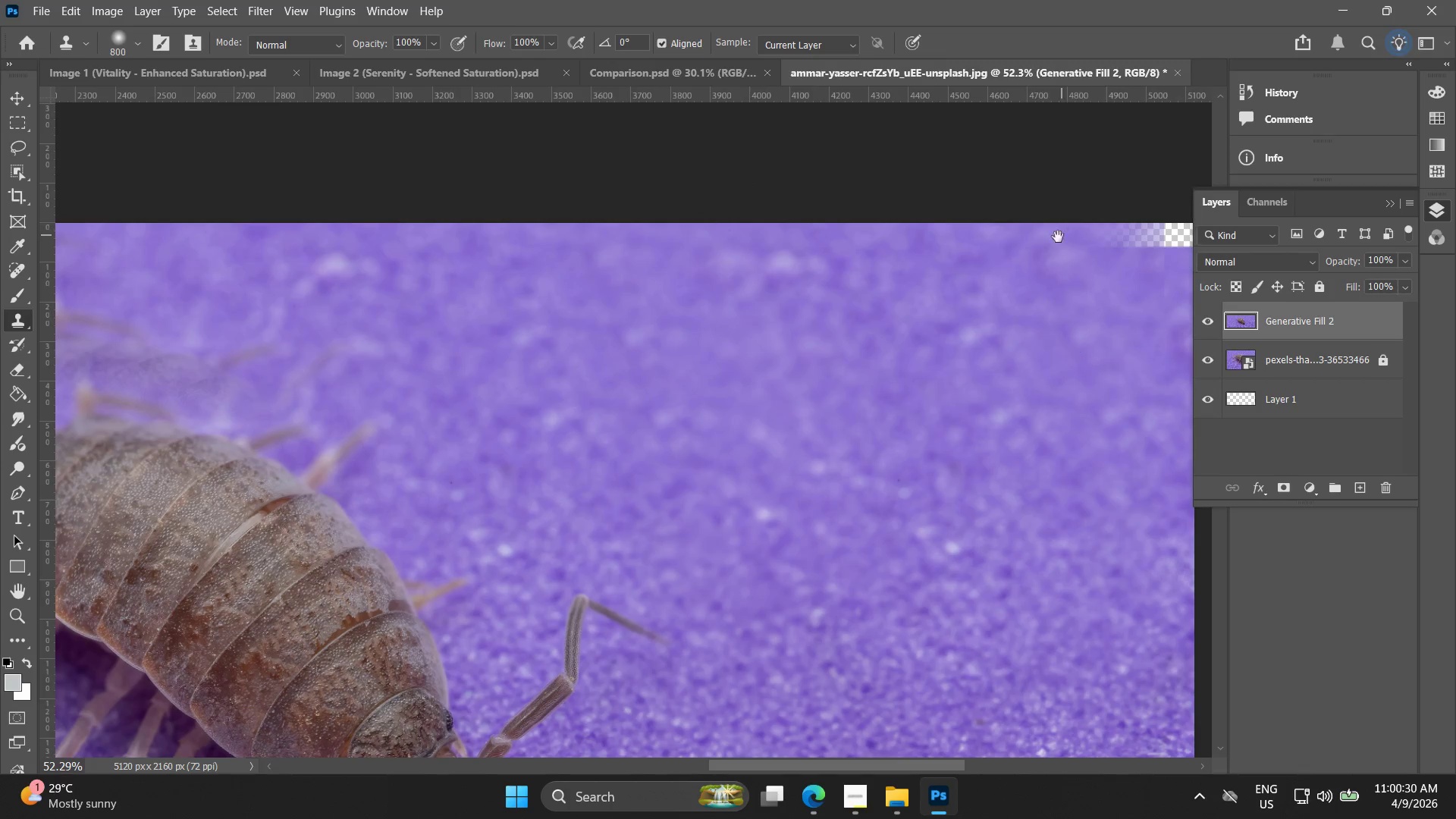 
hold_key(key=Space, duration=0.47)
 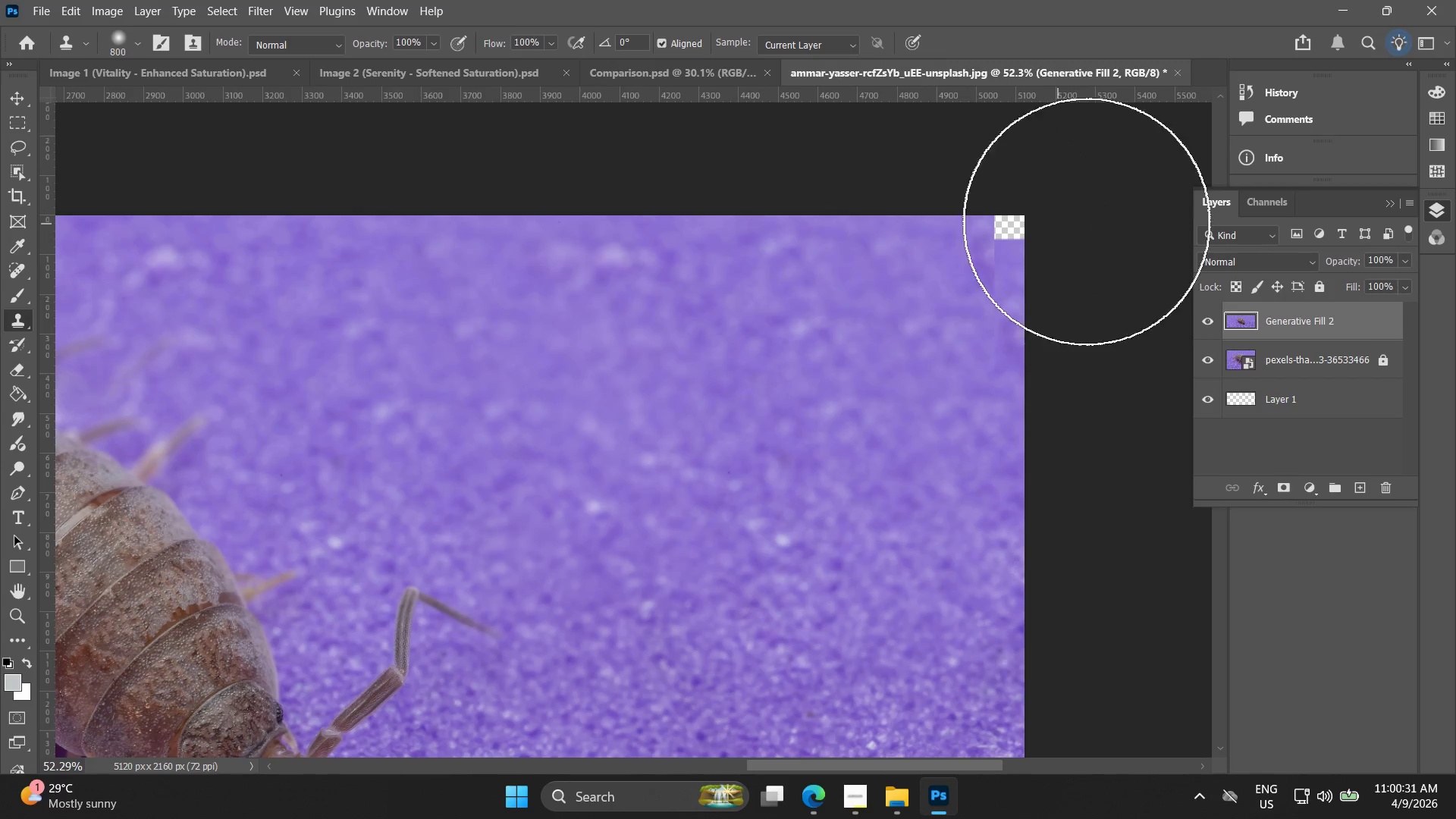 
left_click_drag(start_coordinate=[940, 221], to_coordinate=[770, 214])
 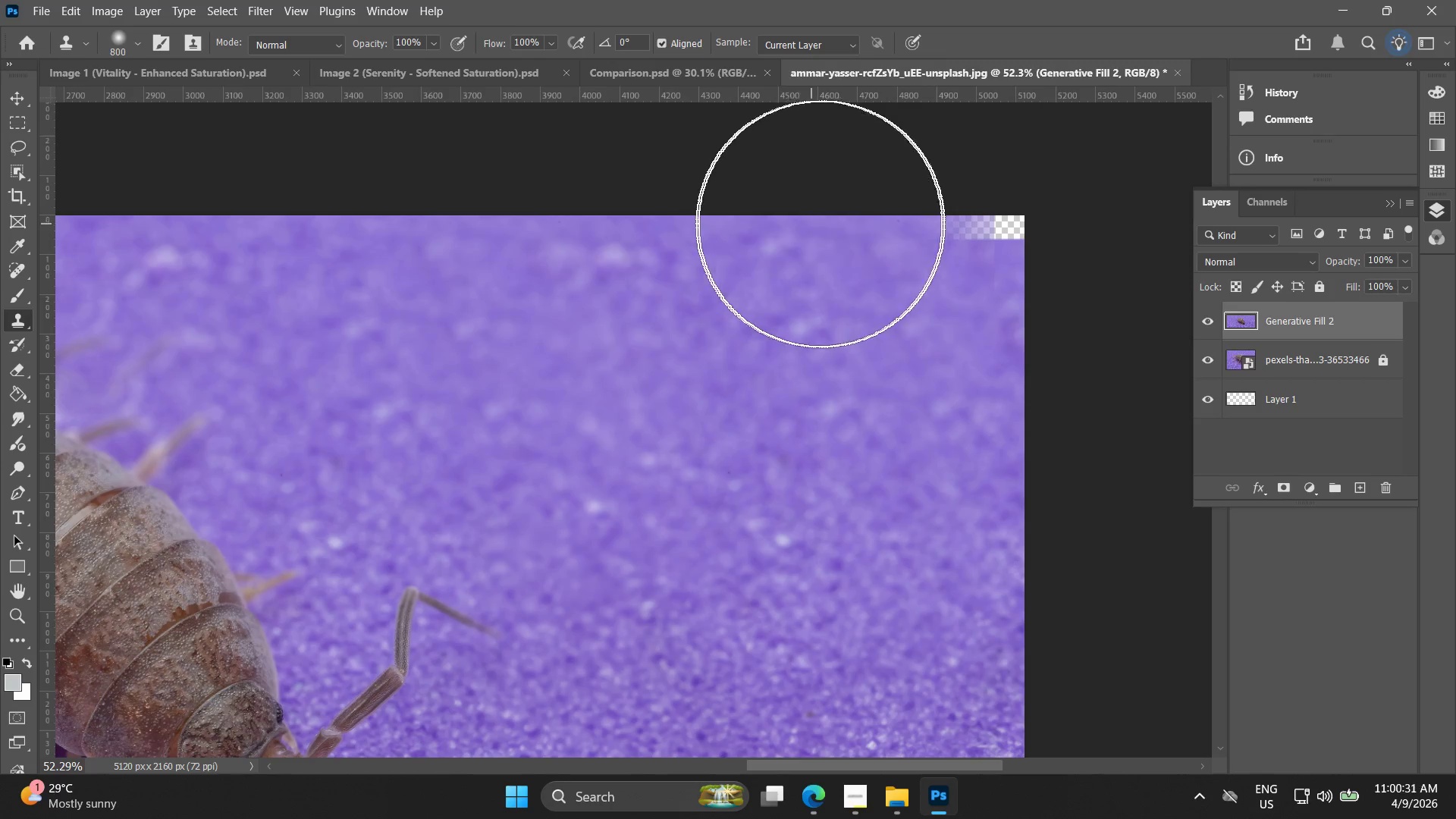 
left_click_drag(start_coordinate=[833, 226], to_coordinate=[1040, 215])
 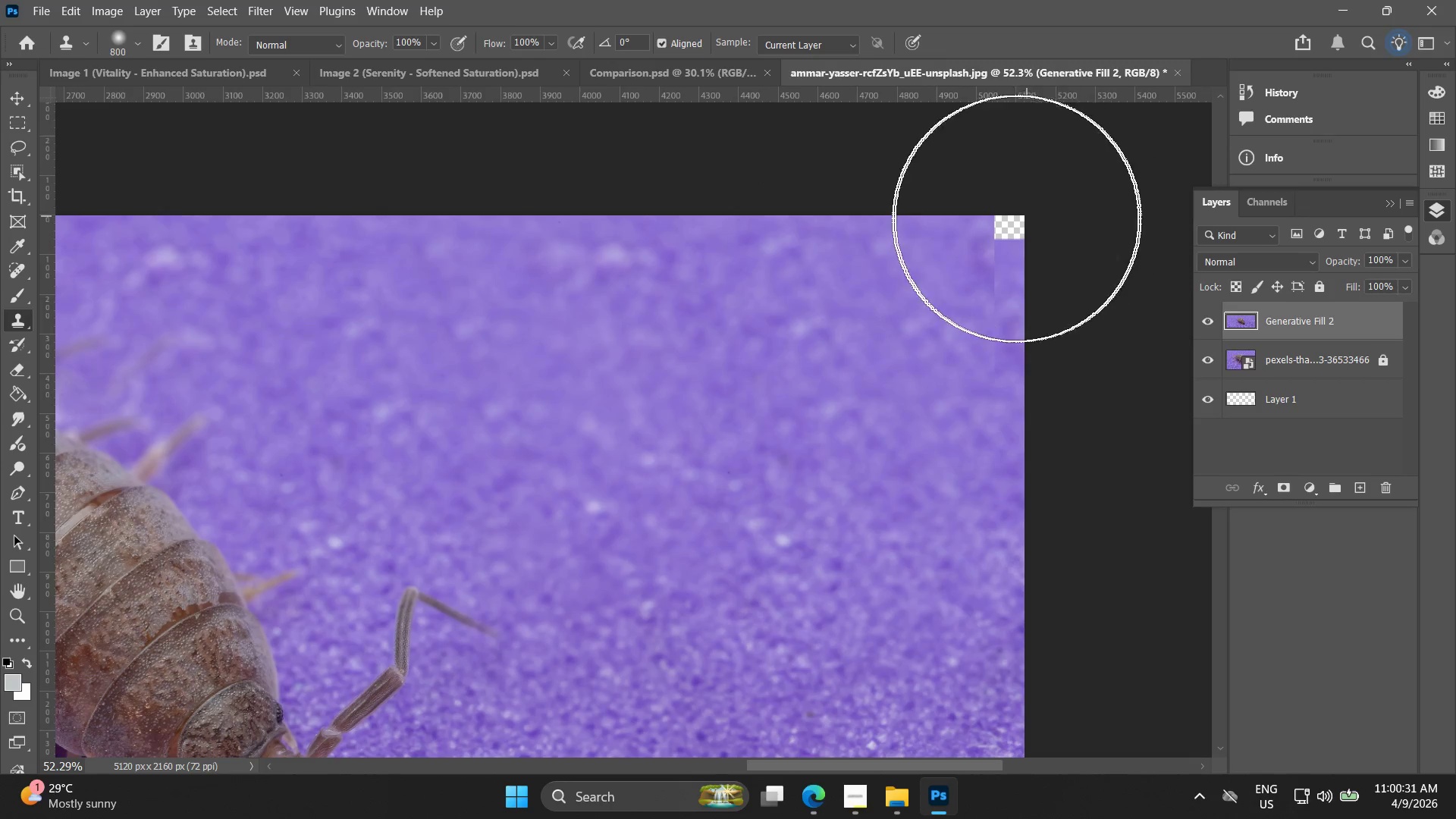 
hold_key(key=AltLeft, duration=0.53)
left_click([829, 241])
 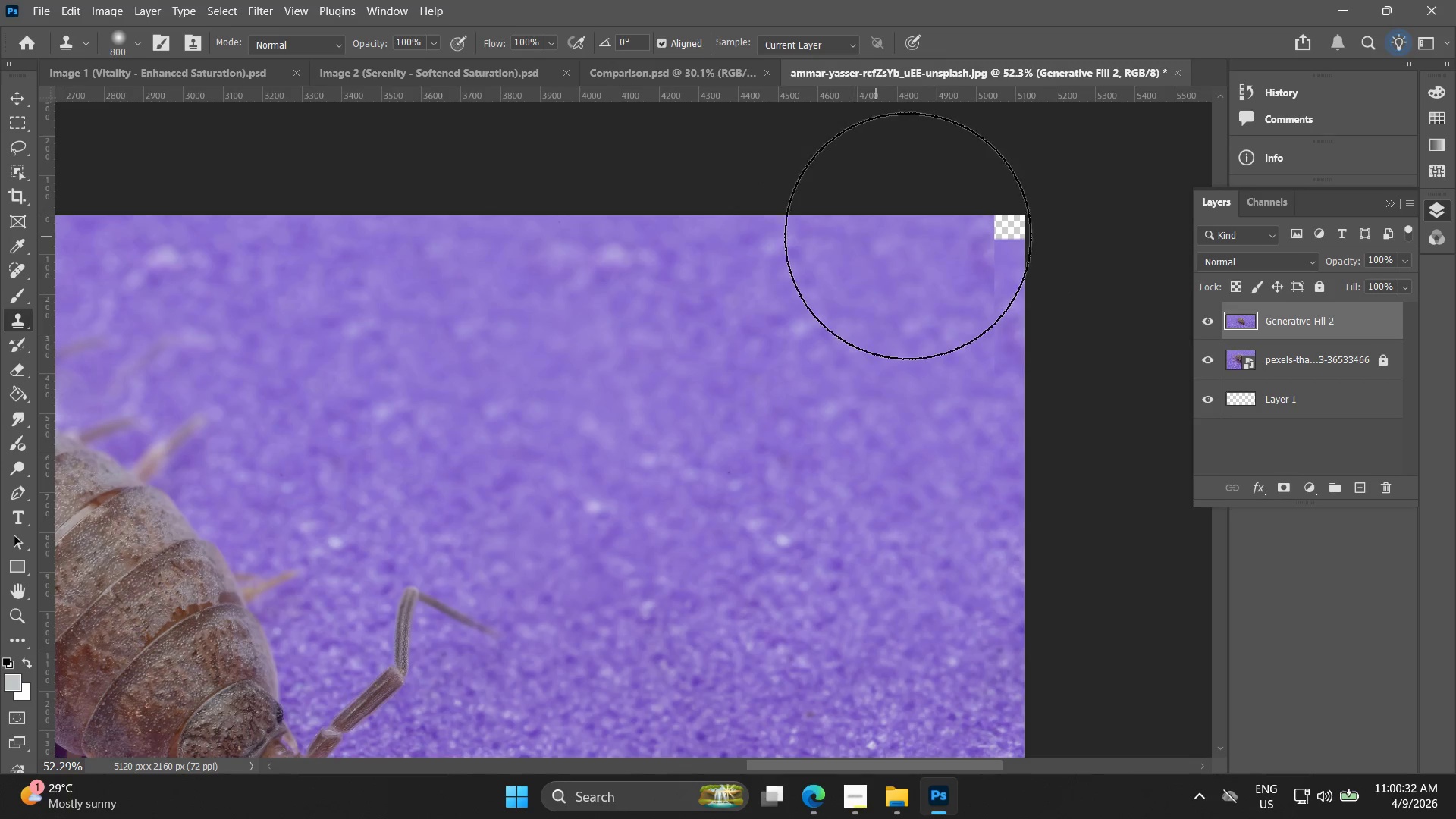 
left_click_drag(start_coordinate=[920, 235], to_coordinate=[1009, 224])
 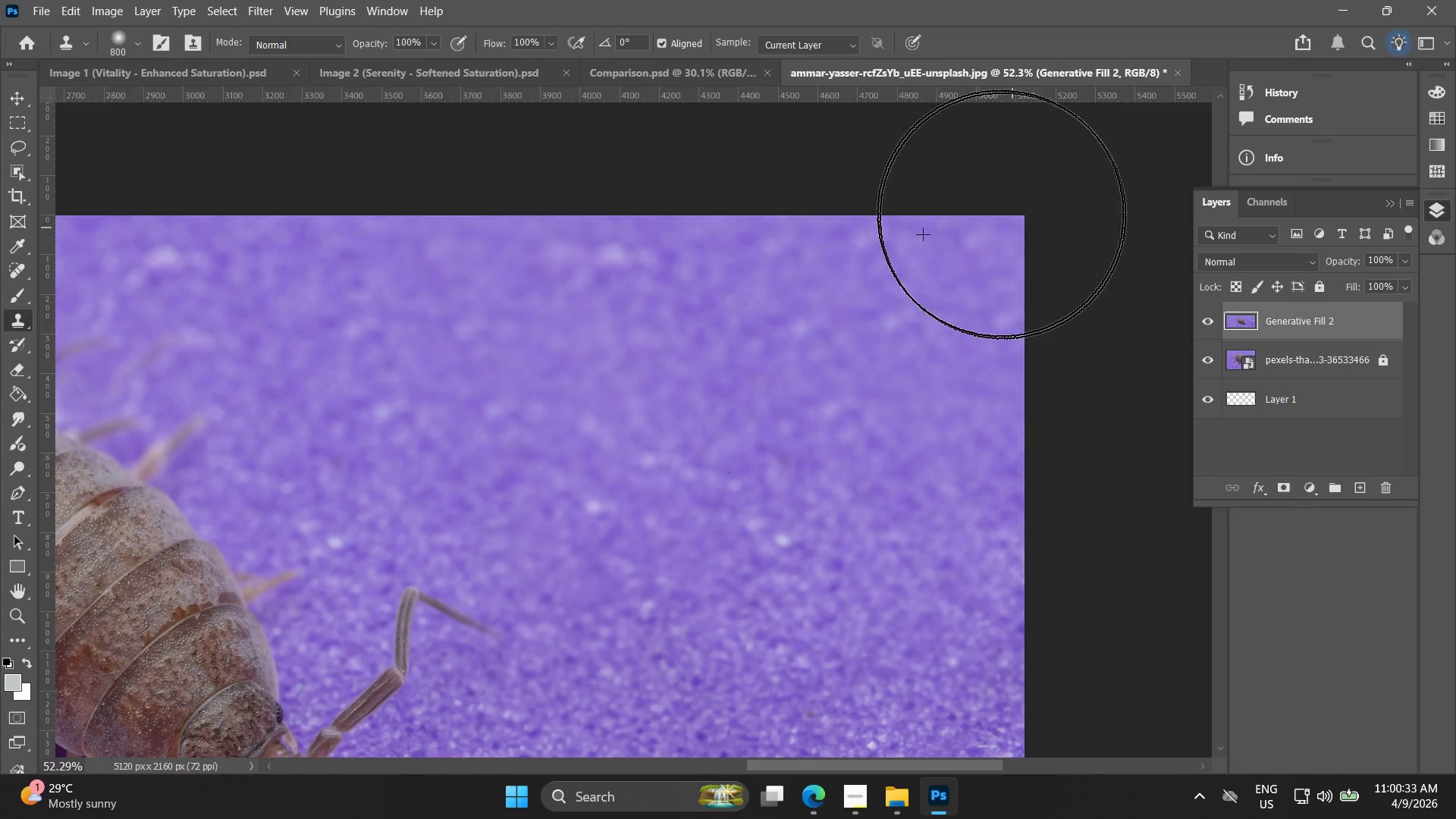 
key(Alt+AltLeft)
 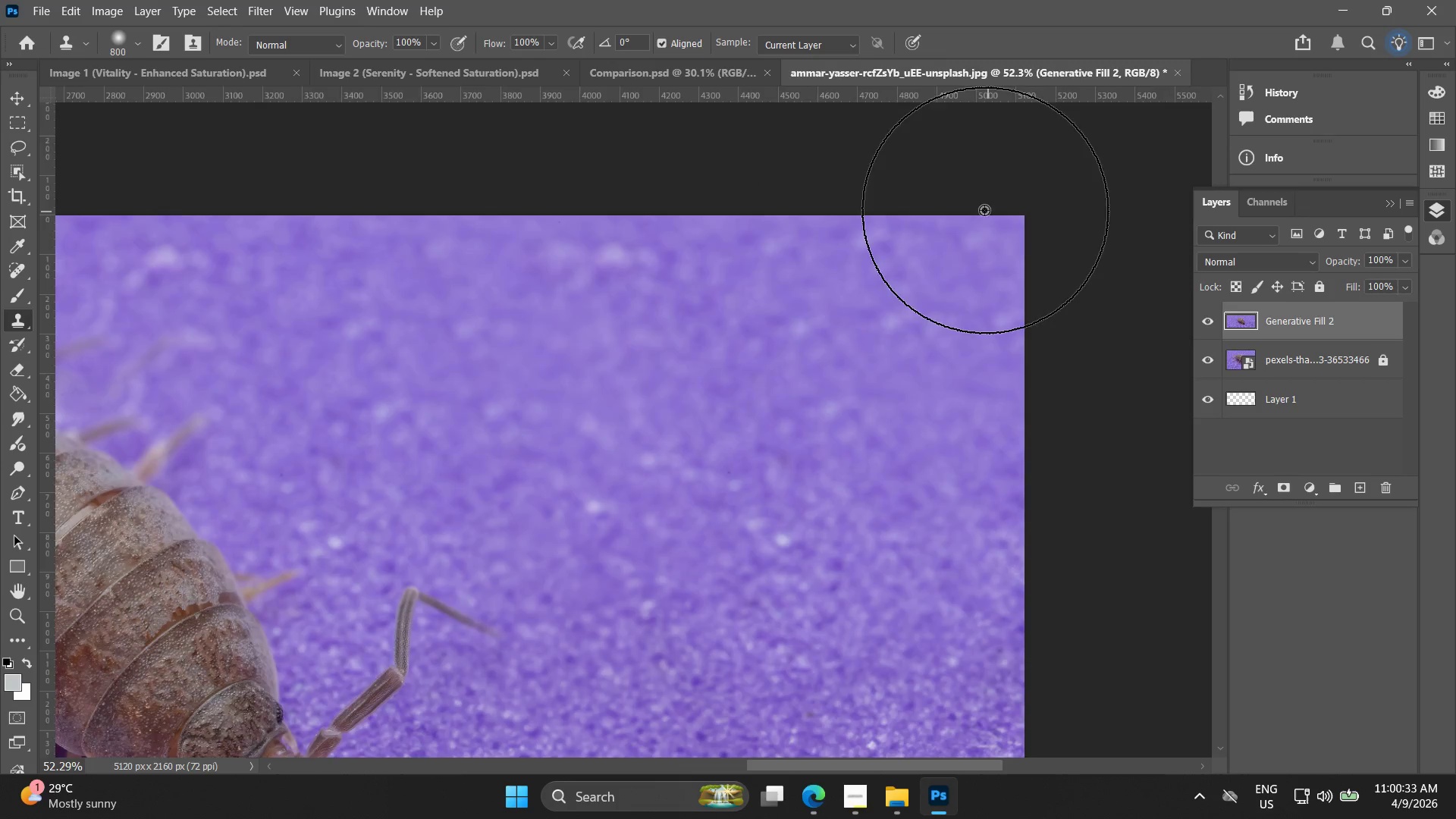 
hold_key(key=Space, duration=0.58)
 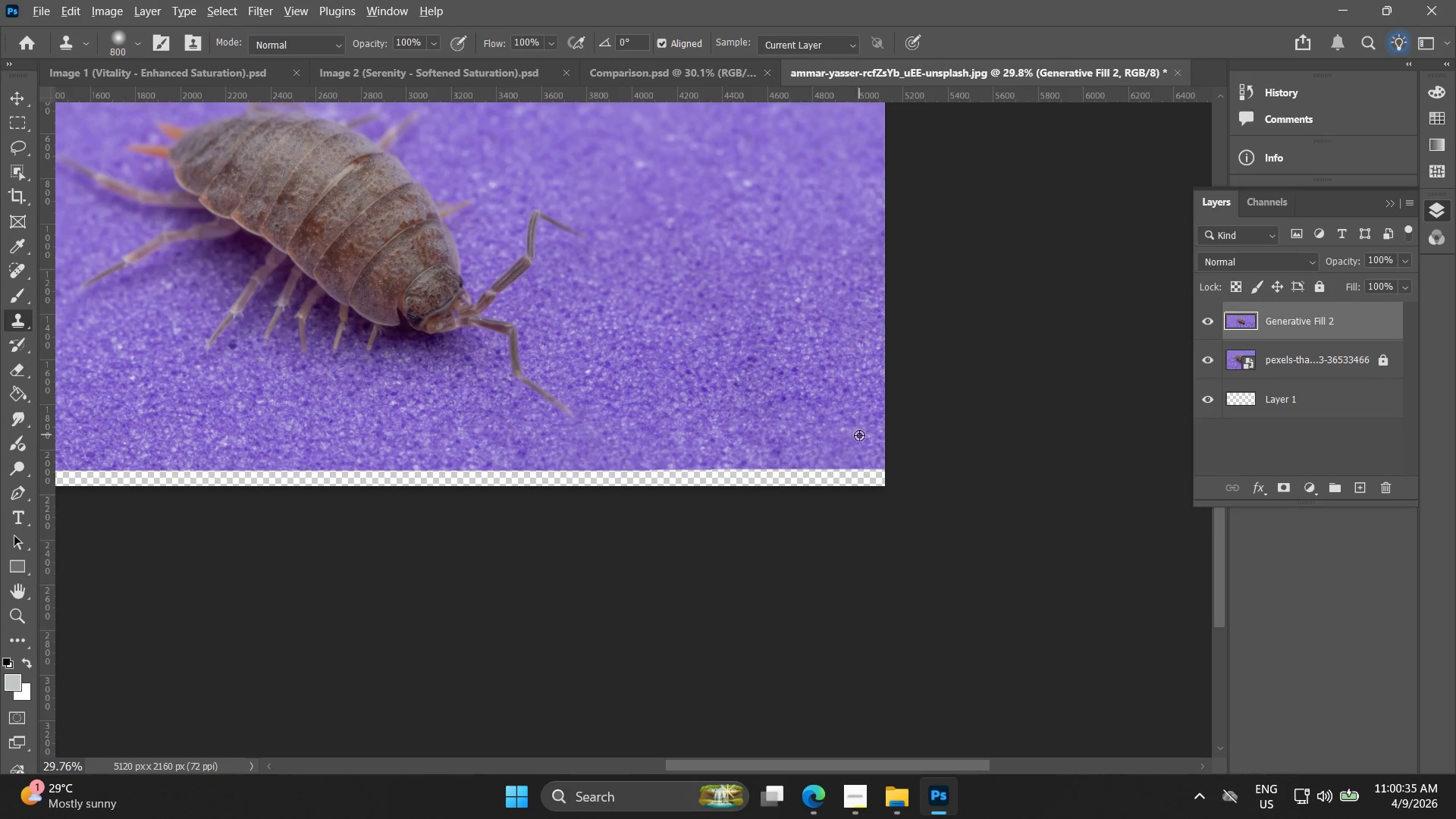 
left_click_drag(start_coordinate=[898, 438], to_coordinate=[927, 128])
 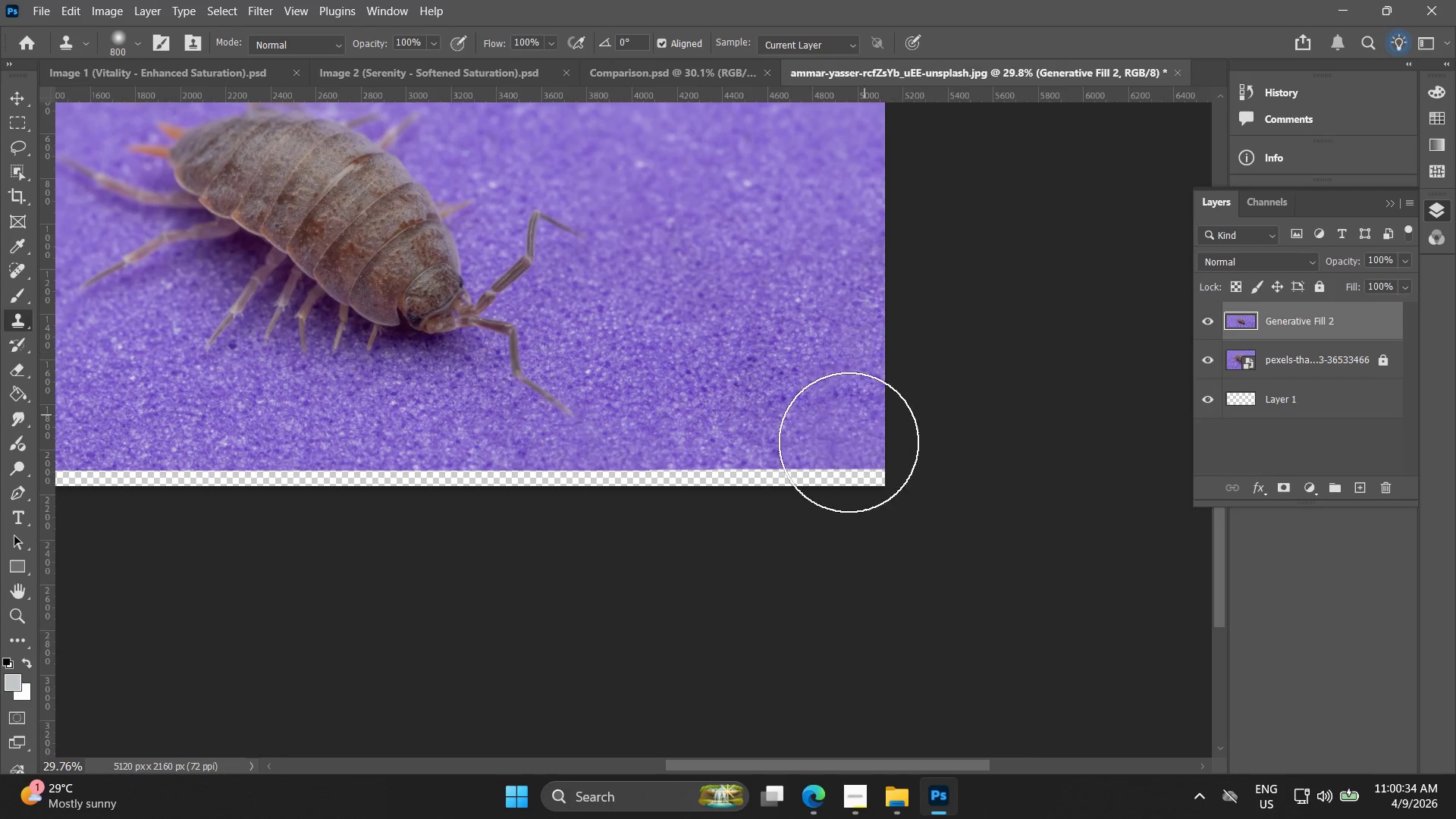 
scroll: coordinate [959, 222], scroll_direction: down, amount: 6.0
 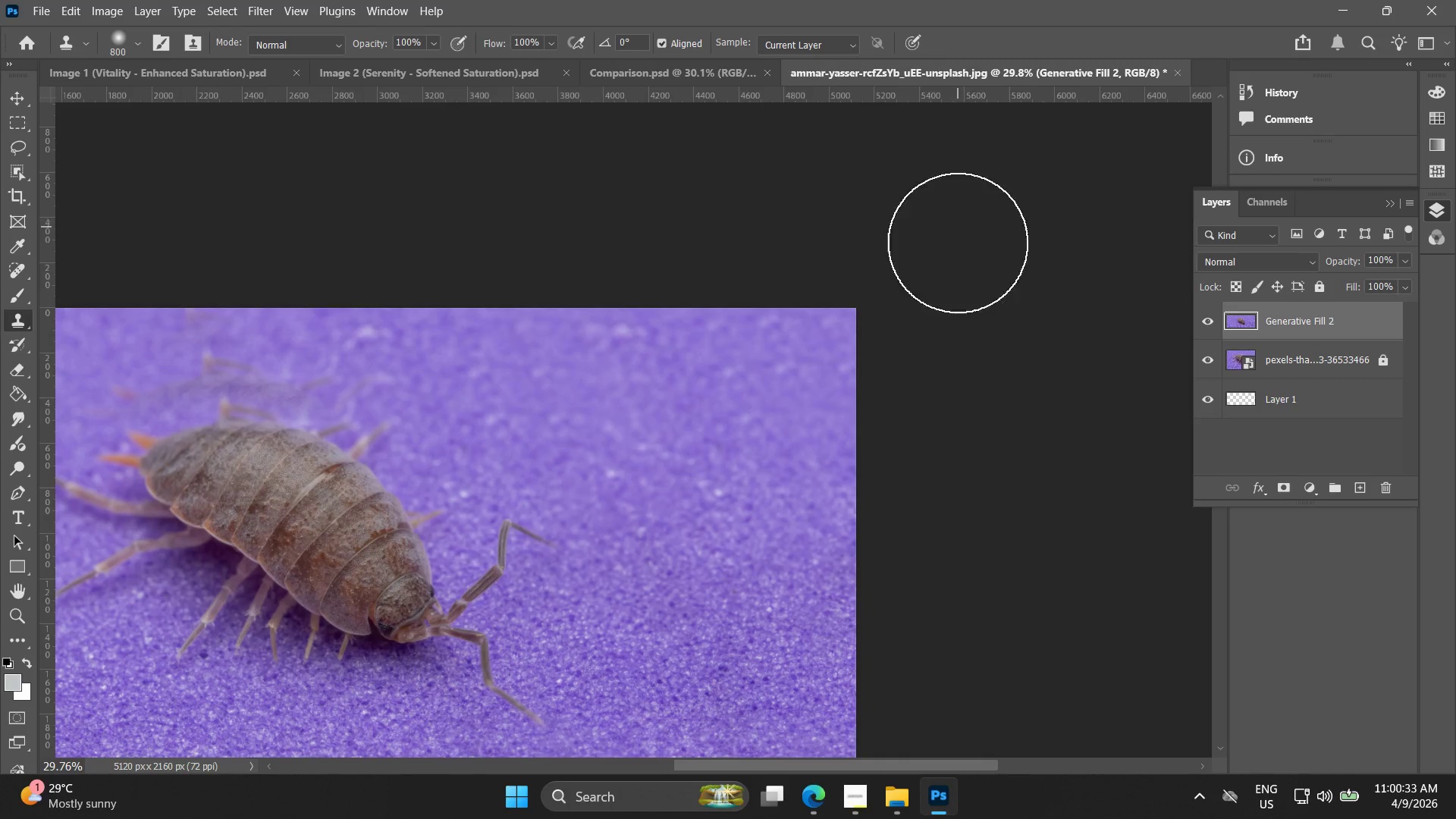 
hold_key(key=AltLeft, duration=0.73)
 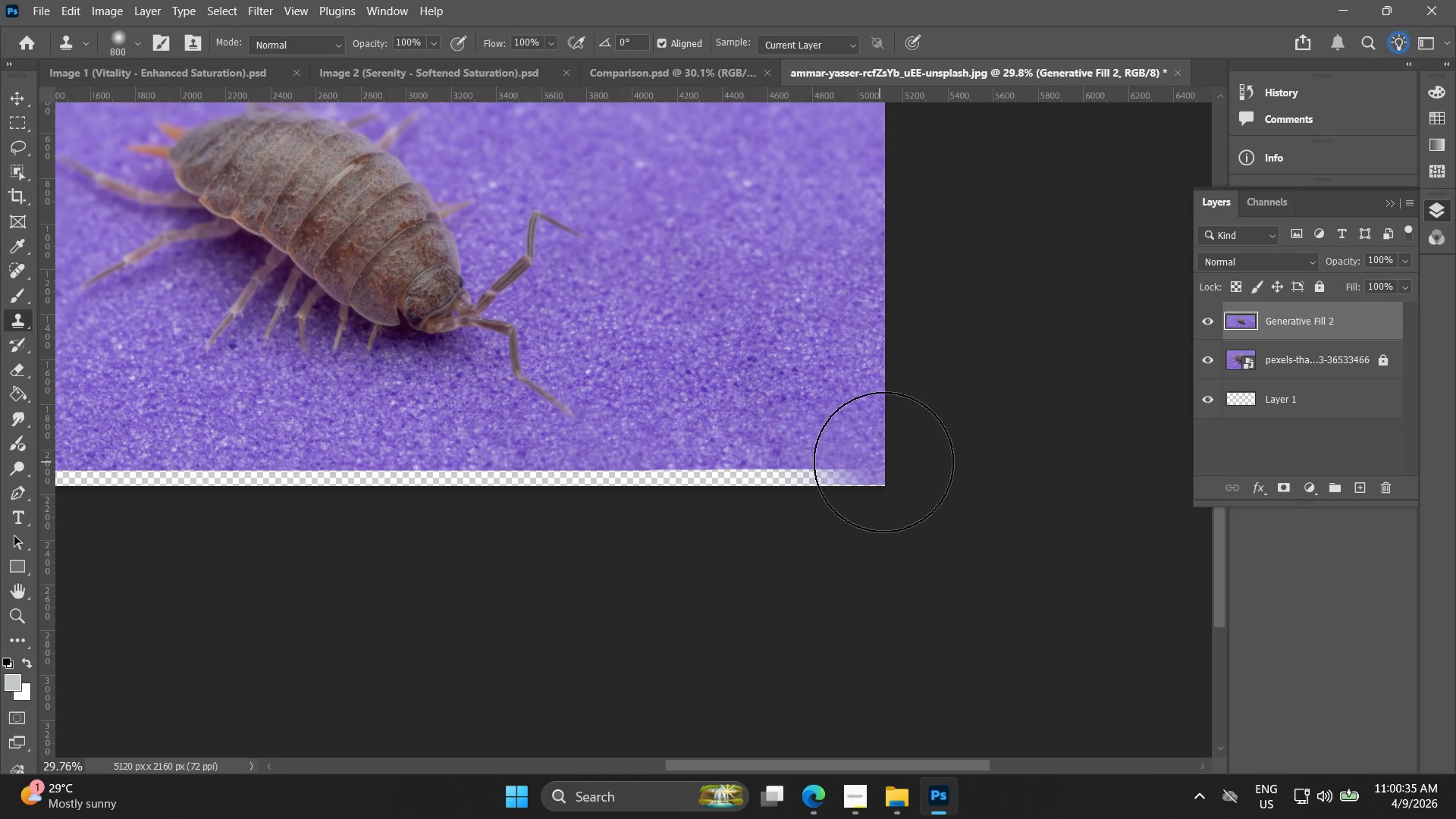 
left_click_drag(start_coordinate=[886, 460], to_coordinate=[861, 493])
 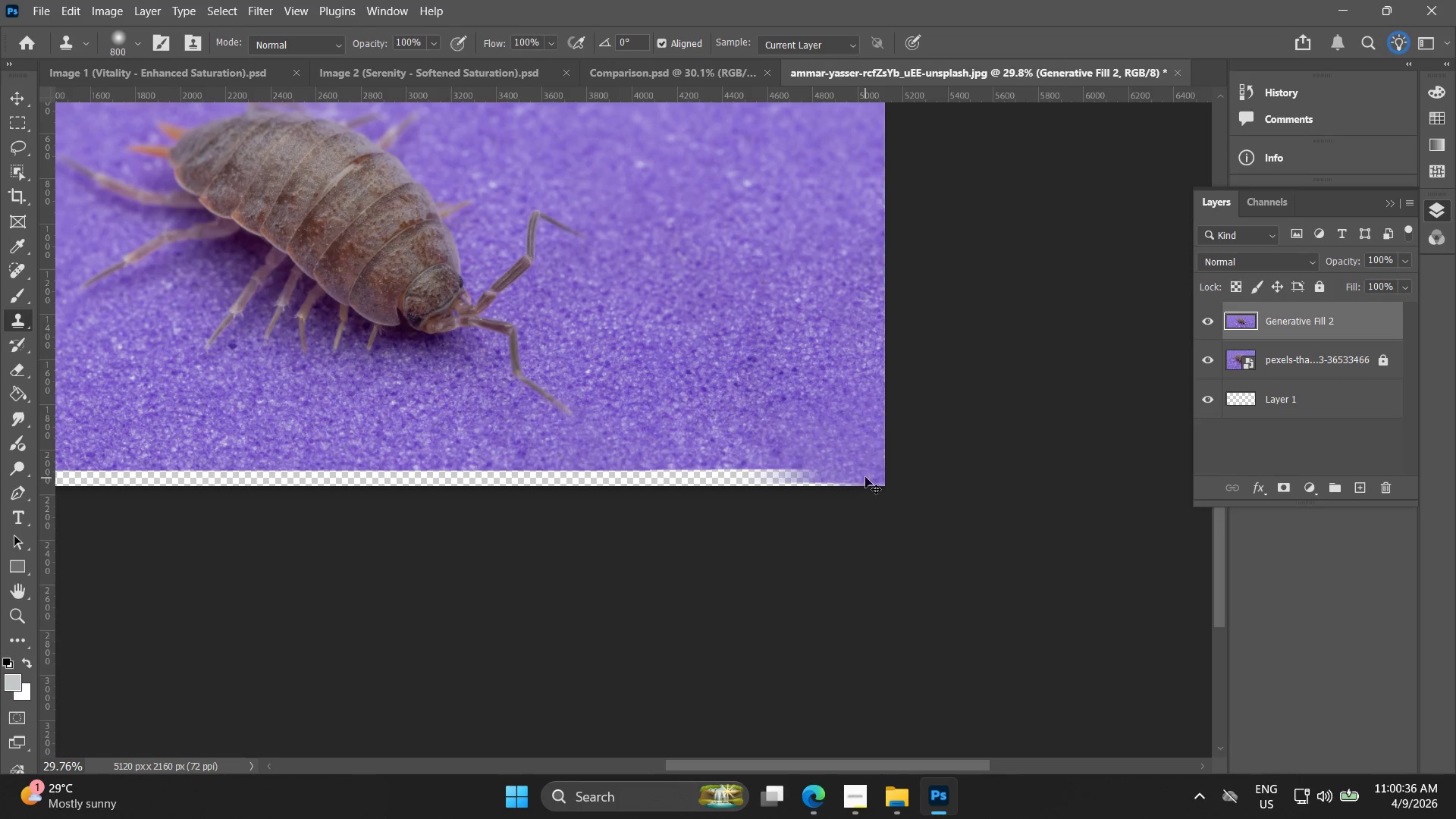 
key(Control+Z)
 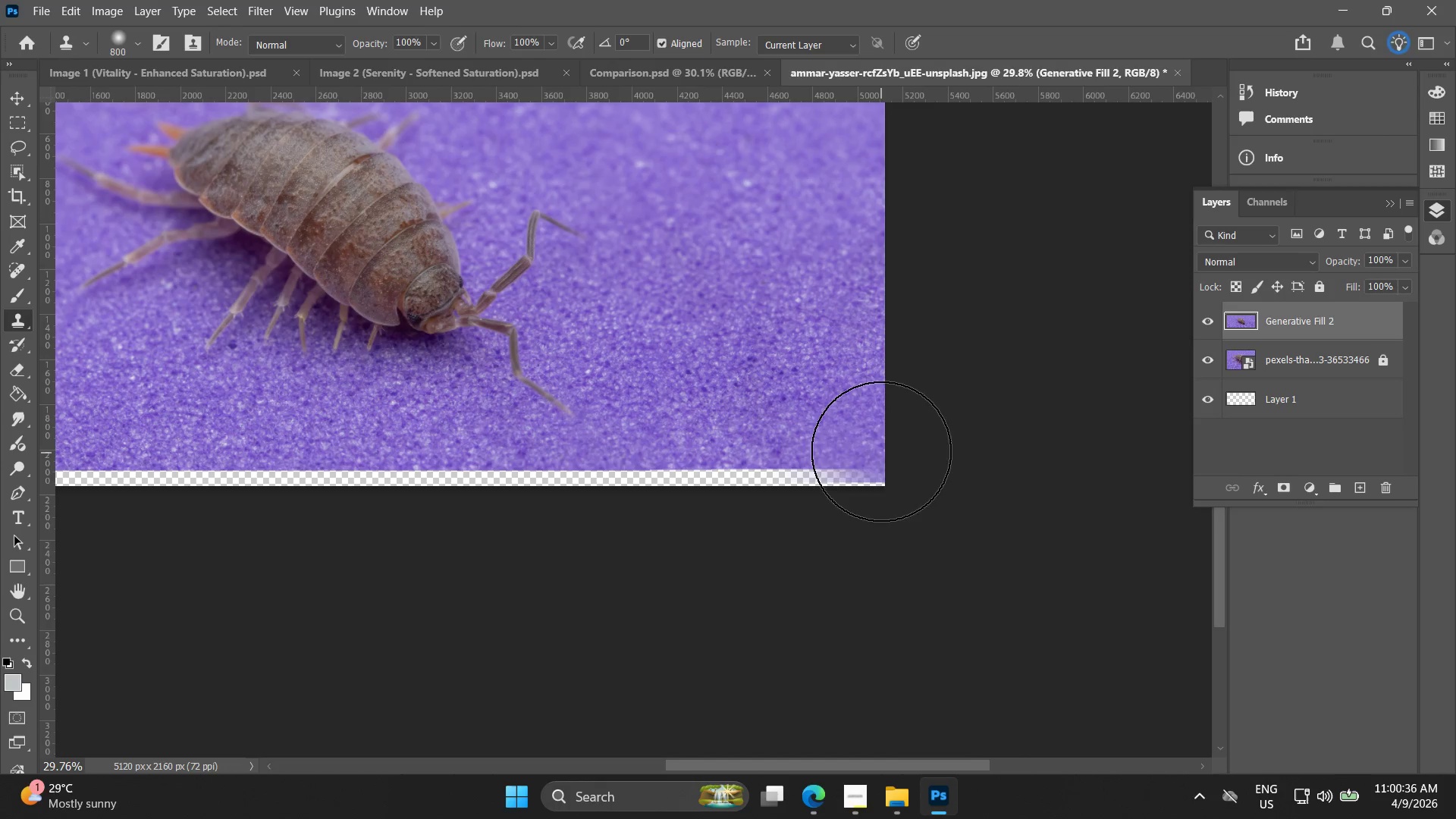 
hold_key(key=AltLeft, duration=0.83)
left_click([874, 407])
 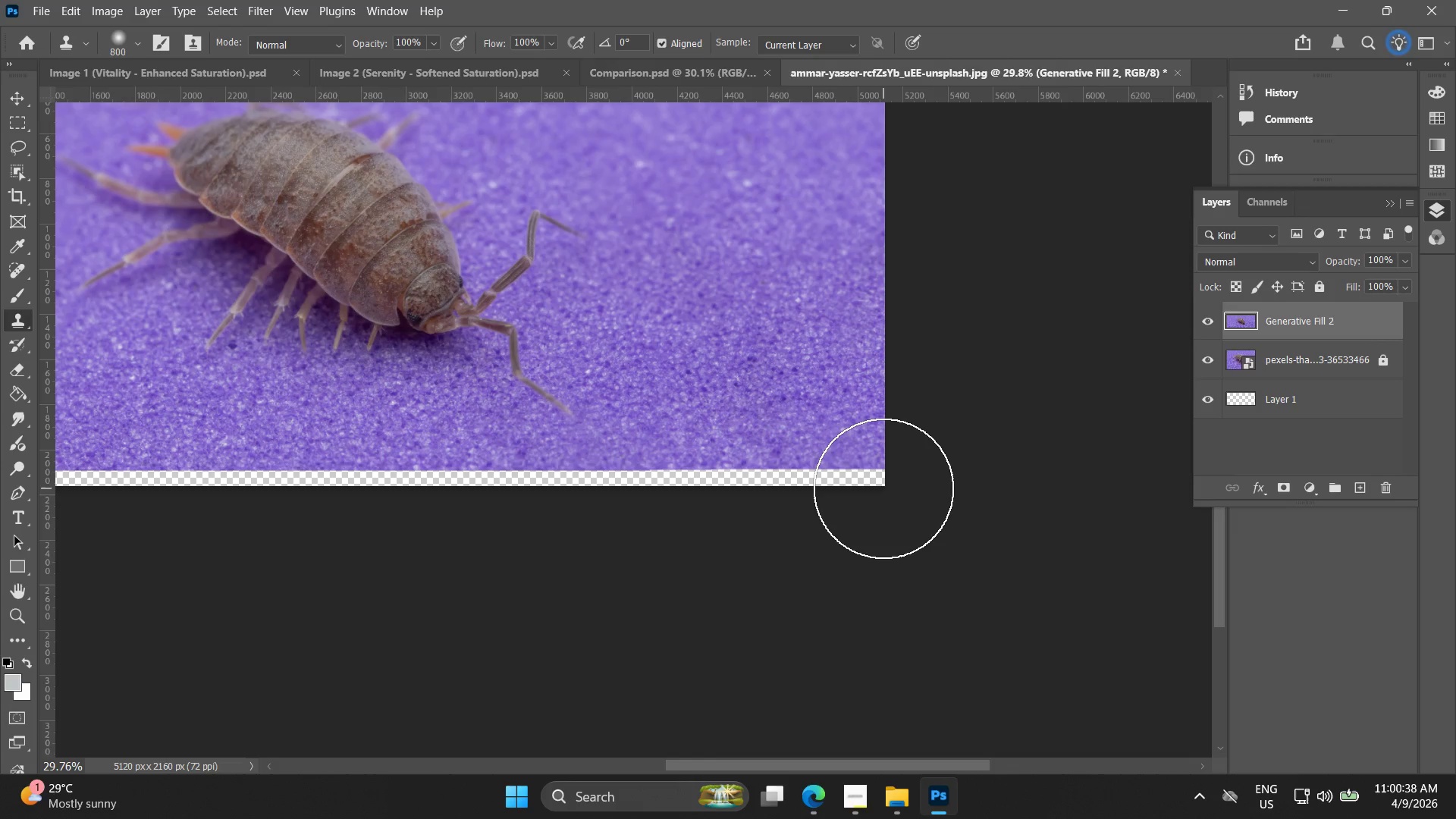 
left_click_drag(start_coordinate=[883, 488], to_coordinate=[281, 512])
 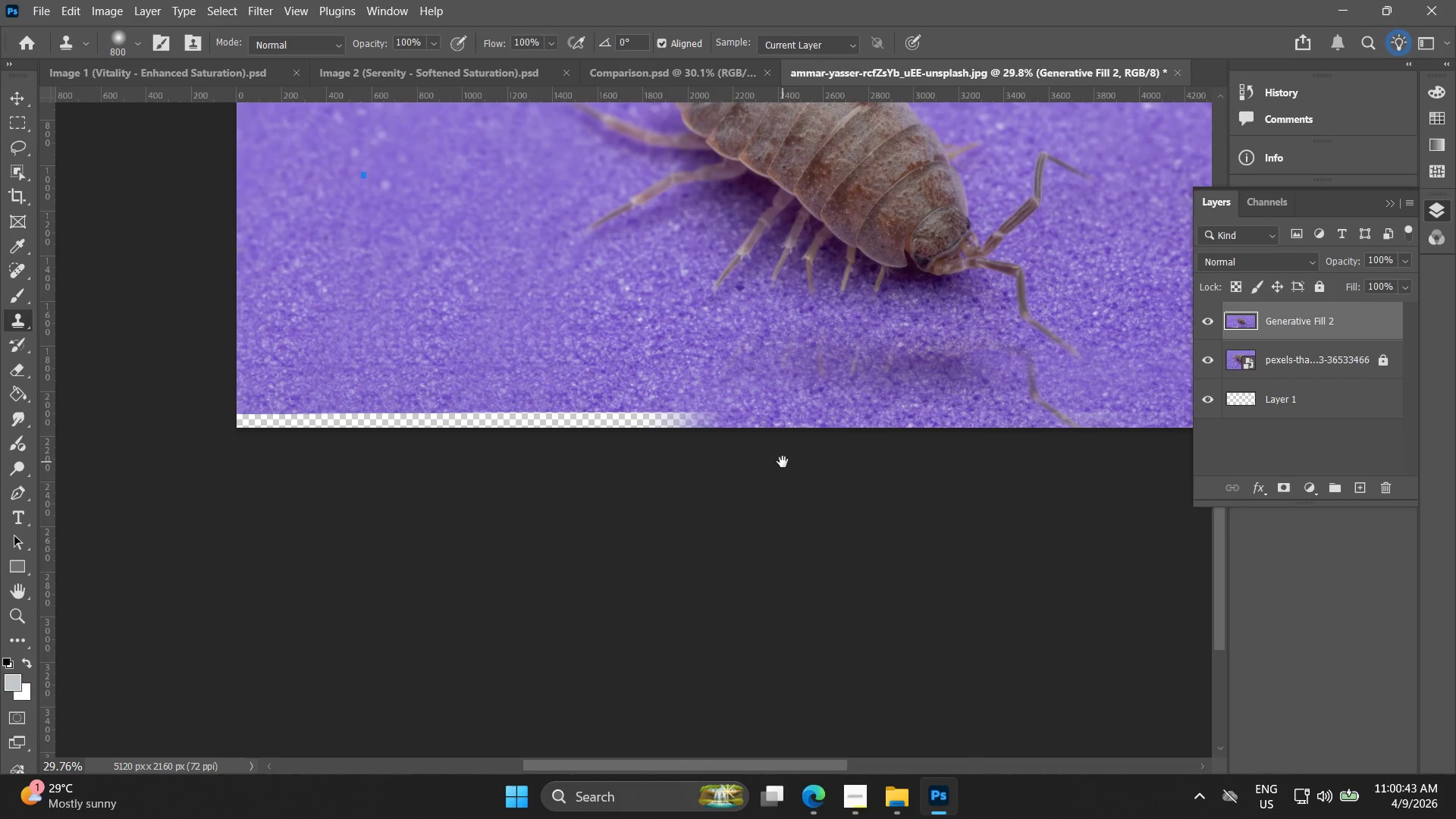 
hold_key(key=Space, duration=0.66)
 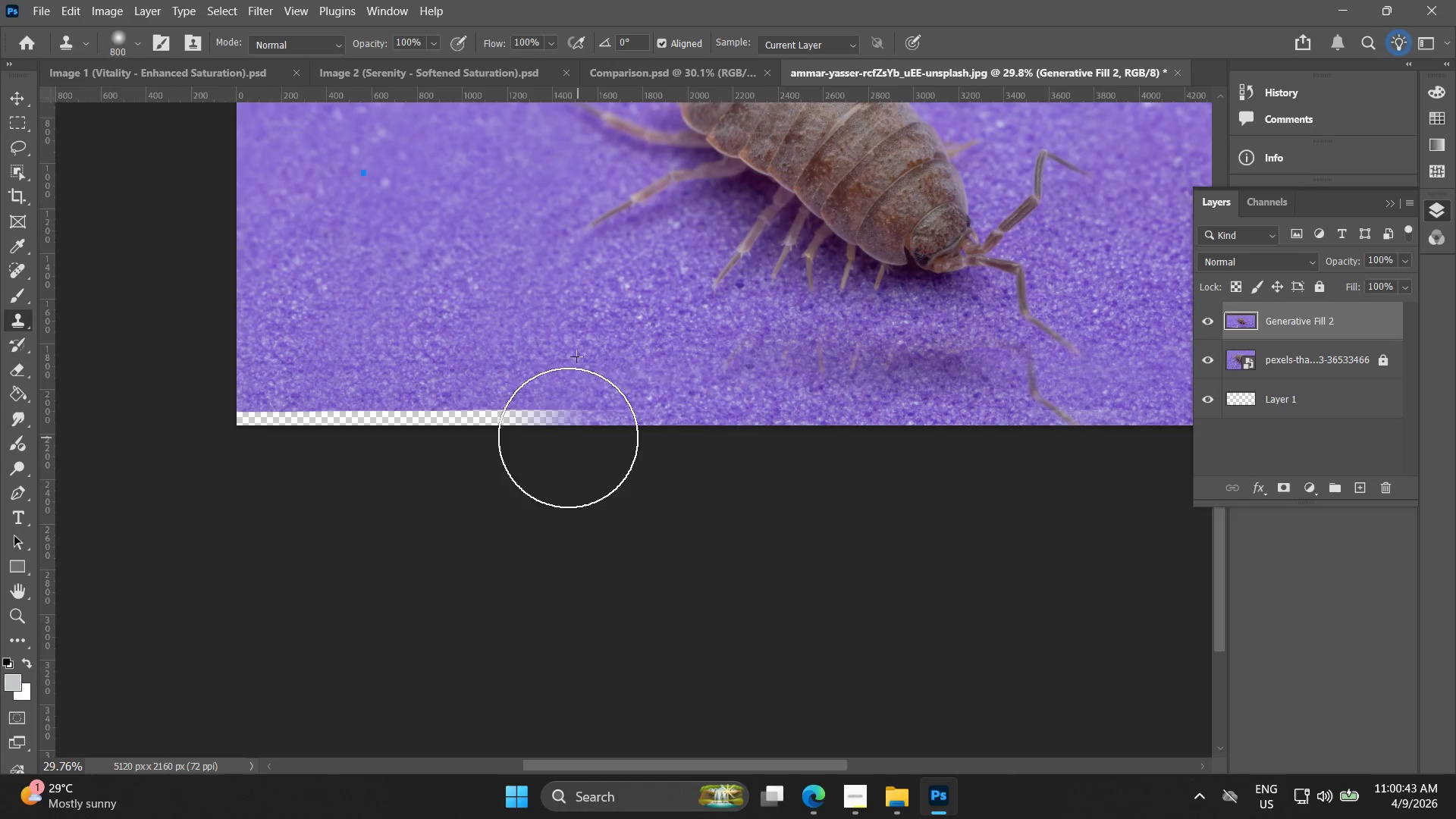 
left_click_drag(start_coordinate=[275, 520], to_coordinate=[783, 460])
 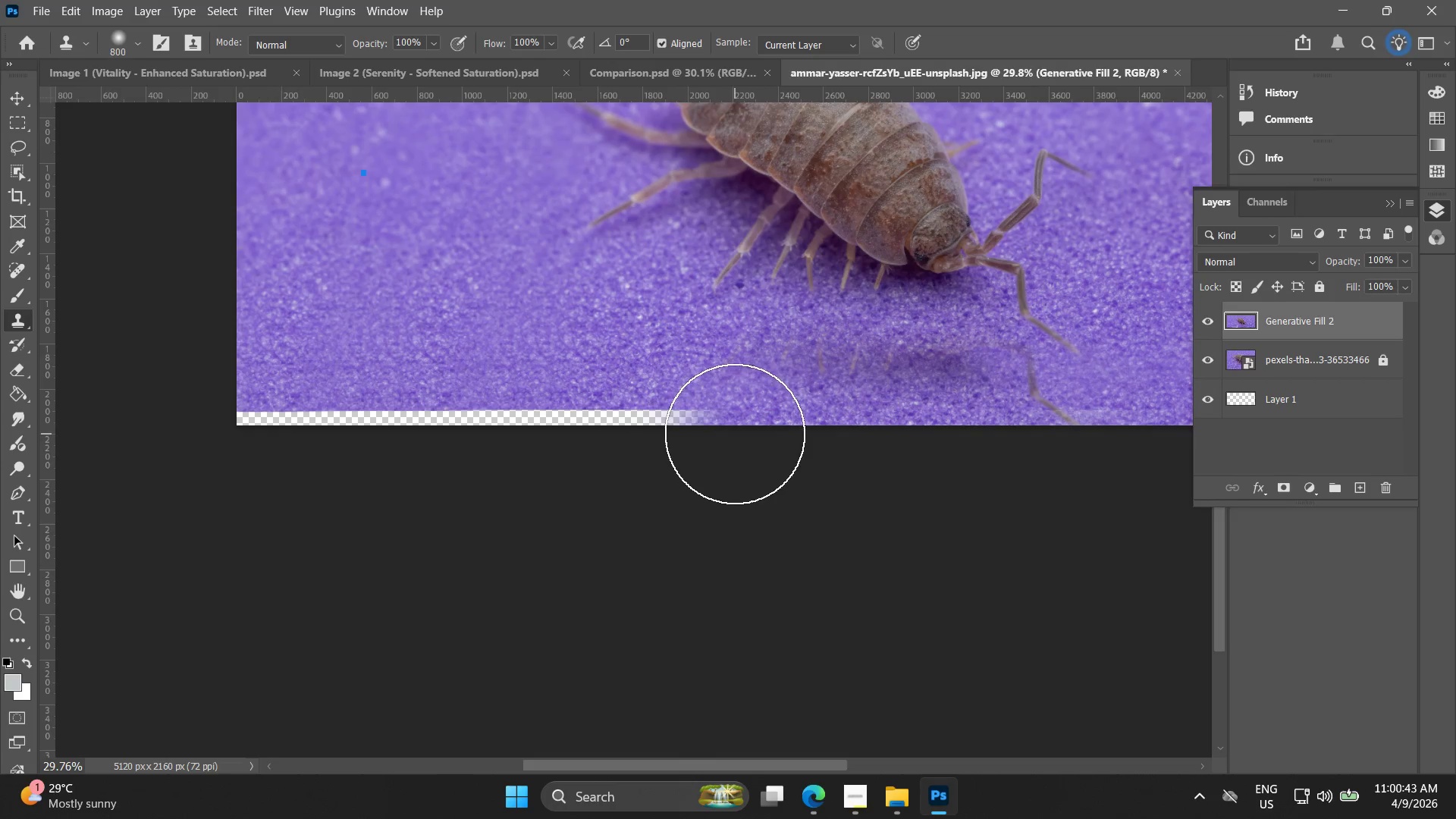 
left_click_drag(start_coordinate=[732, 435], to_coordinate=[252, 409])
 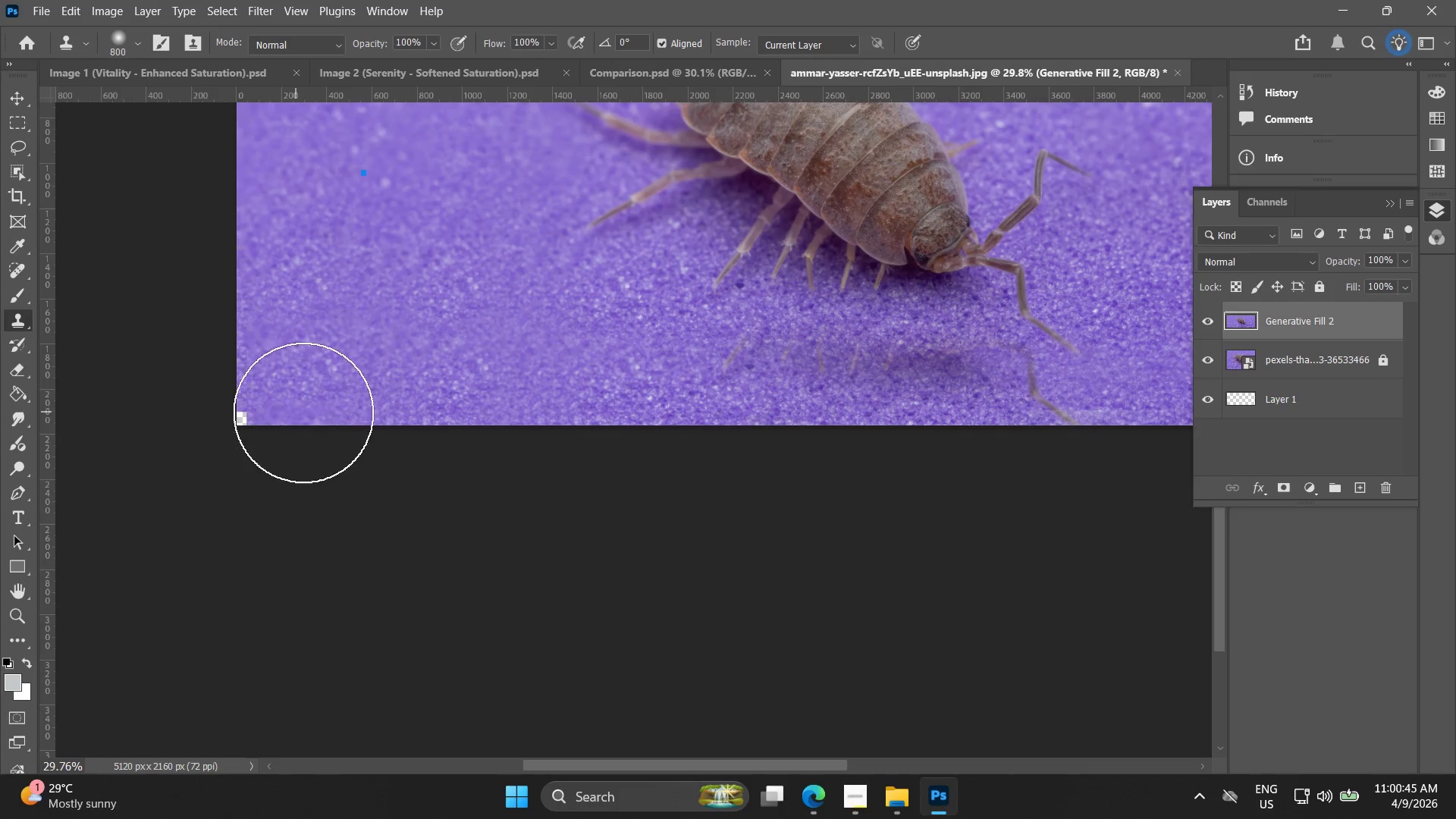 
hold_key(key=AltLeft, duration=0.45)
left_click([307, 401])
 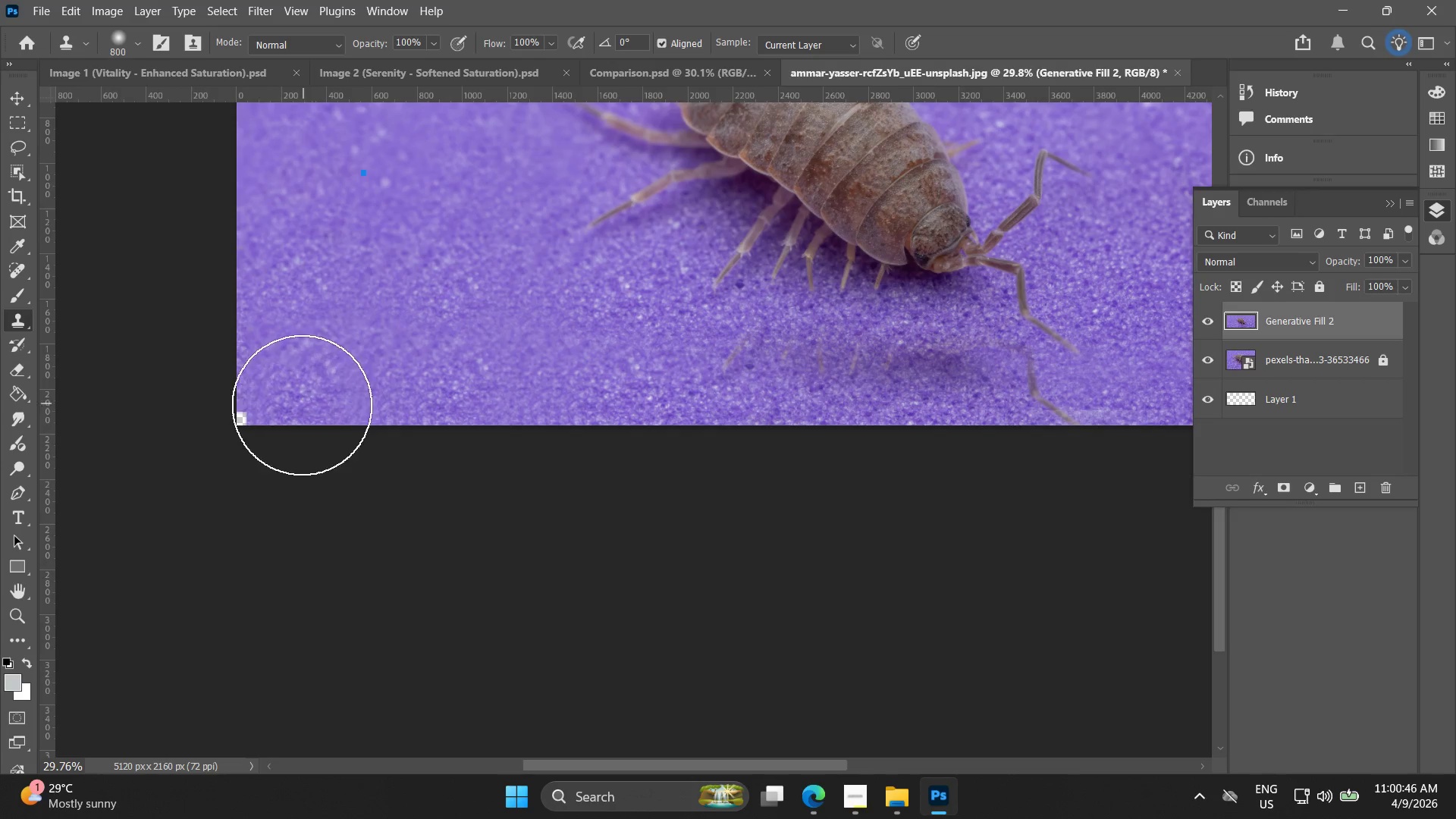 
left_click_drag(start_coordinate=[295, 406], to_coordinate=[277, 420])
 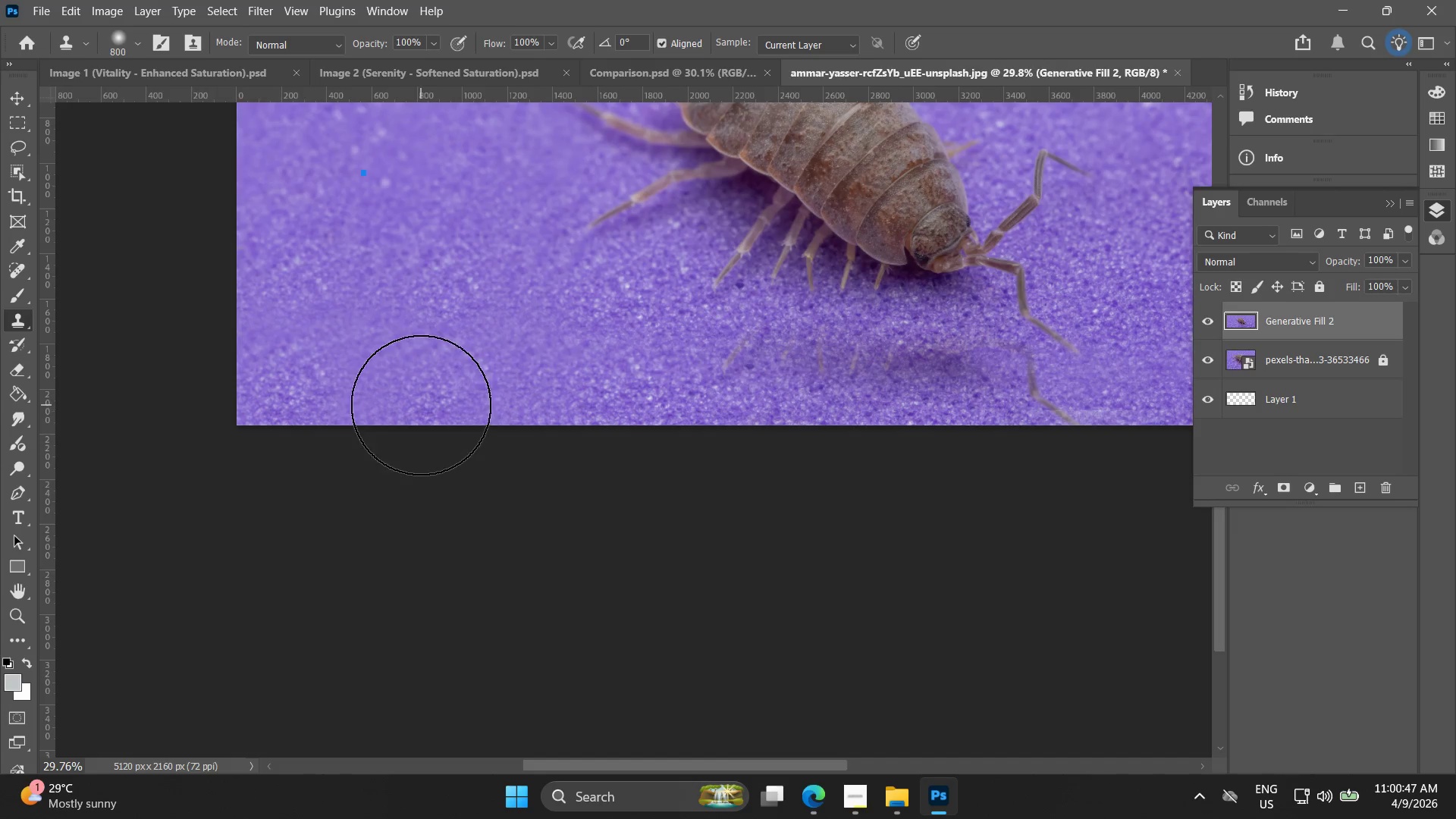 
hold_key(key=Space, duration=0.5)
 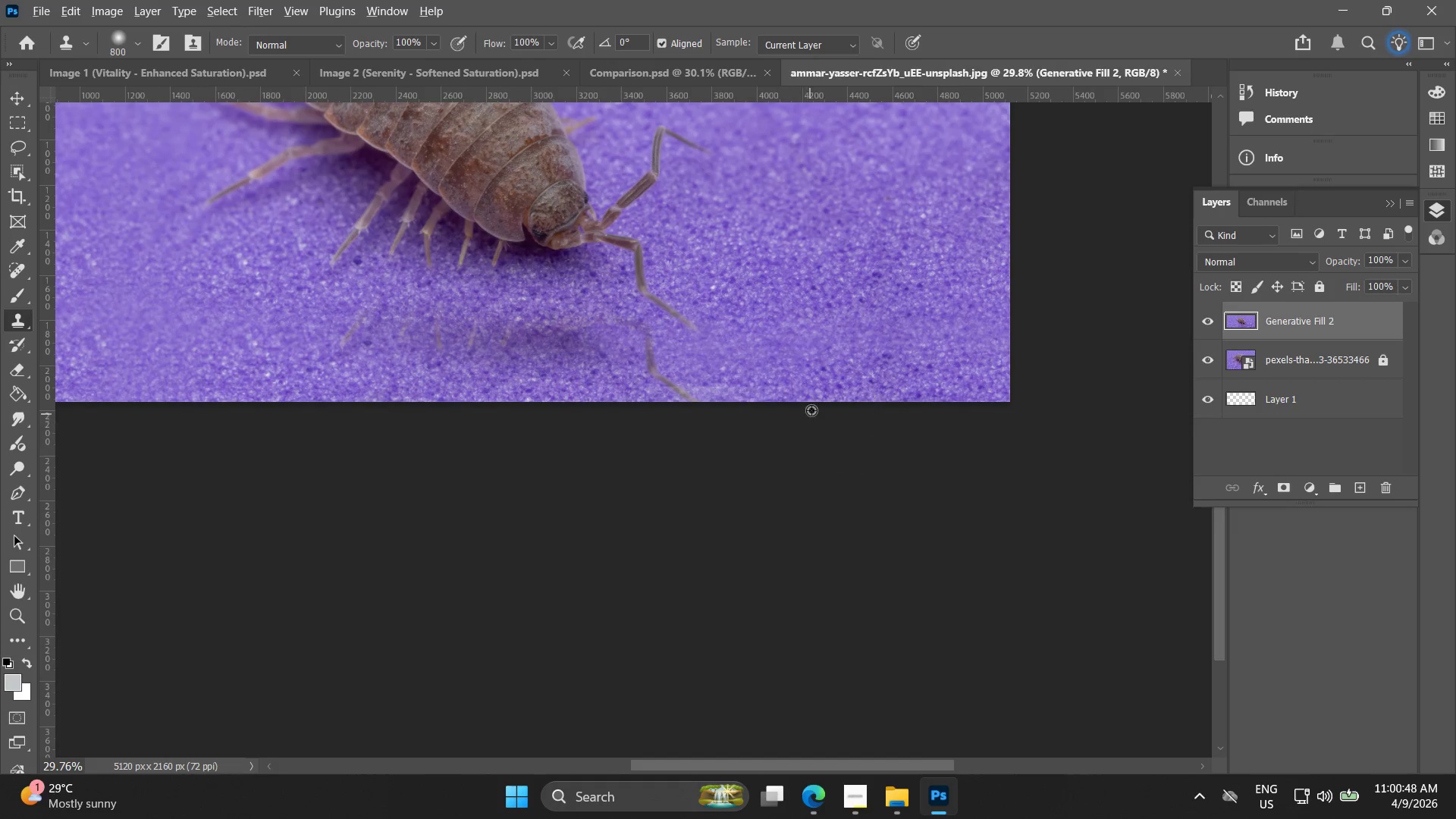 
left_click_drag(start_coordinate=[589, 420], to_coordinate=[207, 397])
 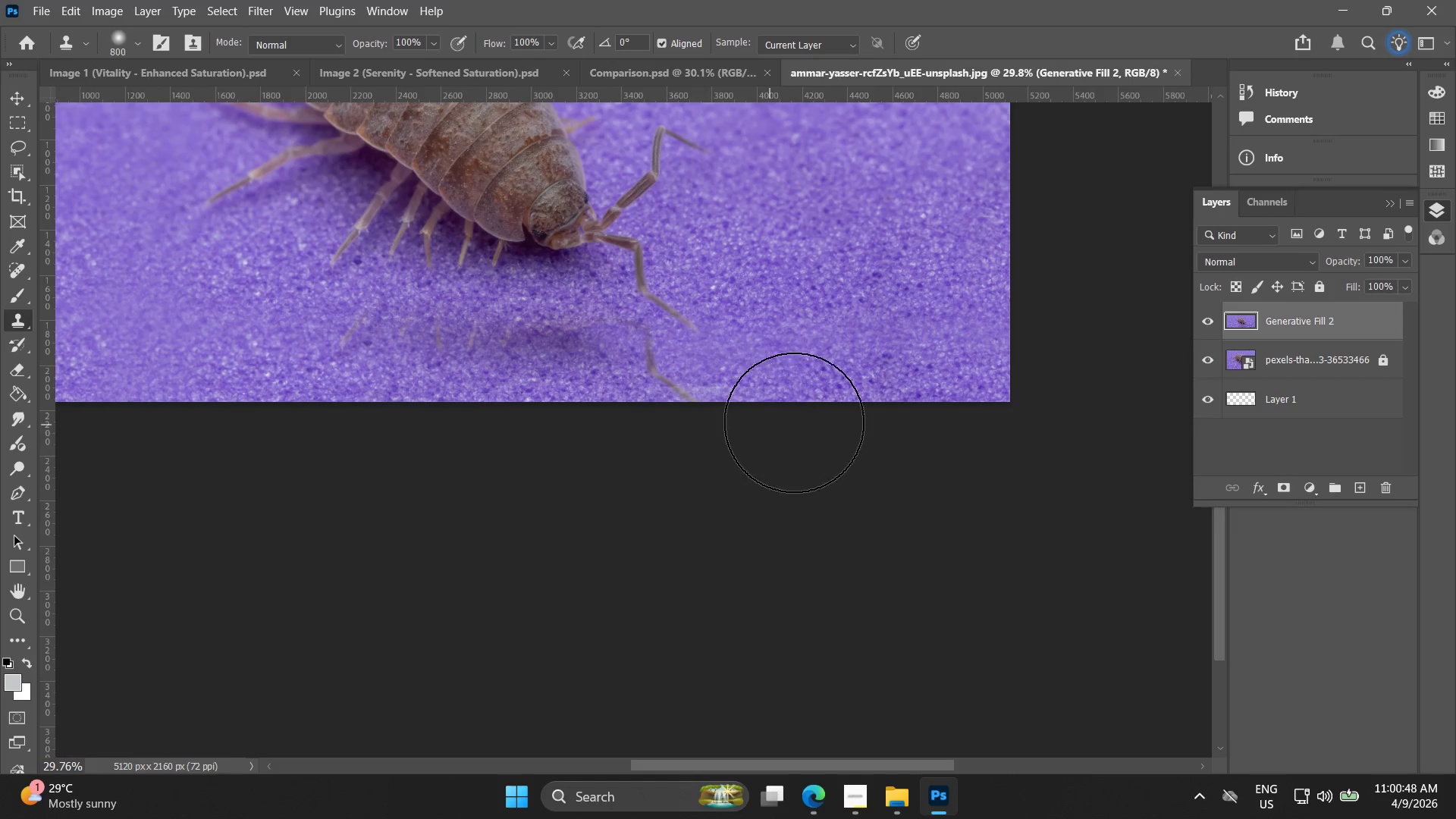 
hold_key(key=AltLeft, duration=0.56)
left_click([821, 399])
 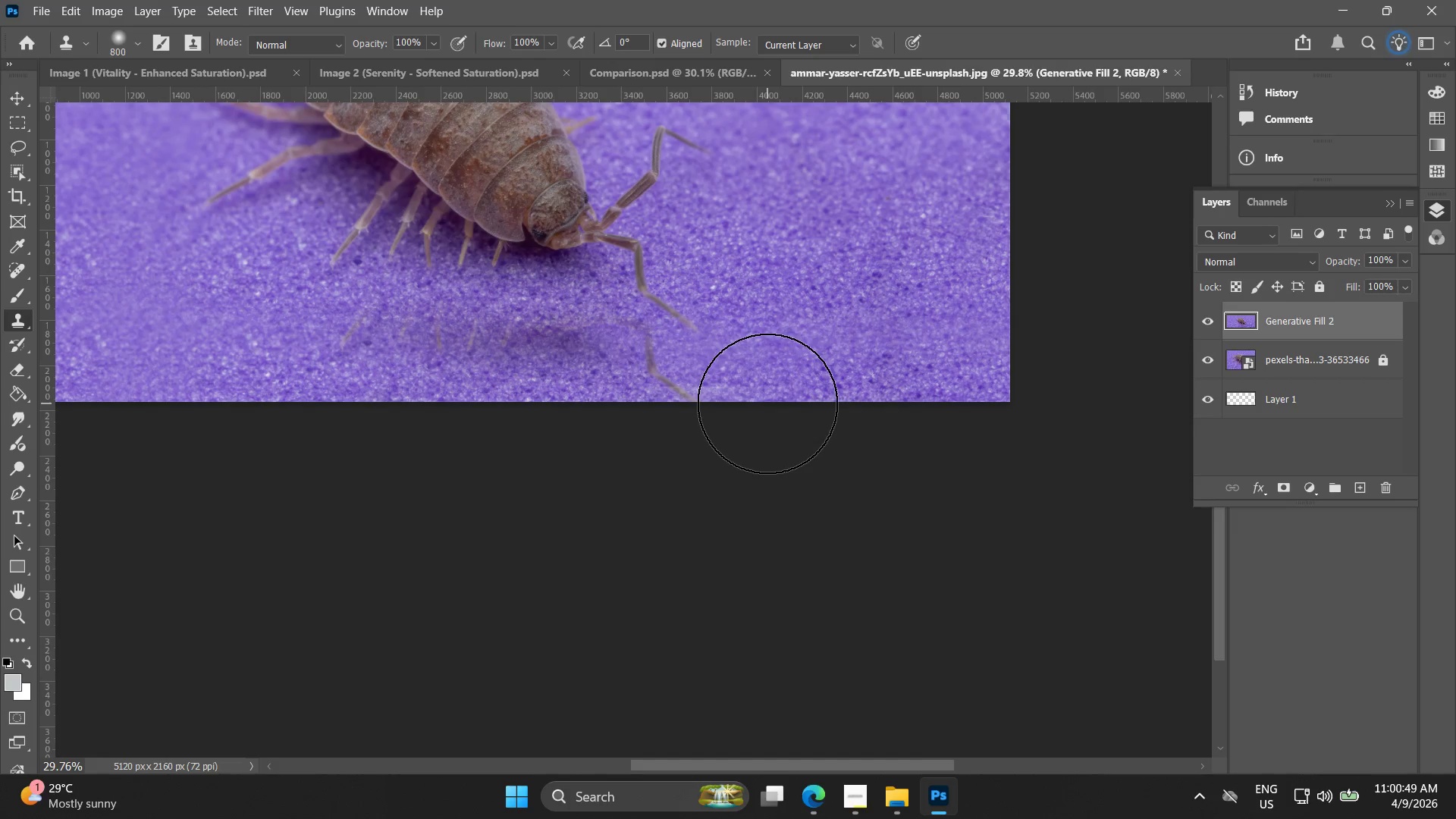 
left_click_drag(start_coordinate=[760, 406], to_coordinate=[333, 440])
 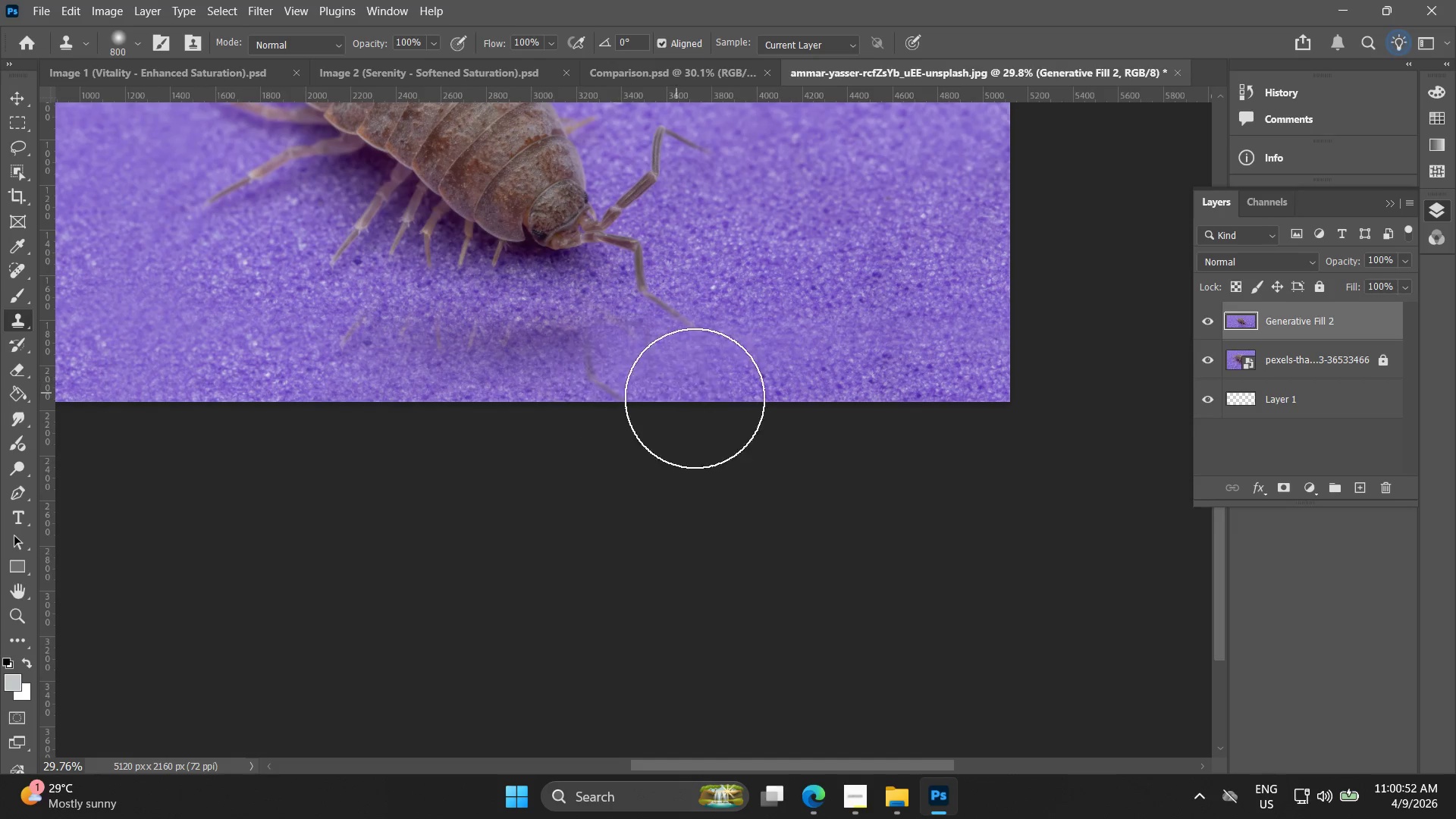 
key(Alt+AltLeft)
 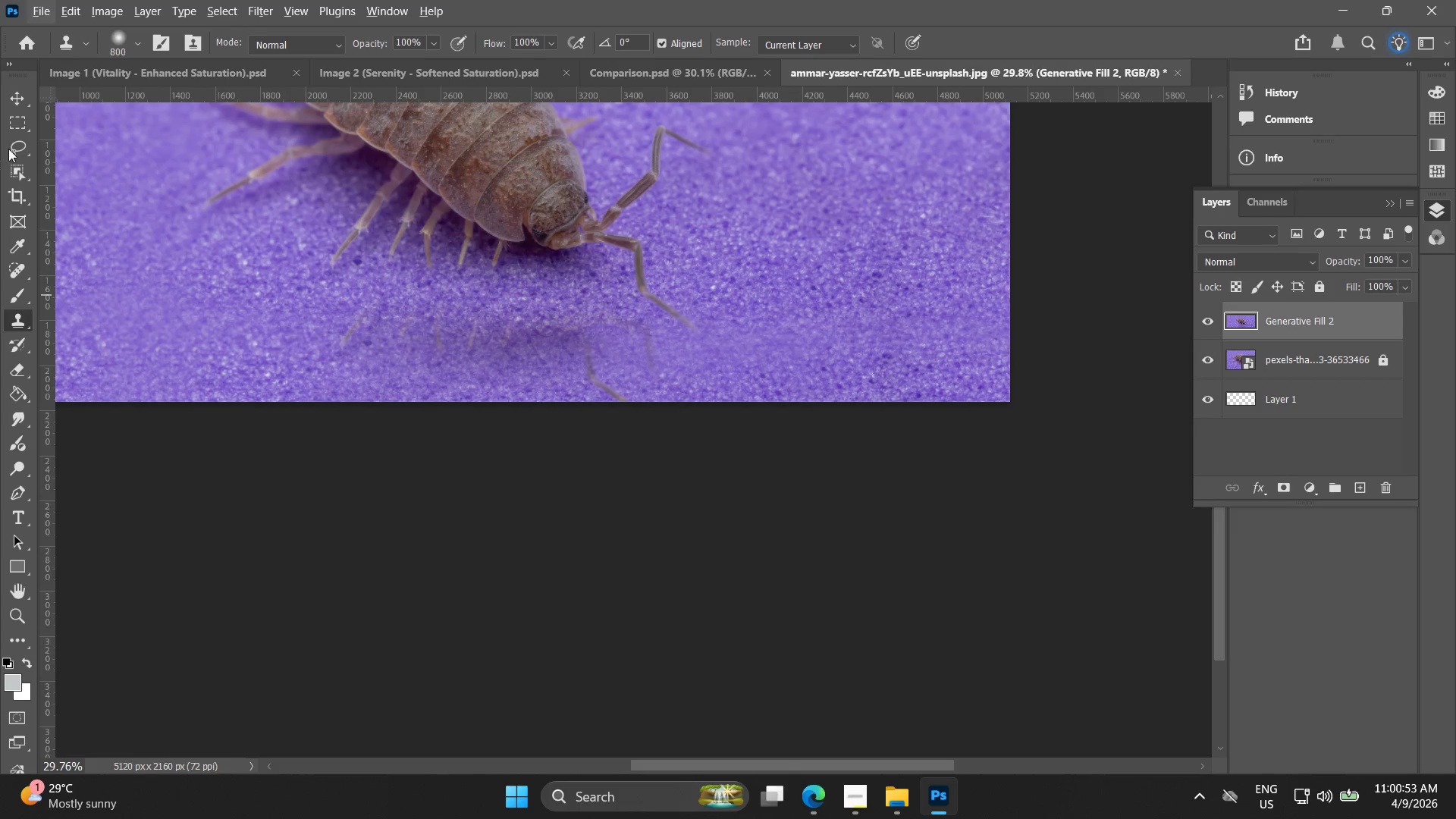 
left_click([17, 146])
 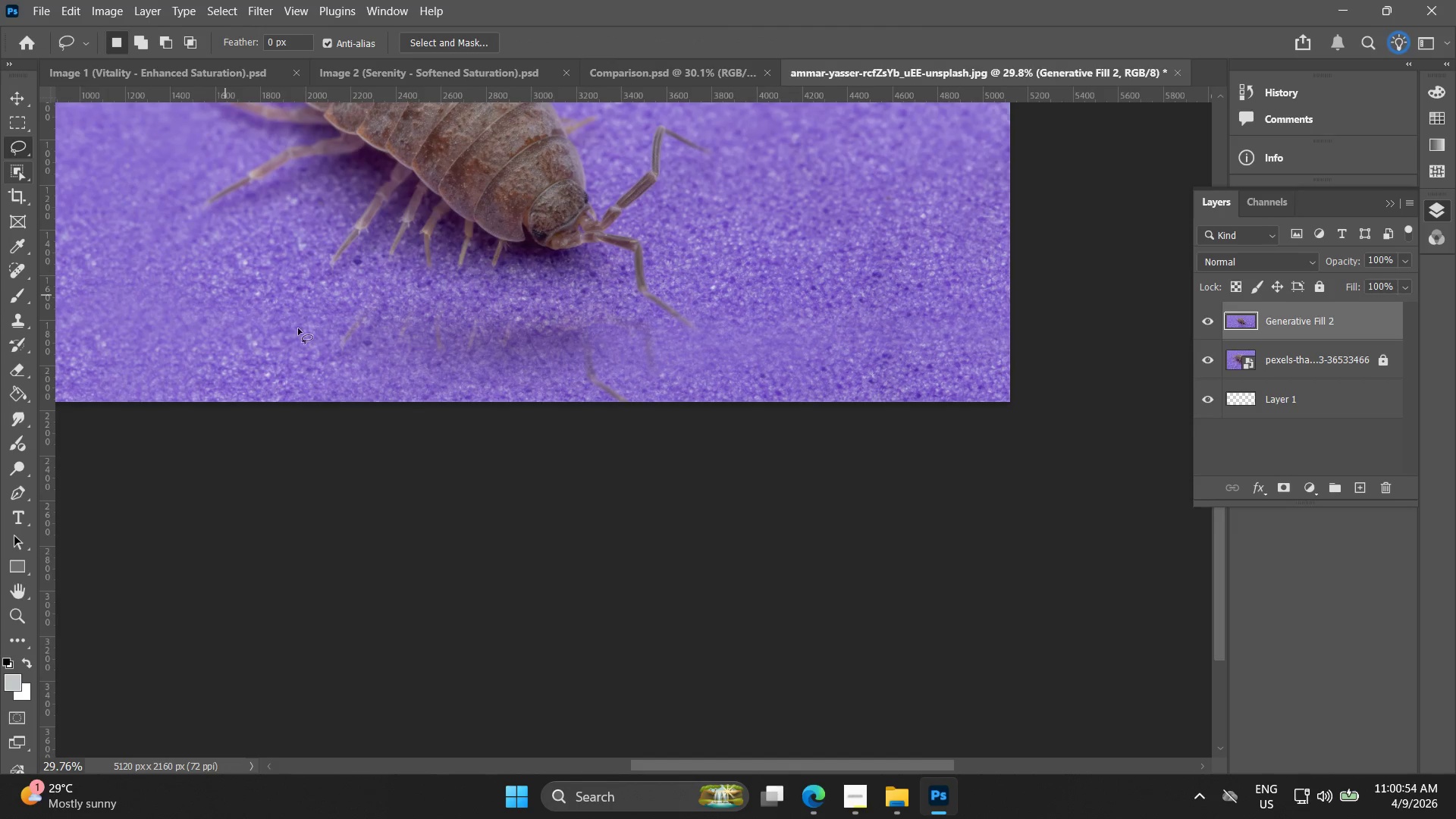 
hold_key(key=AltLeft, duration=0.47)
scroll: coordinate [389, 334], scroll_direction: up, amount: 7.0
 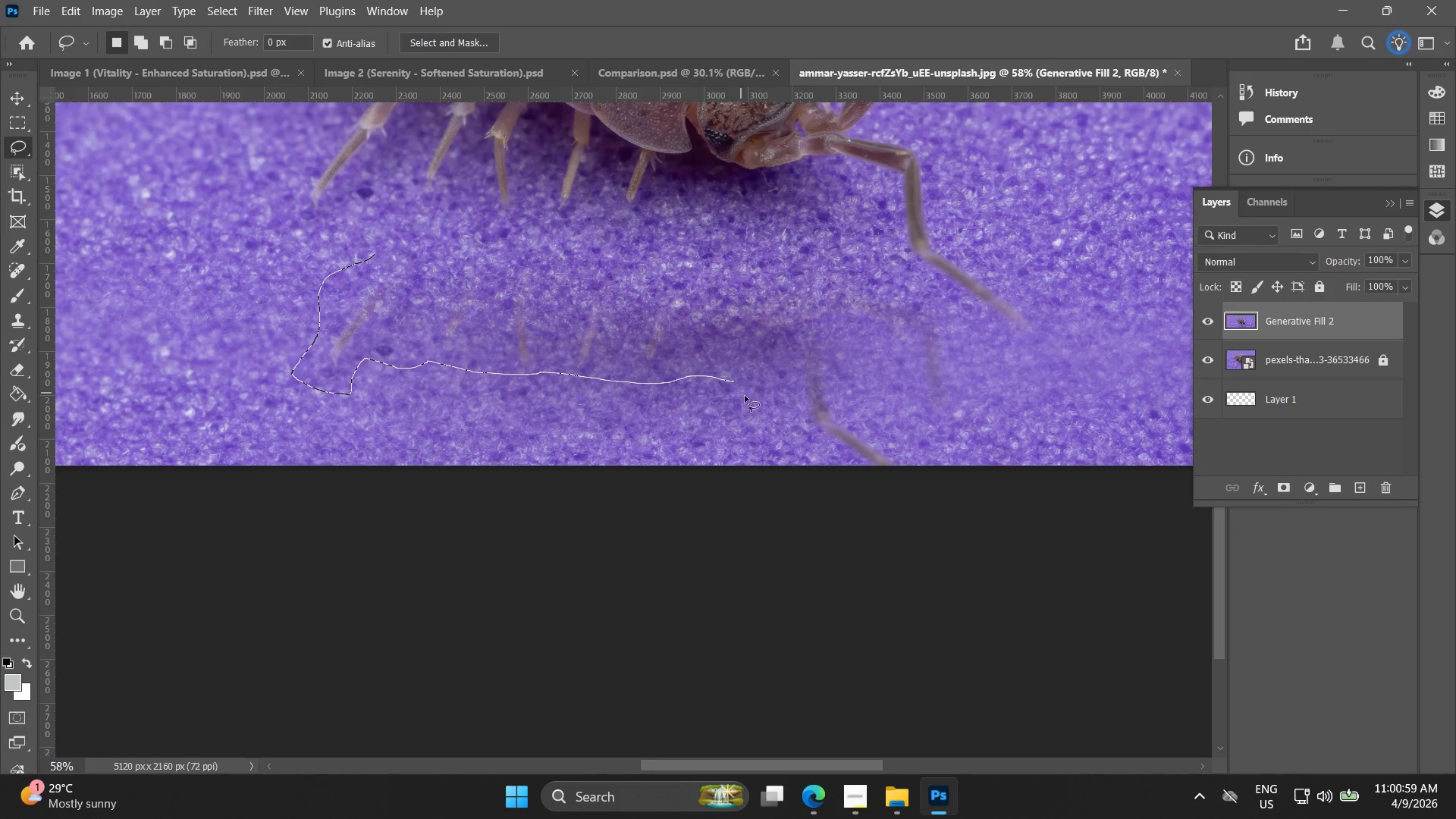 
wait(9.36)
 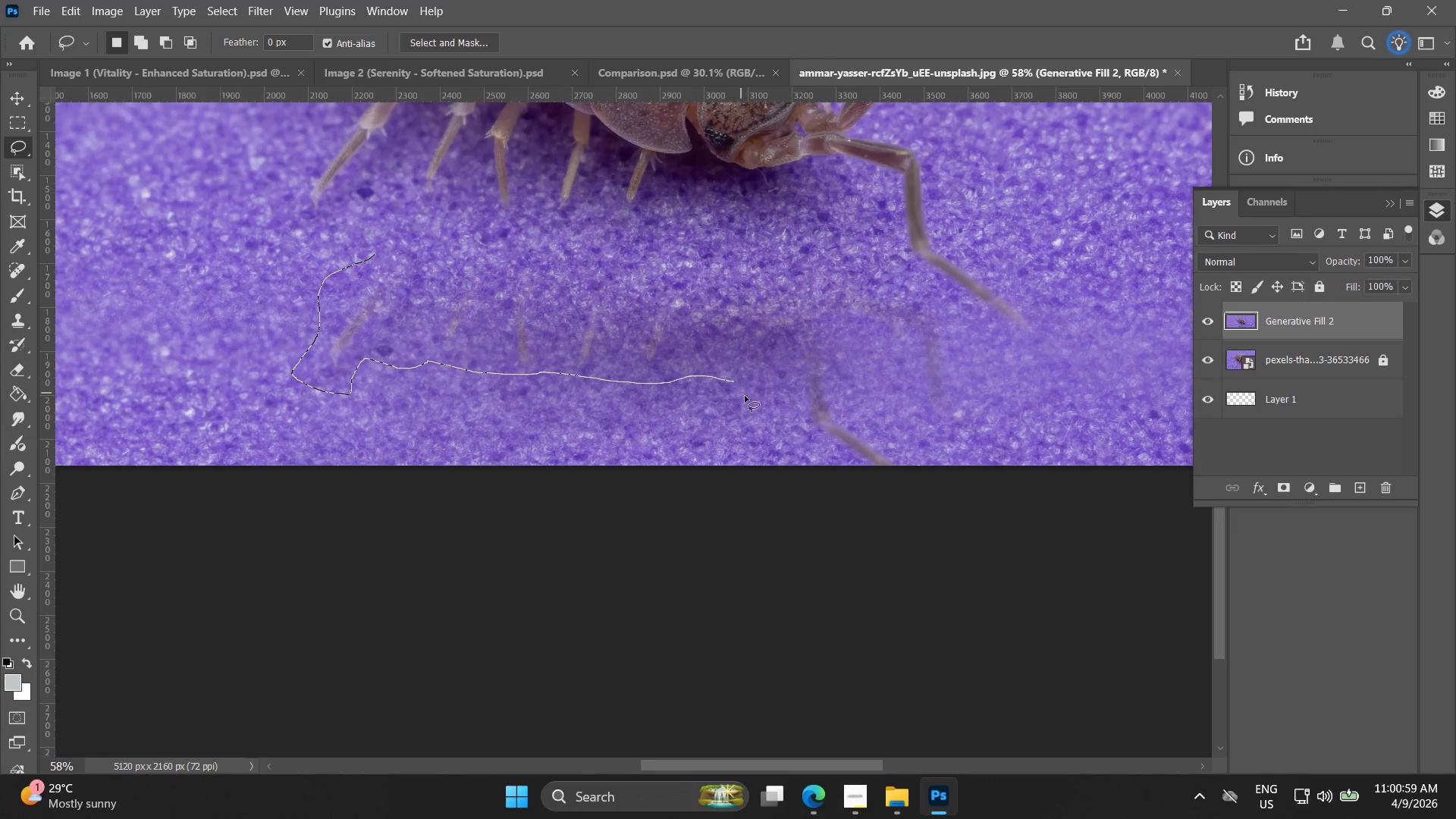 
right_click([497, 281])
 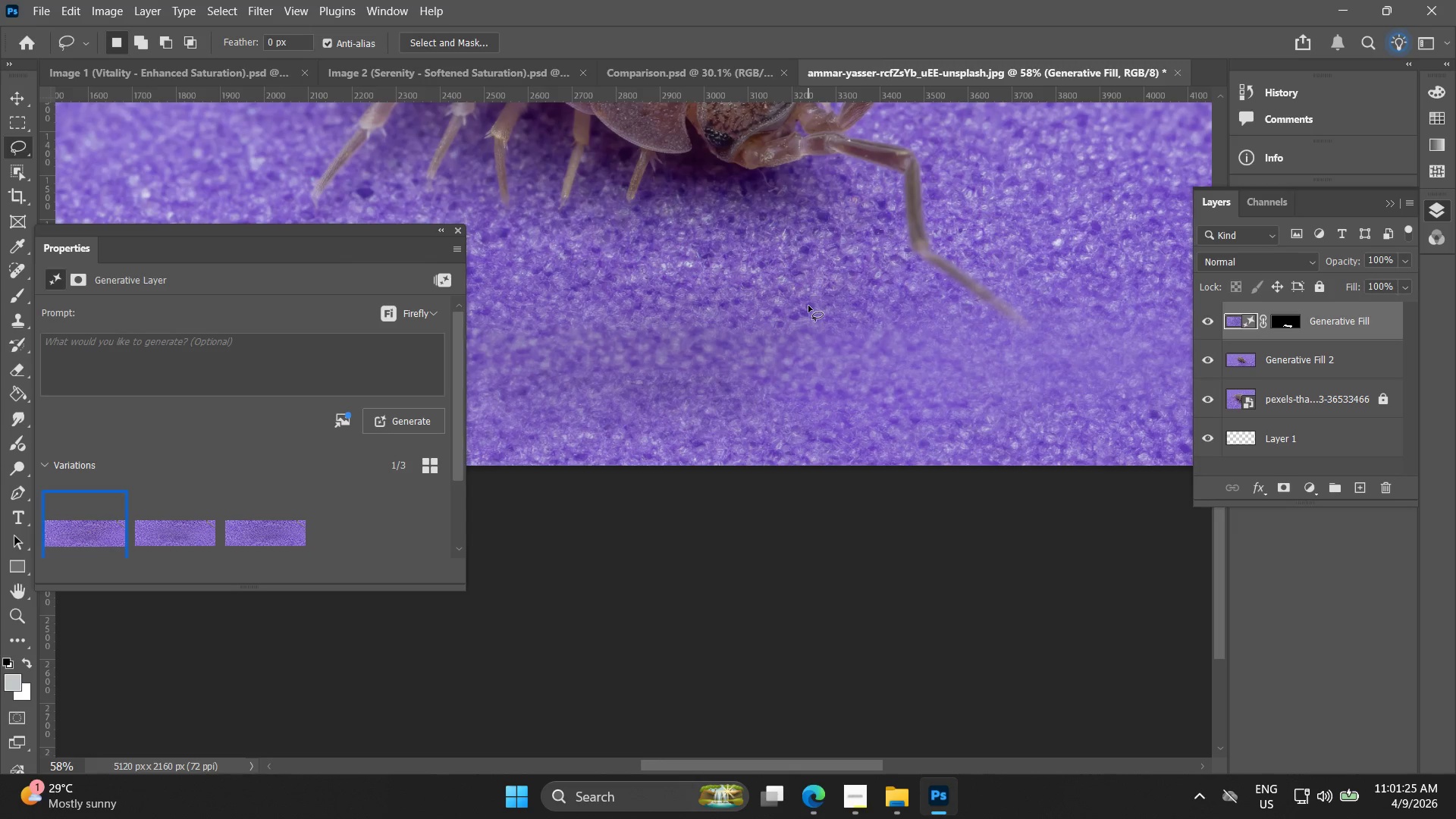 
wait(26.45)
 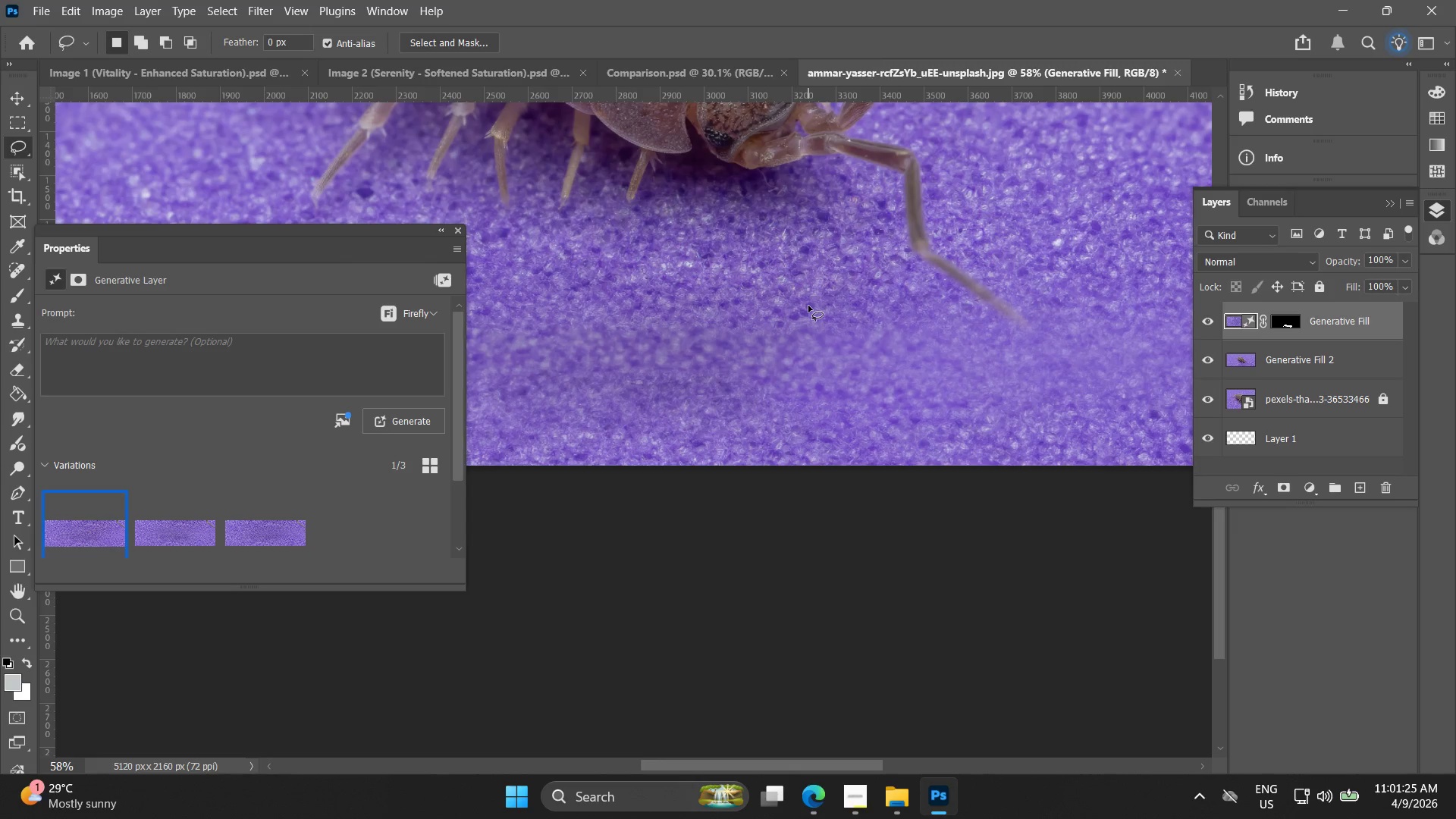 
hold_key(key=ControlLeft, duration=0.38)
left_click([1300, 366])
 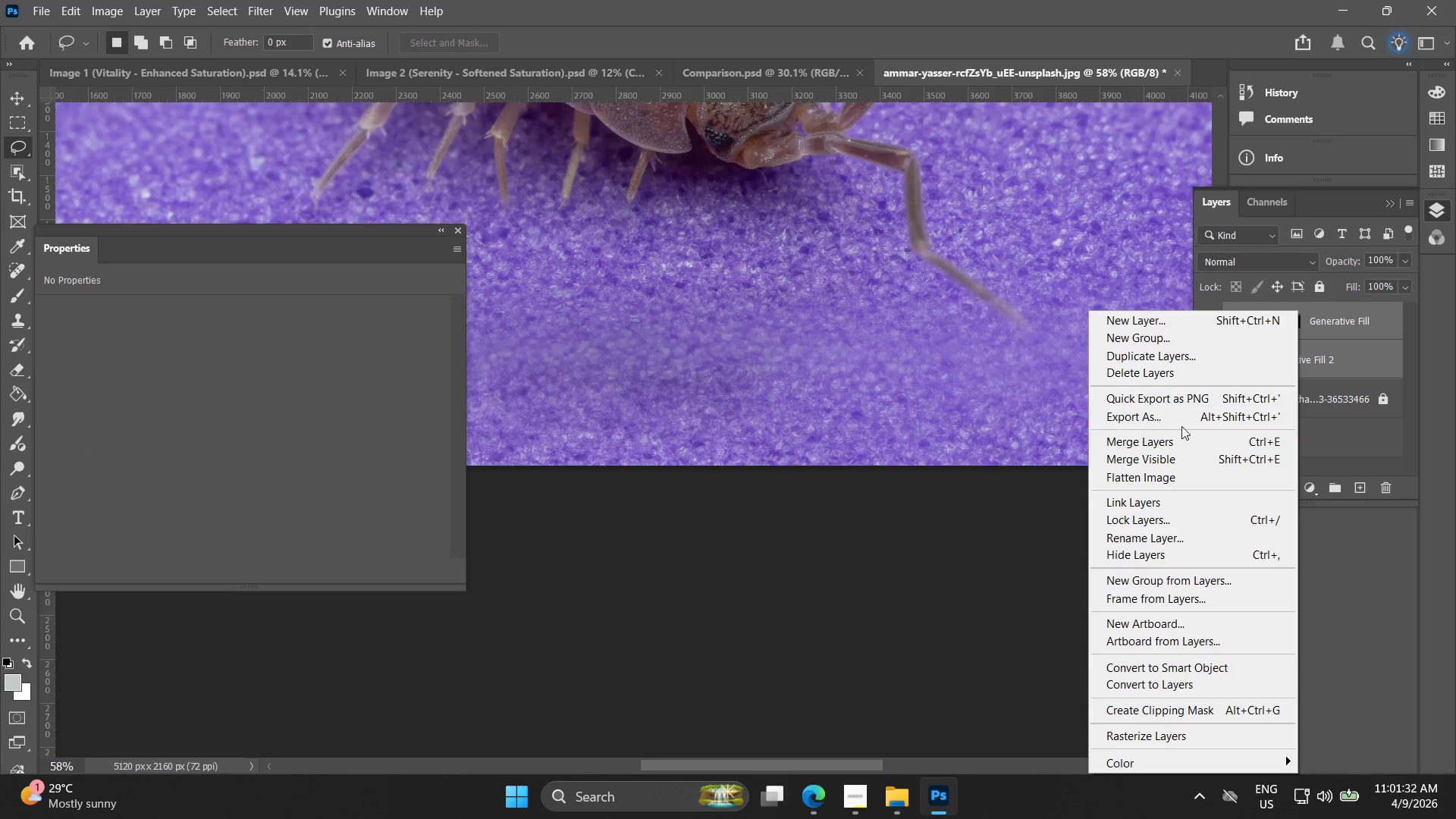 
left_click([1171, 439])
 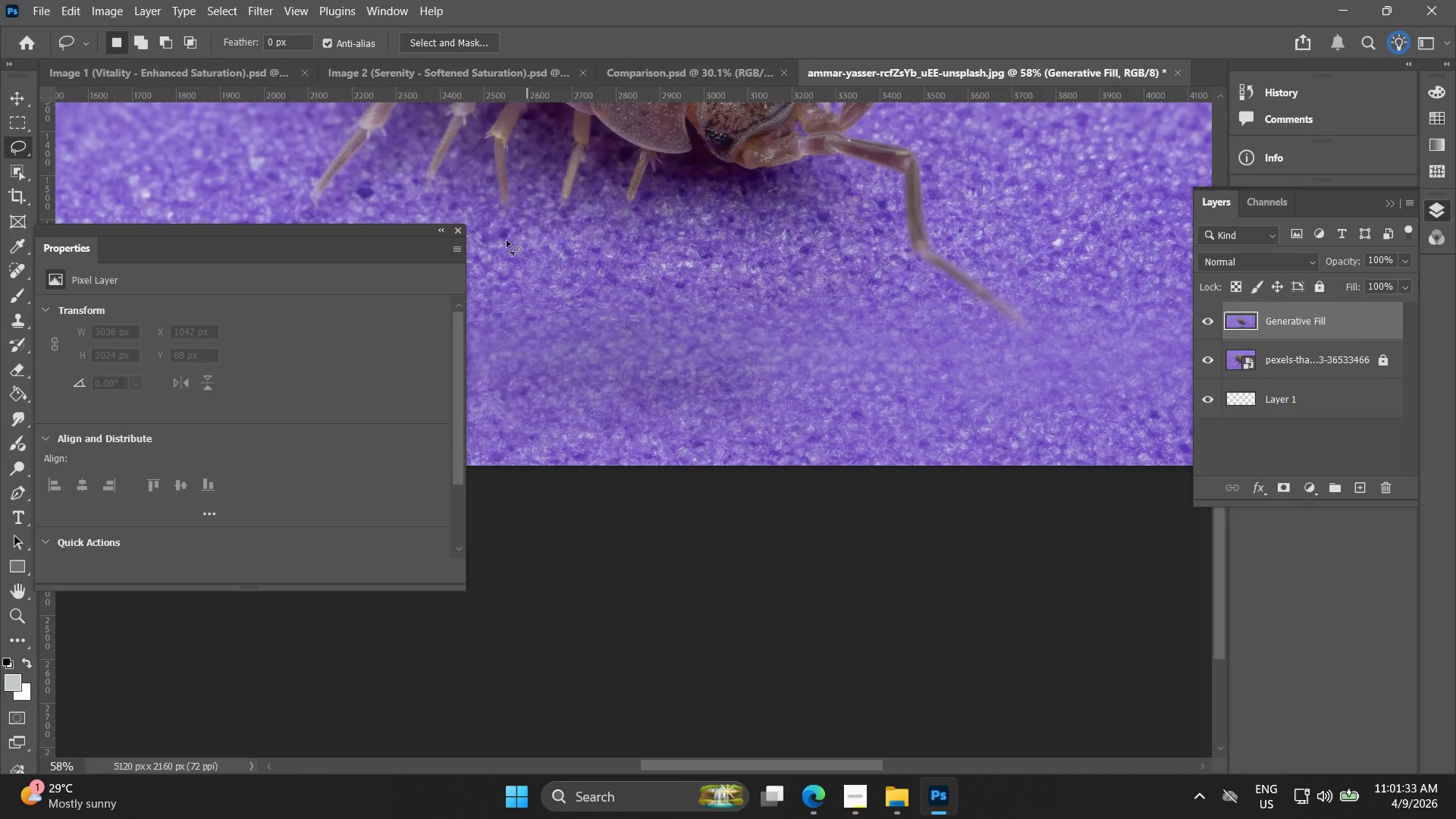 
left_click([454, 228])
 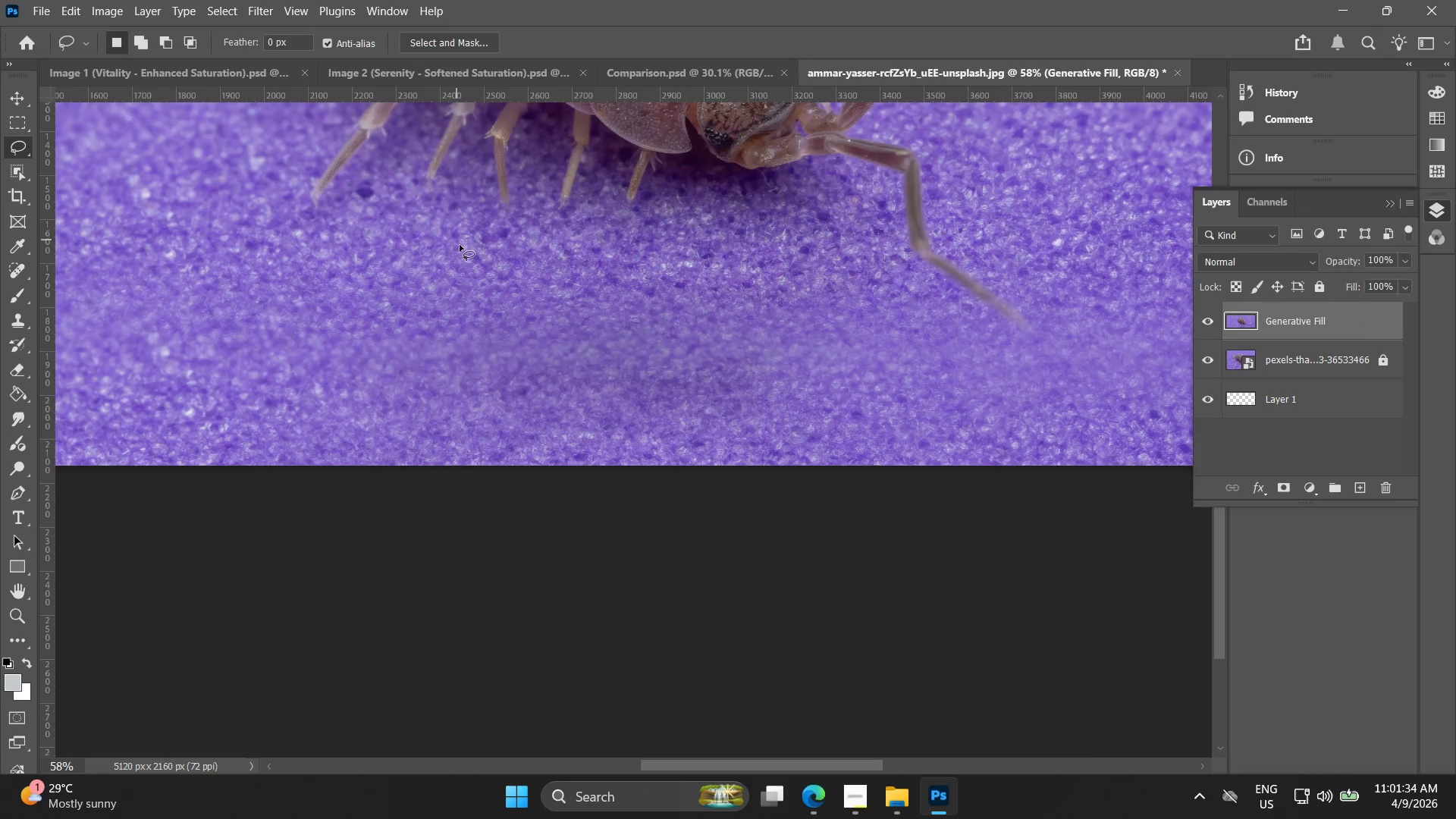 
key(Alt+AltLeft)
 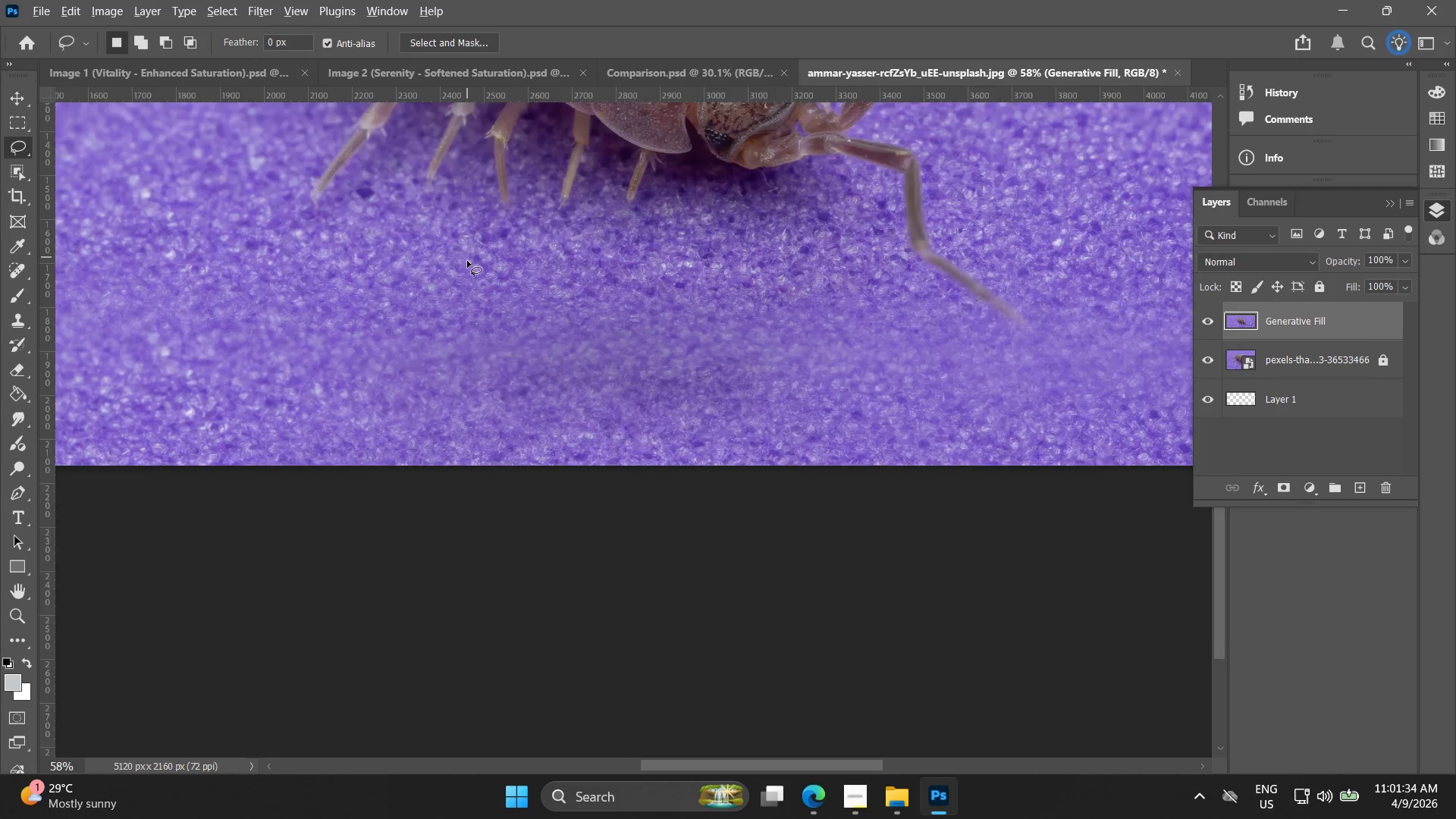 
hold_key(key=Space, duration=0.48)
 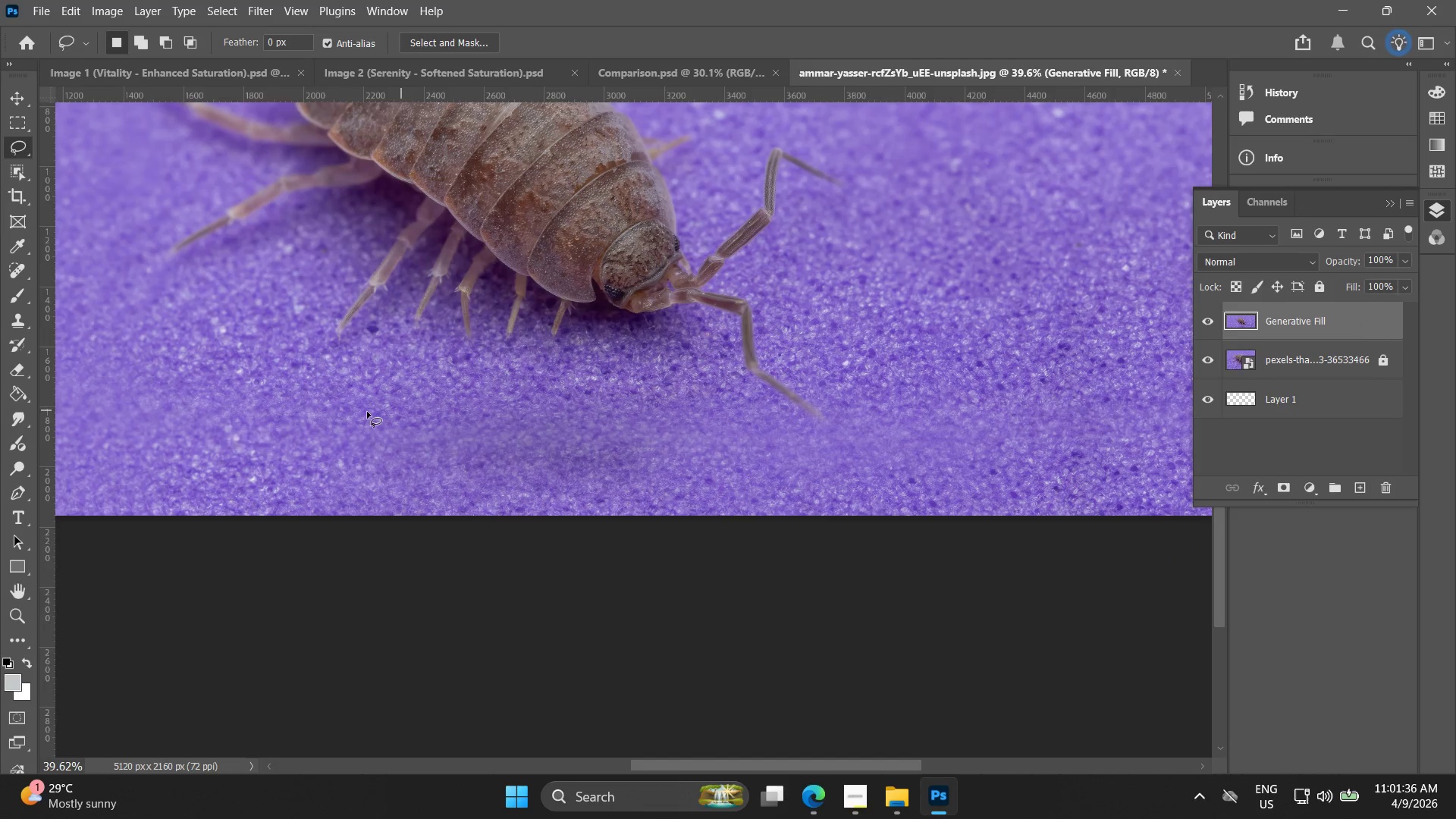 
left_click_drag(start_coordinate=[481, 283], to_coordinate=[457, 391])
 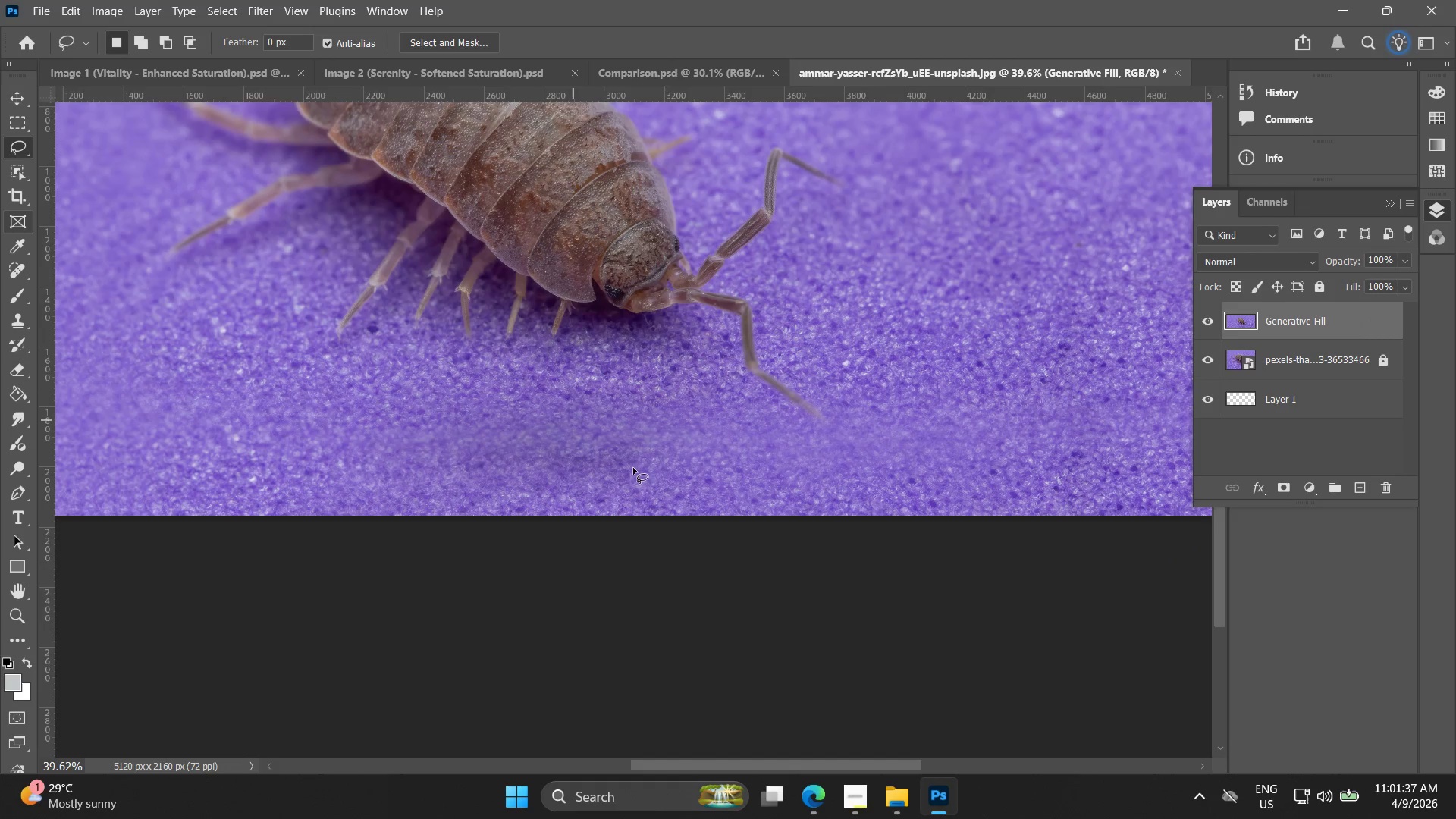 
scroll: coordinate [463, 286], scroll_direction: down, amount: 4.0
 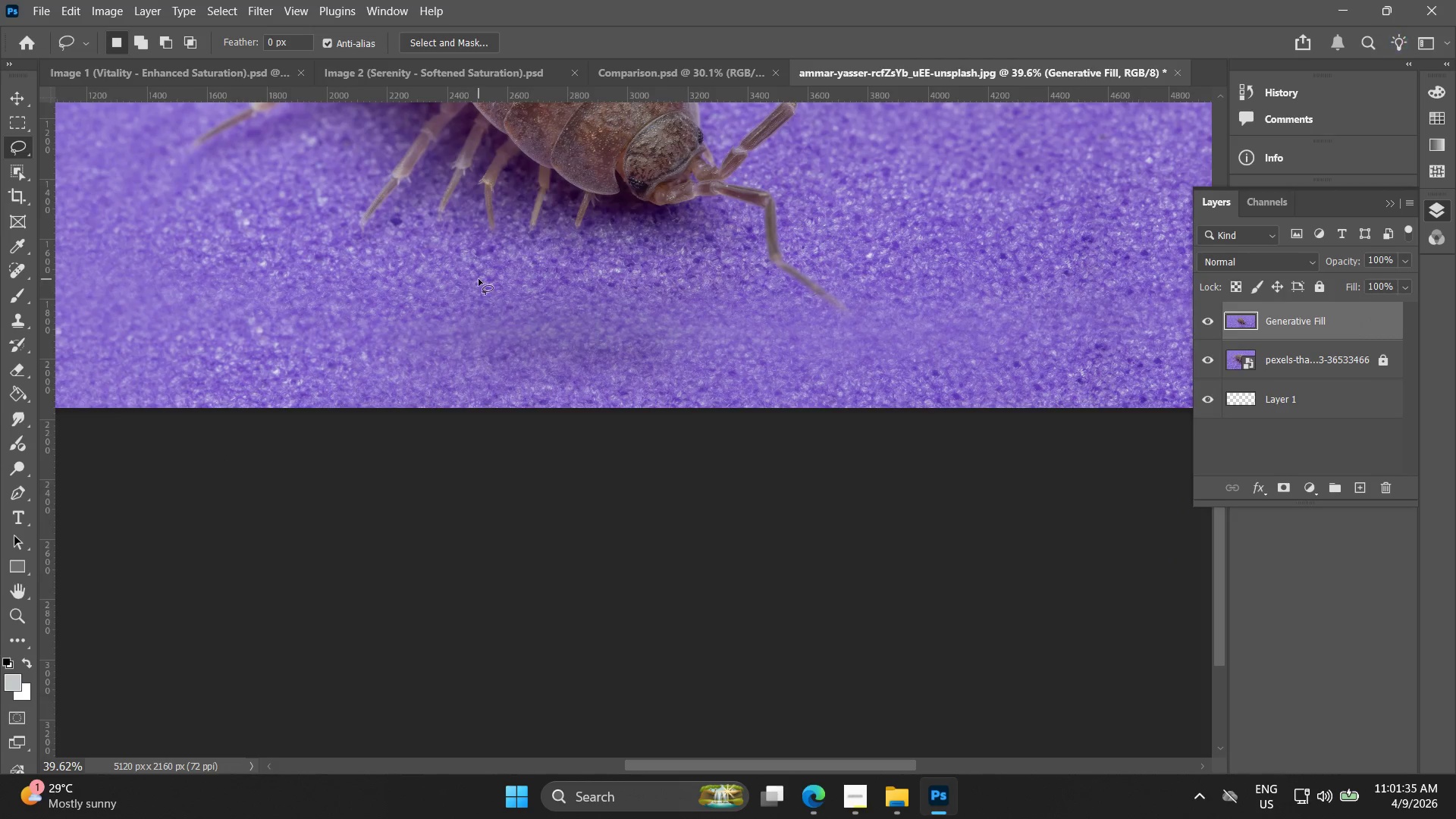 
left_click_drag(start_coordinate=[641, 420], to_coordinate=[617, 413])
 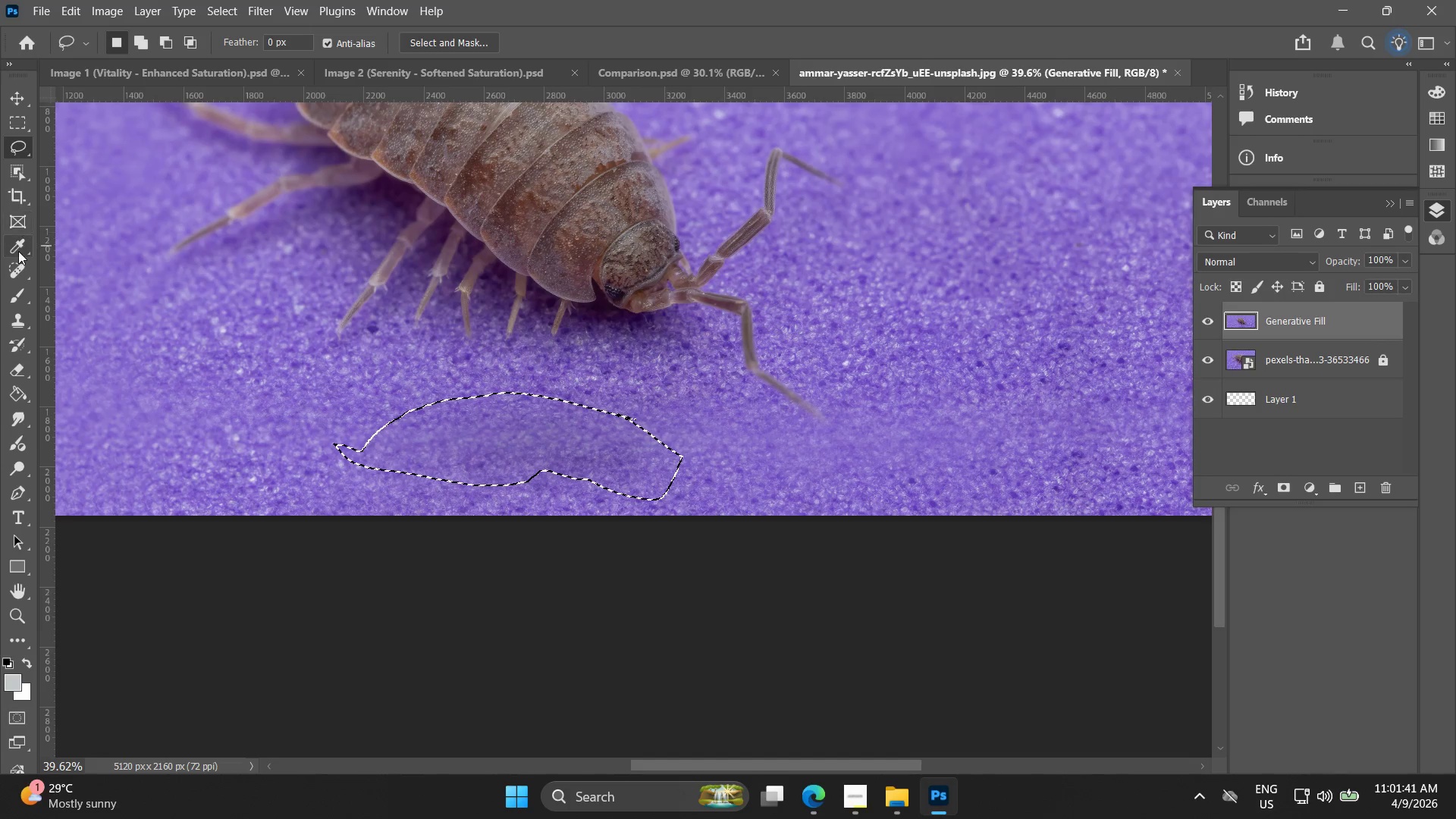 
right_click([17, 278])
 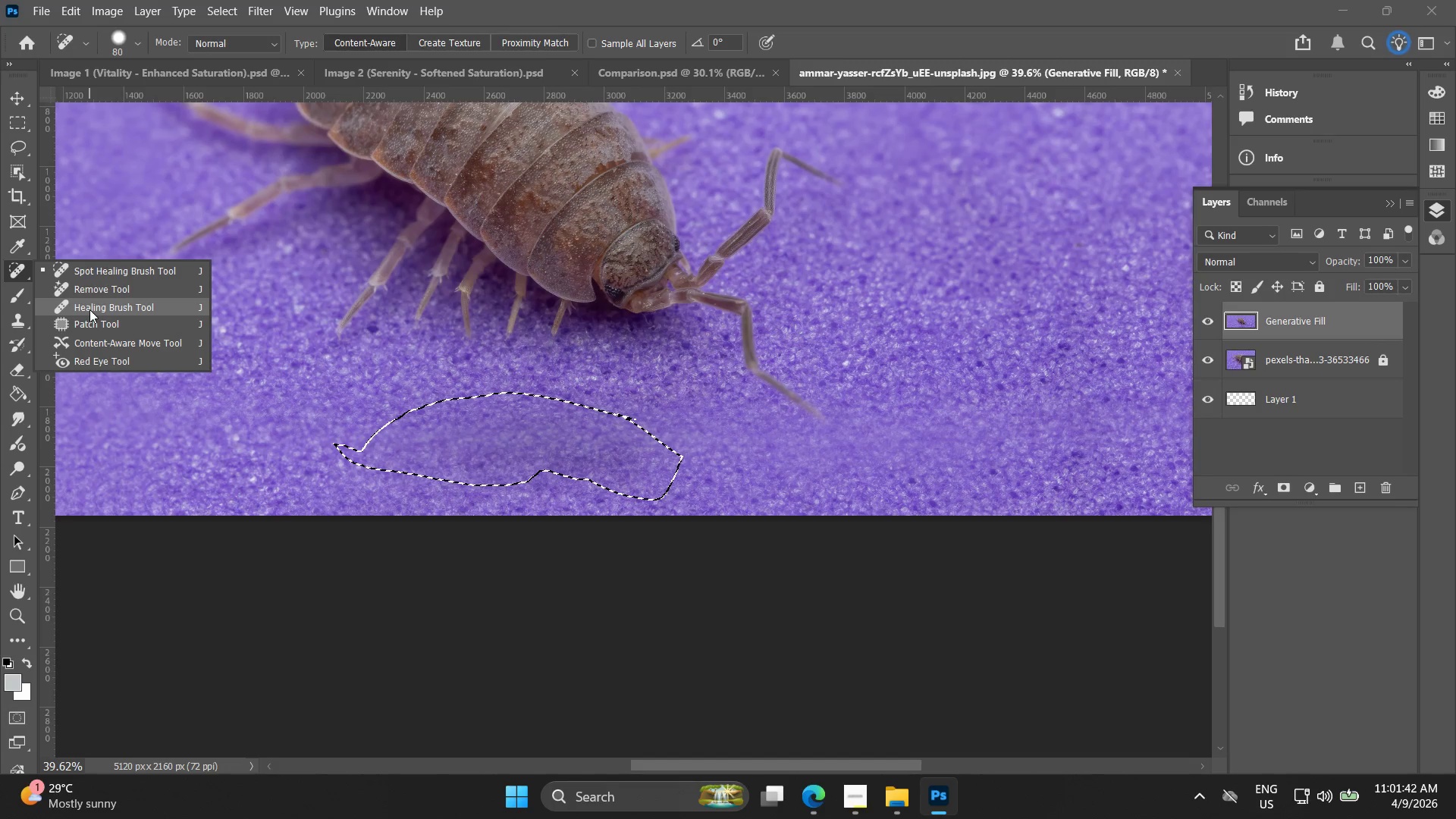 
left_click([91, 319])
 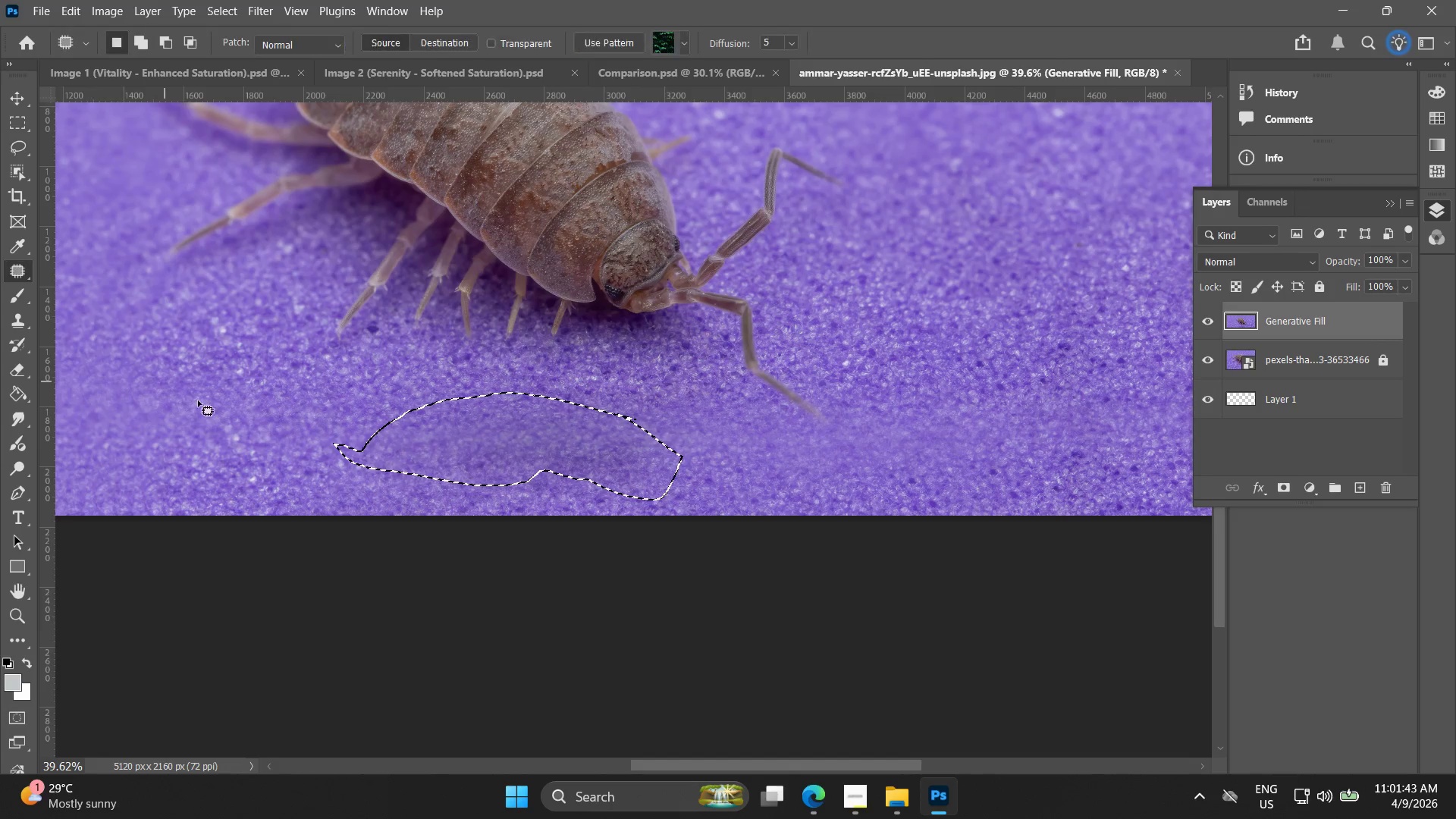 
hold_key(key=Space, duration=0.48)
 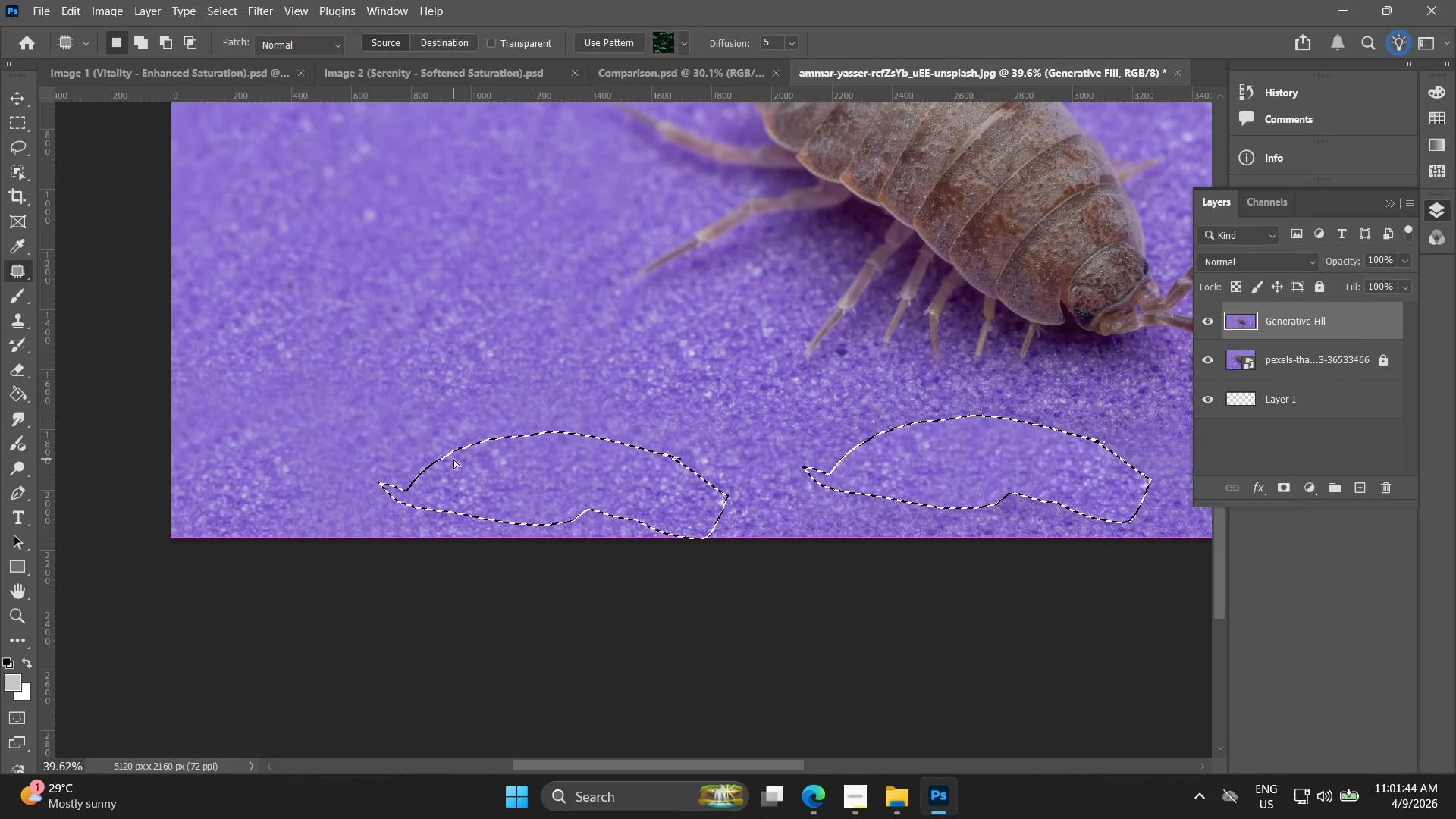 
left_click_drag(start_coordinate=[253, 367], to_coordinate=[688, 393])
 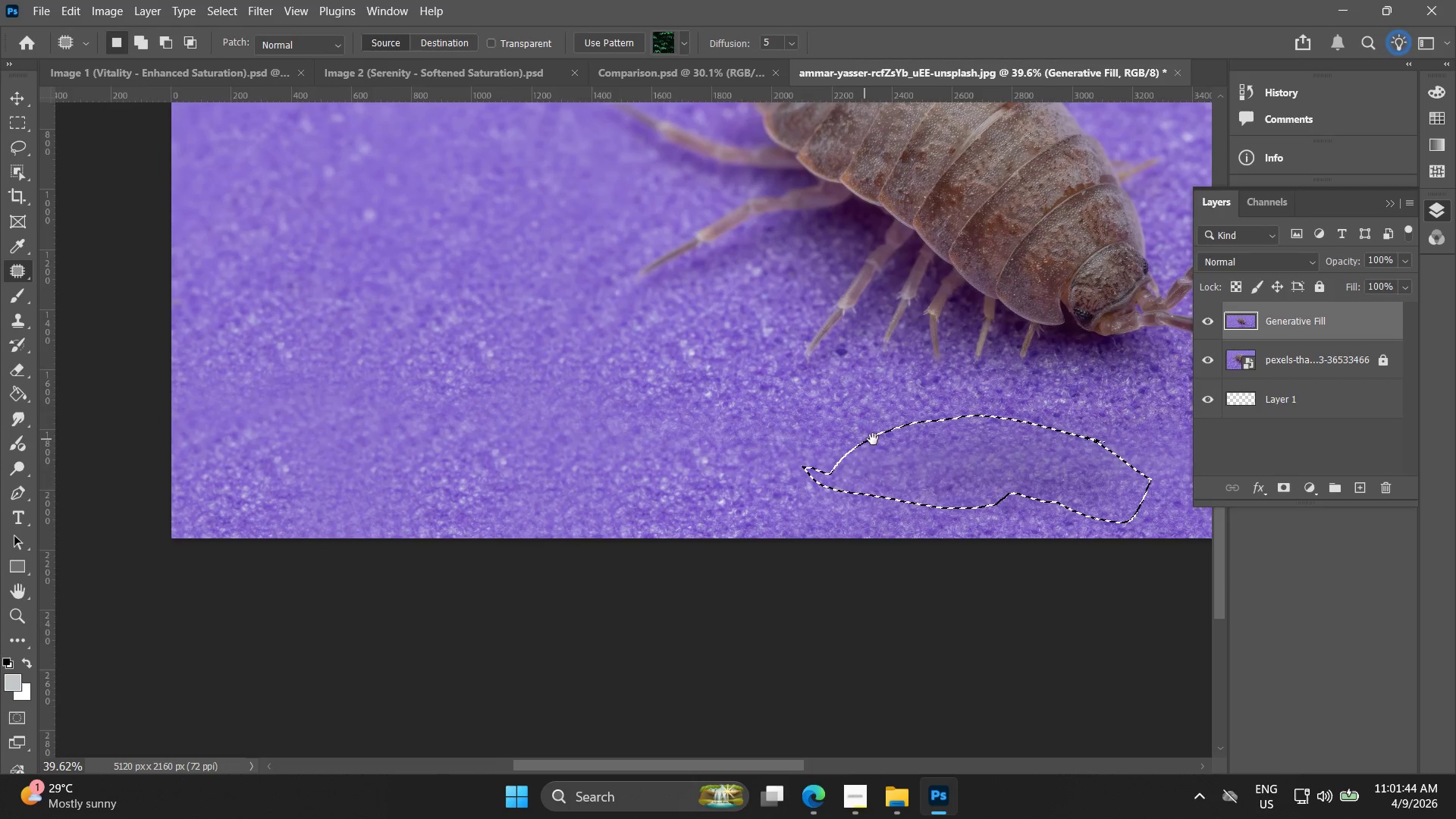 
left_click_drag(start_coordinate=[877, 445], to_coordinate=[435, 369])
 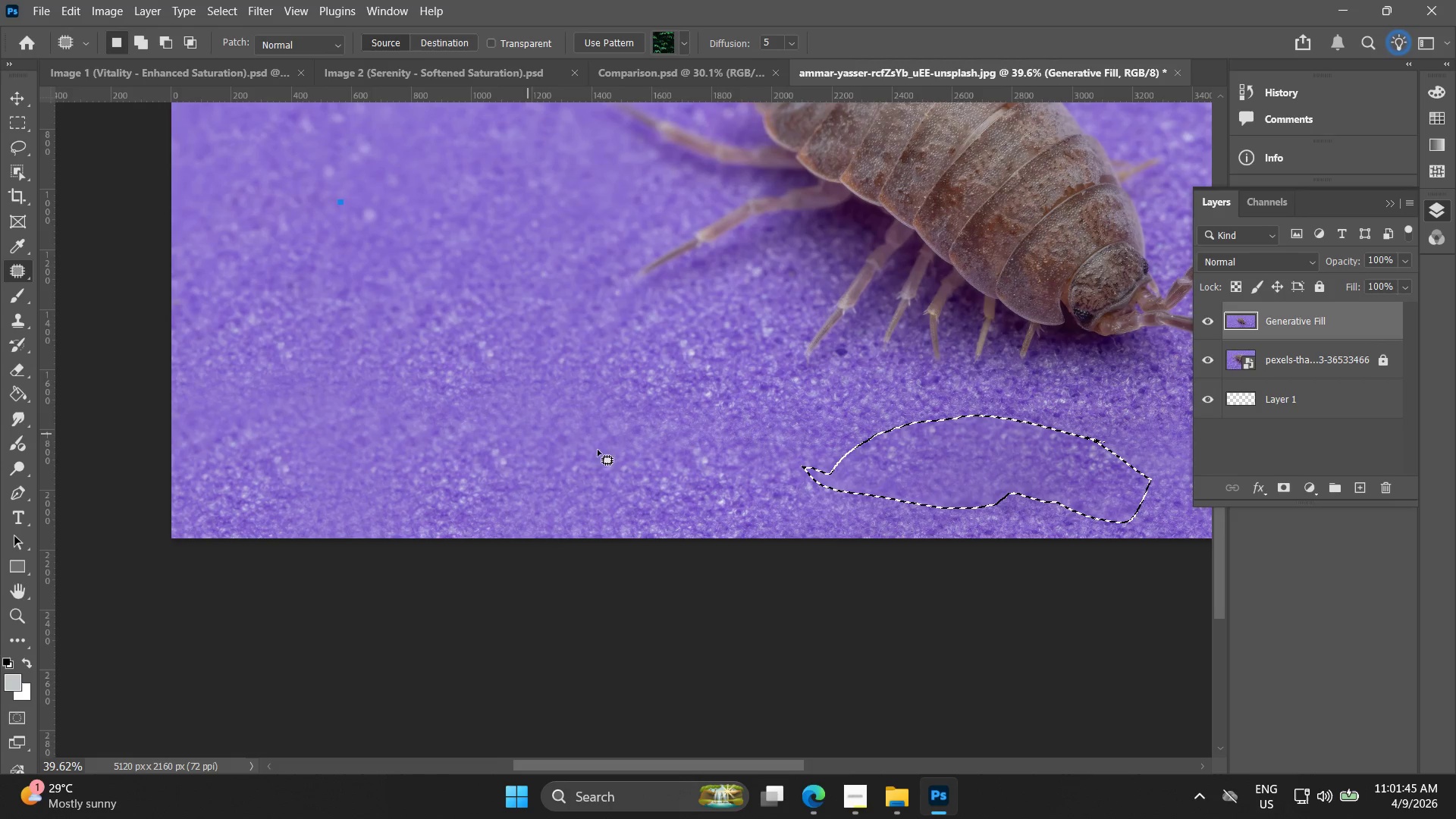 
left_click([669, 494])
 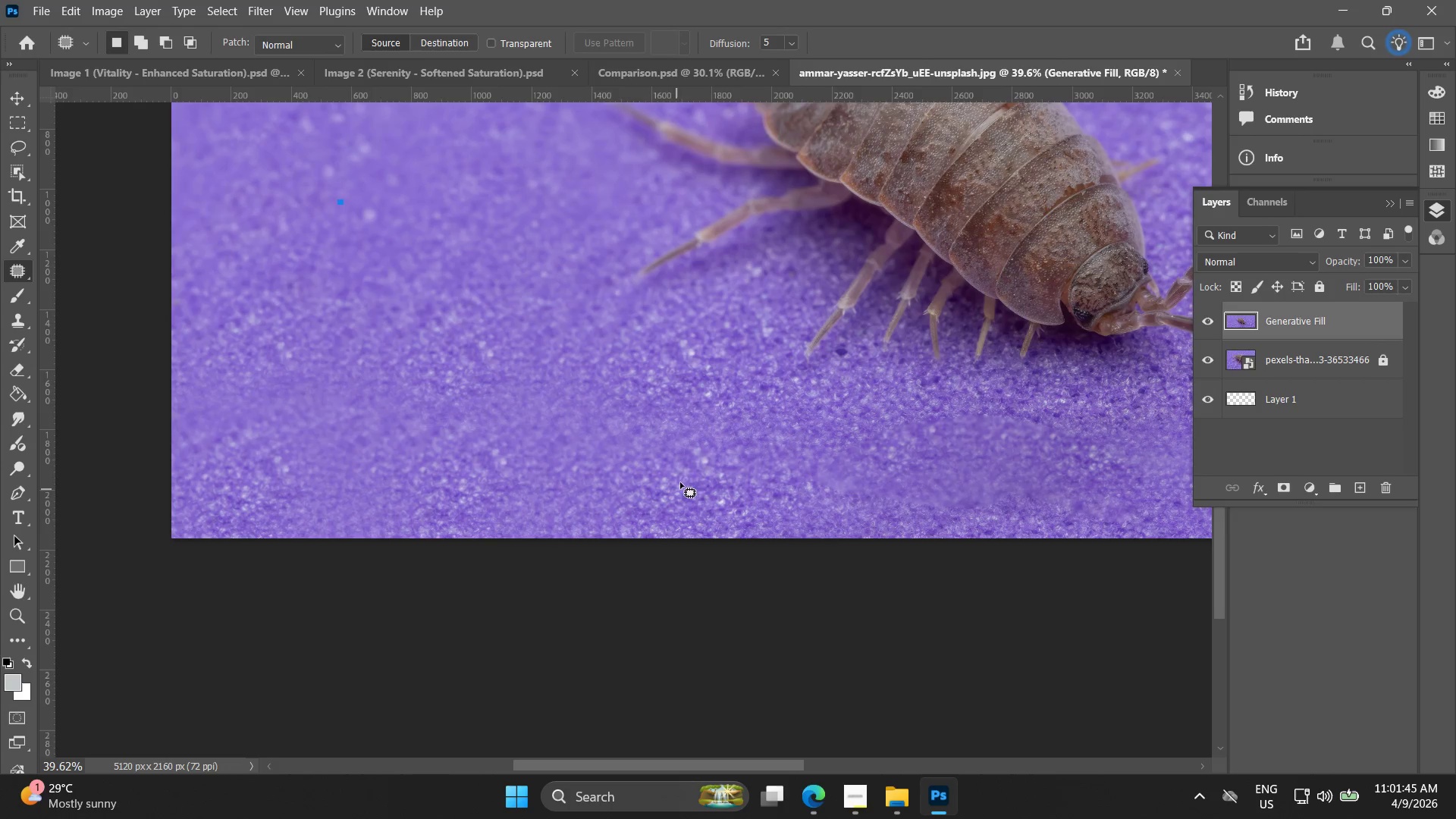 
hold_key(key=Space, duration=0.59)
 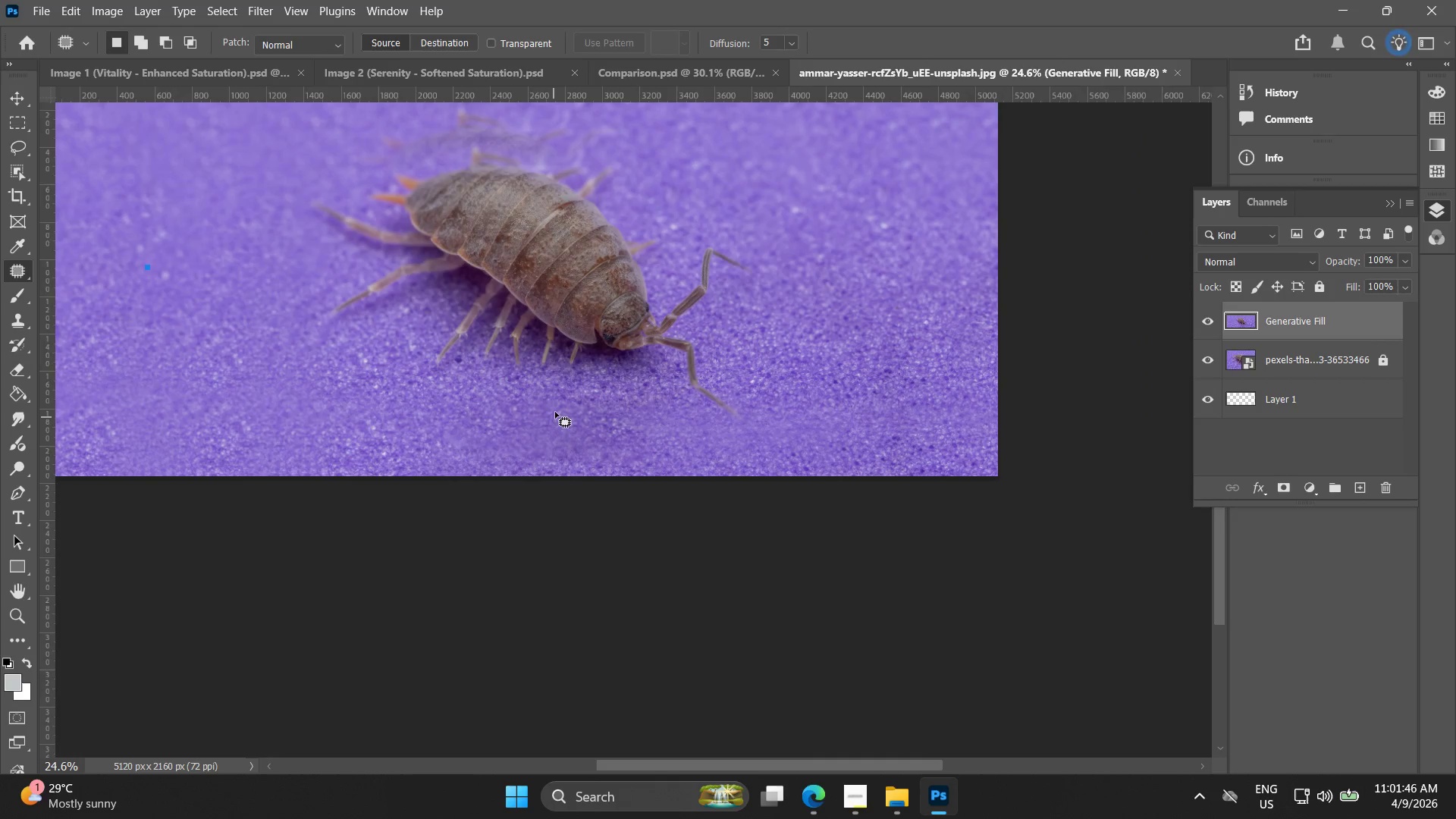 
left_click_drag(start_coordinate=[806, 469], to_coordinate=[367, 438])
 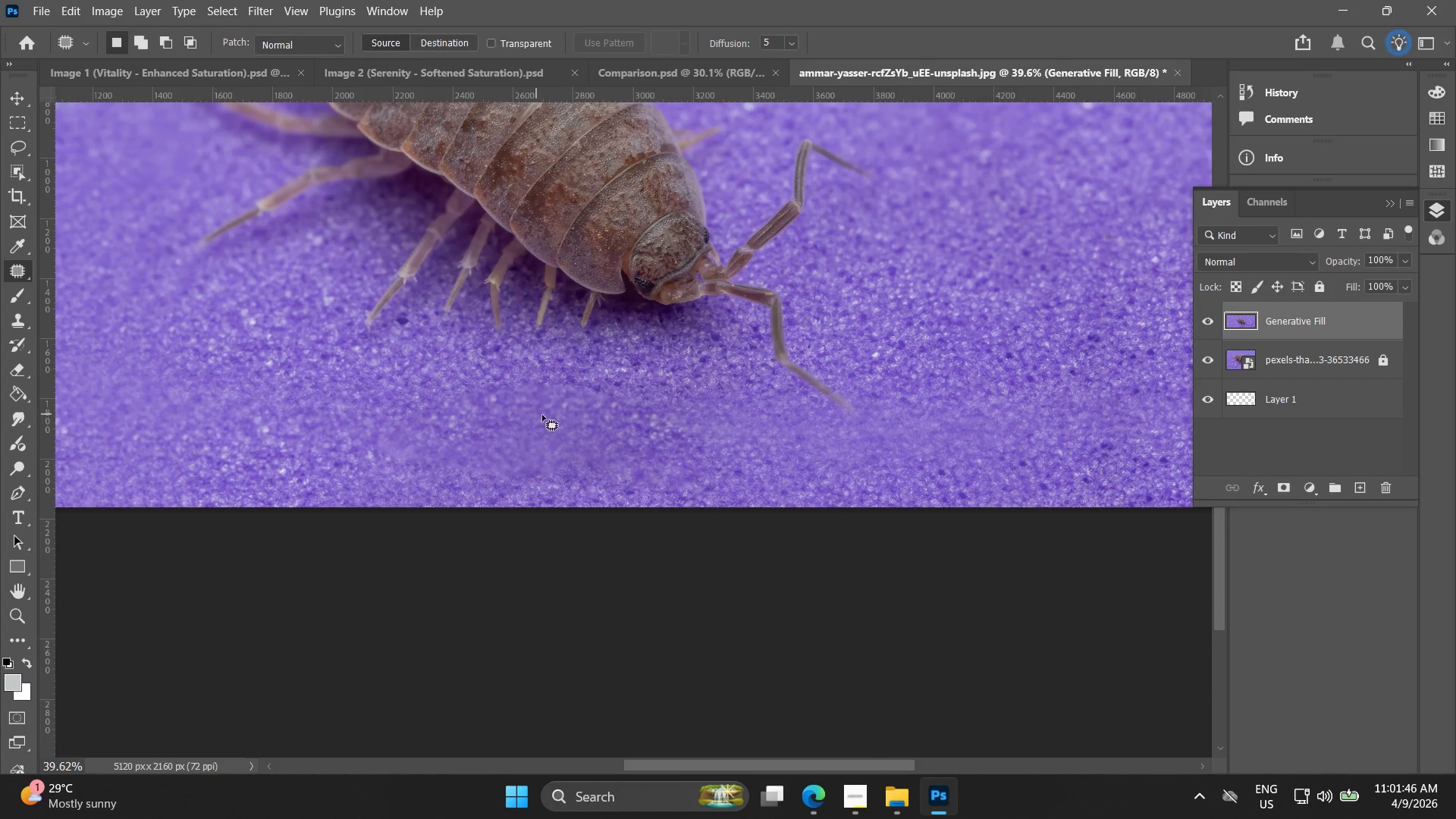 
key(Alt+AltLeft)
 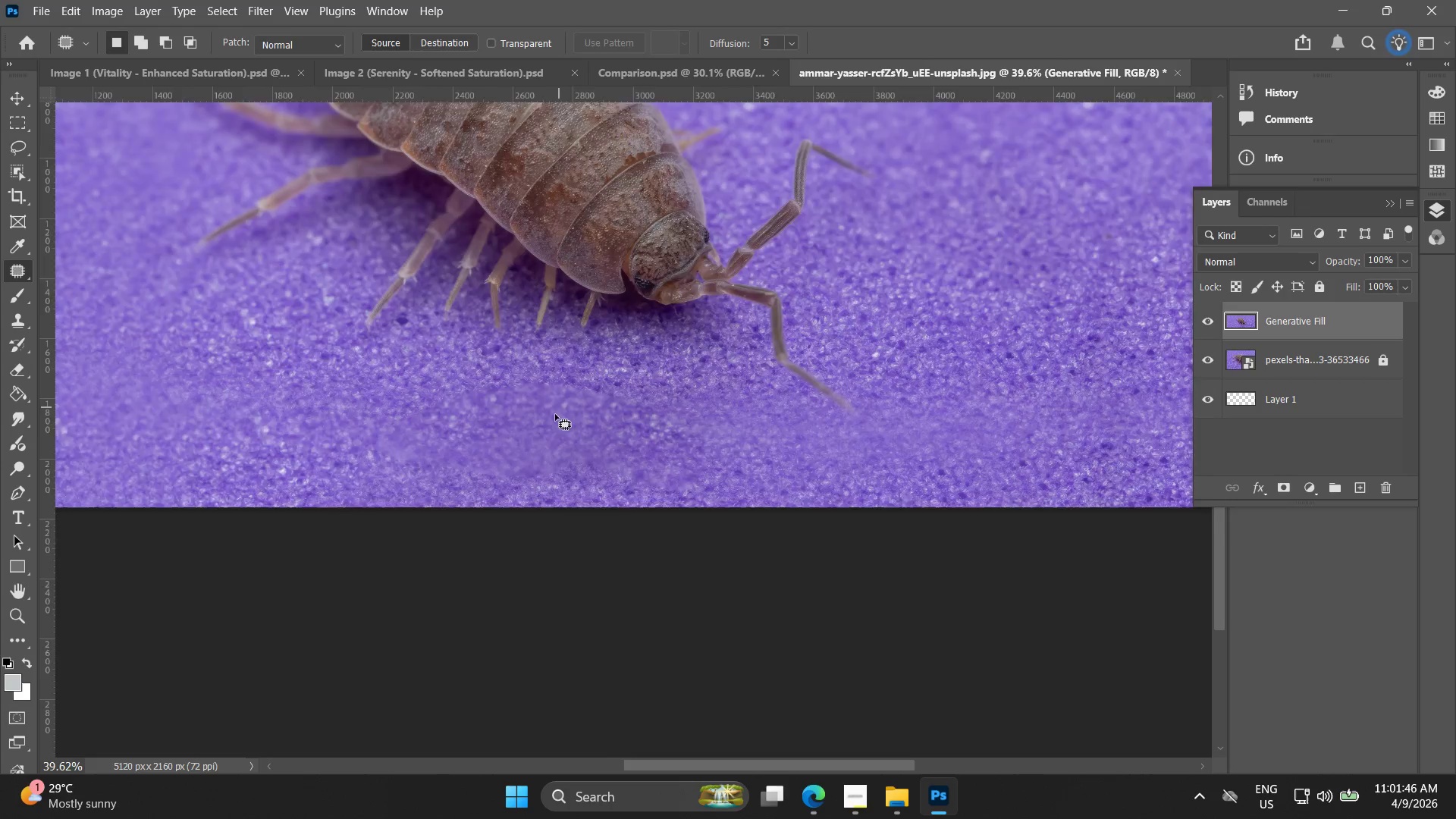 
hold_key(key=Space, duration=0.73)
 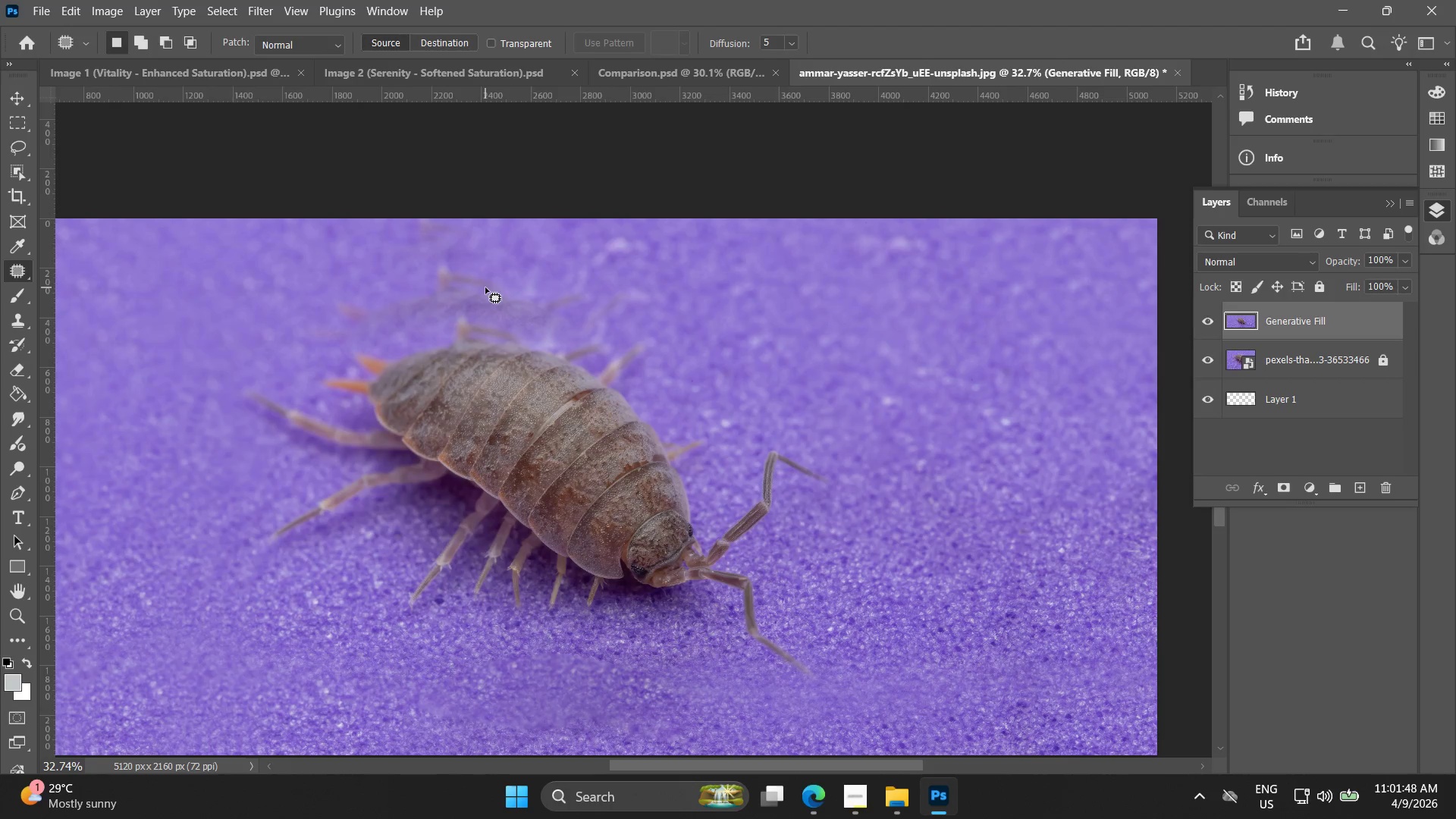 
left_click_drag(start_coordinate=[622, 378], to_coordinate=[614, 541])
 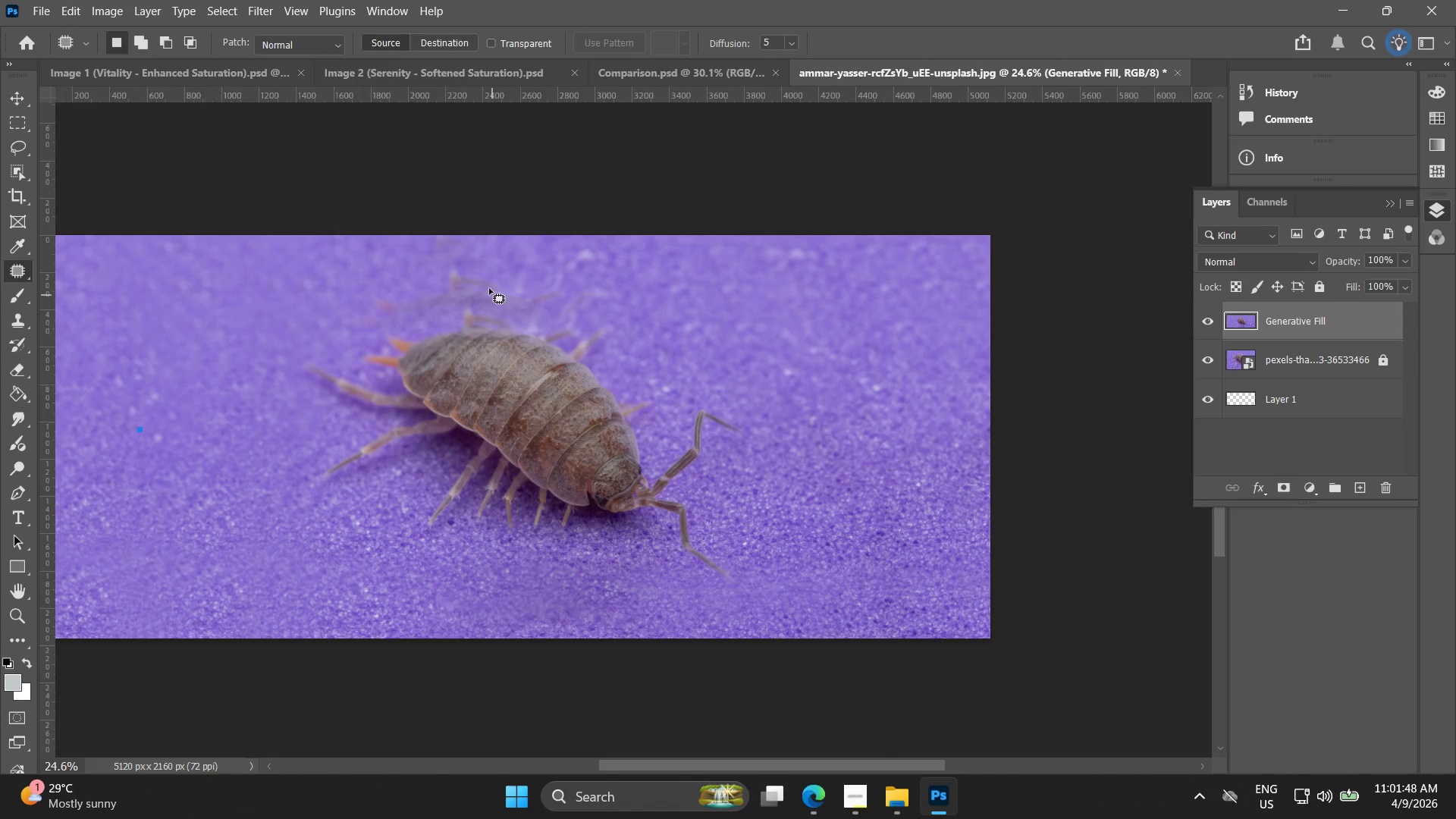 
scroll: coordinate [552, 431], scroll_direction: down, amount: 5.0
 